 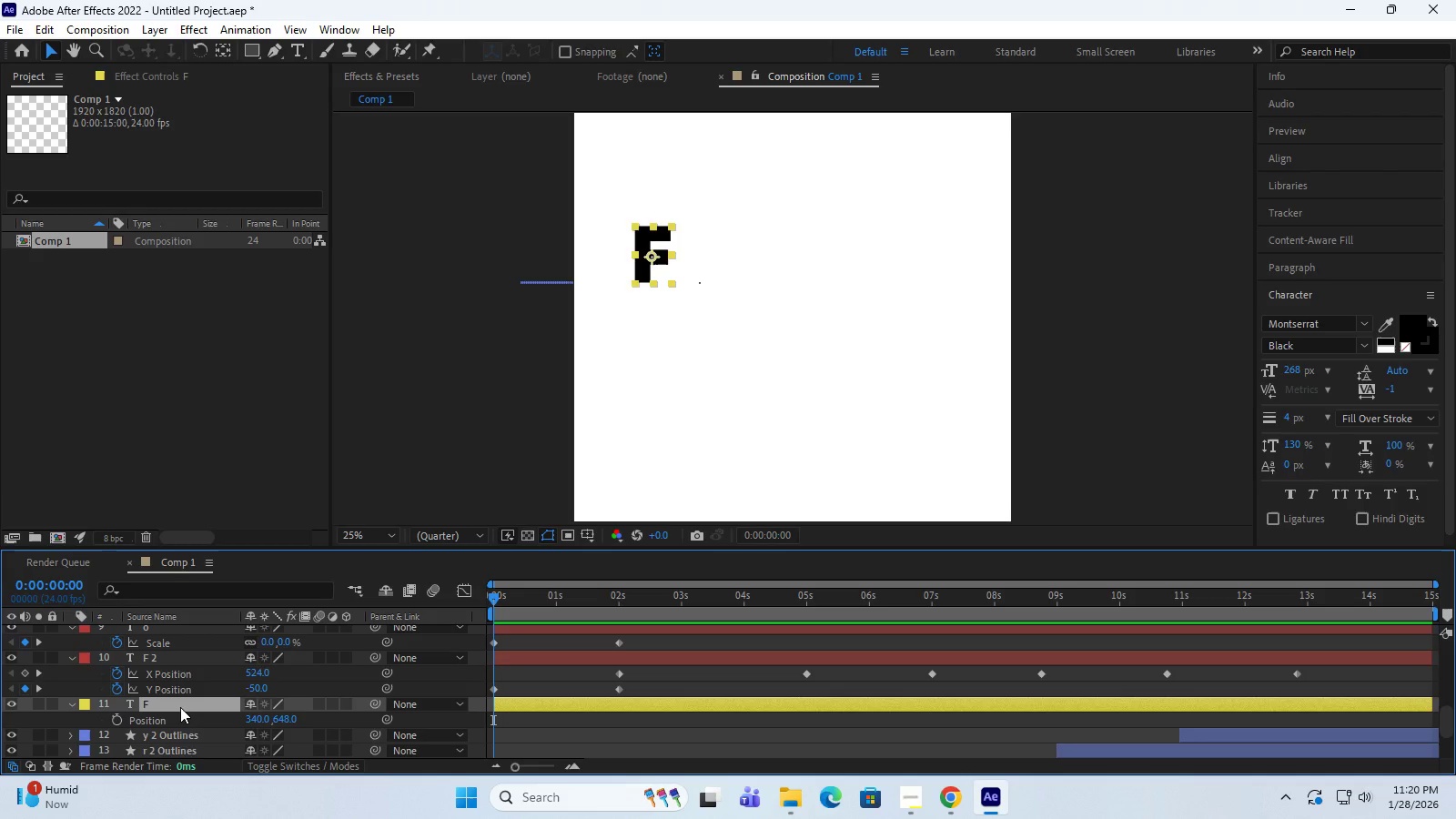 
right_click([169, 722])
 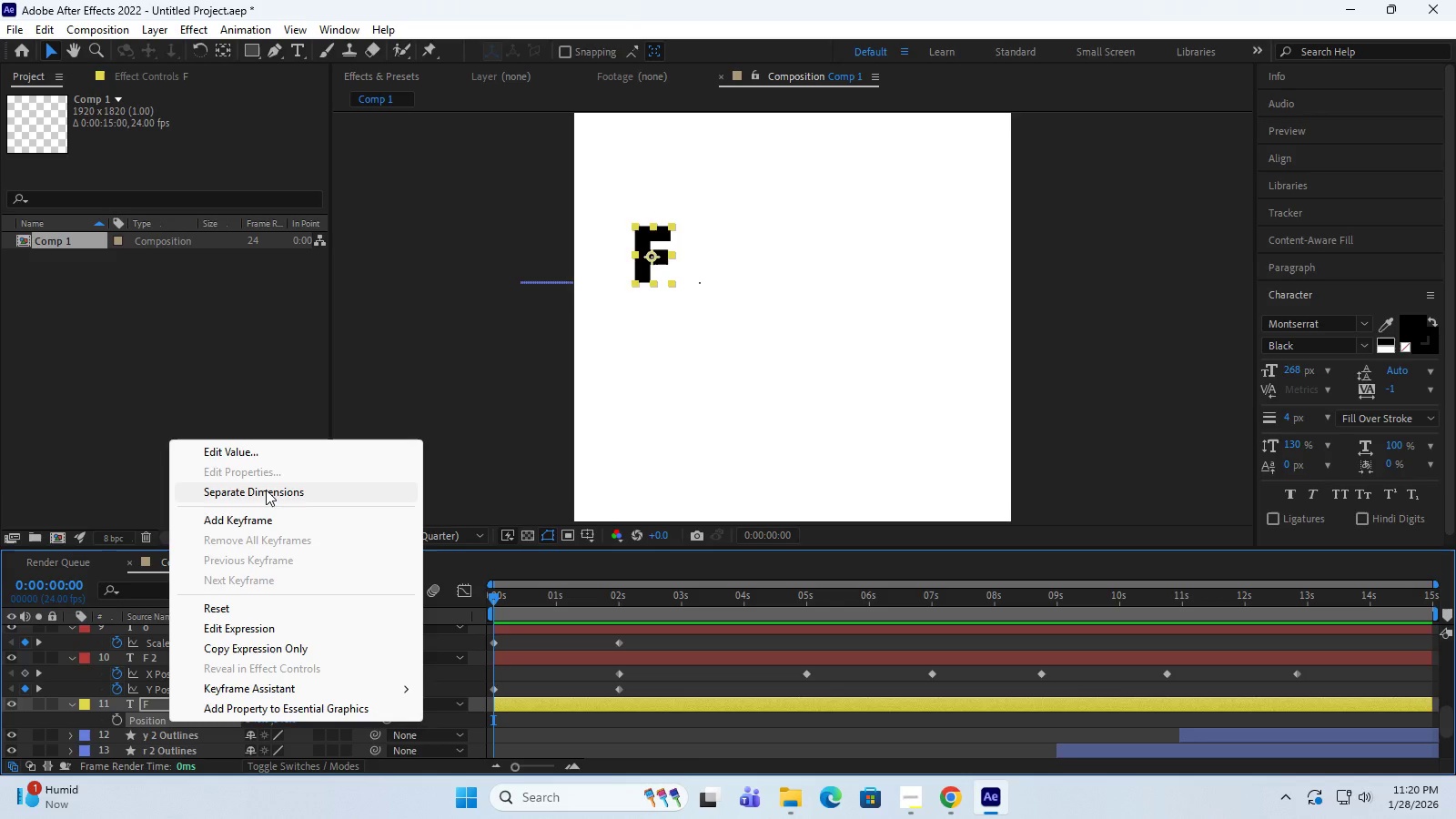 
left_click([266, 490])
 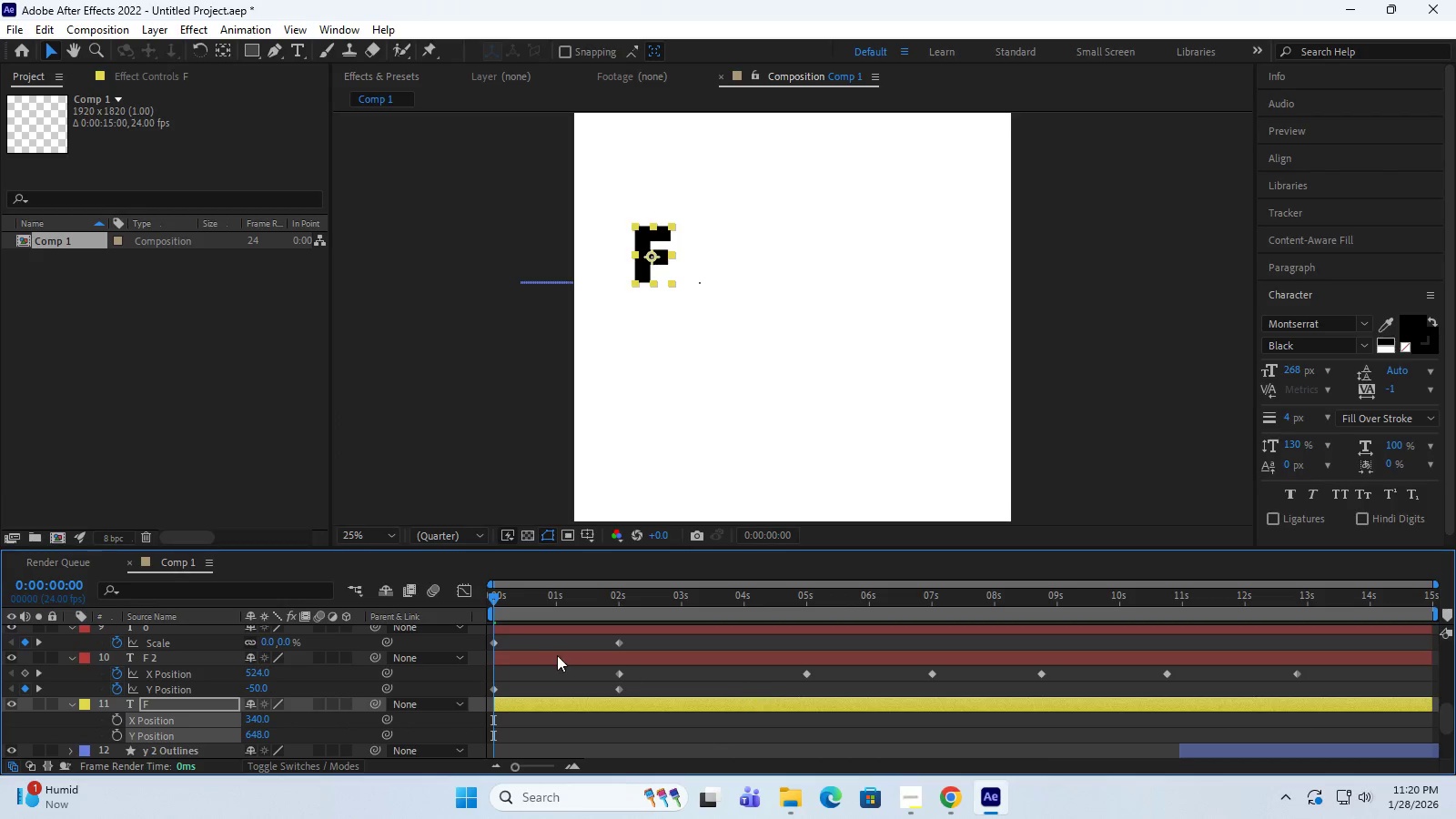 
left_click_drag(start_coordinate=[492, 599], to_coordinate=[1295, 642])
 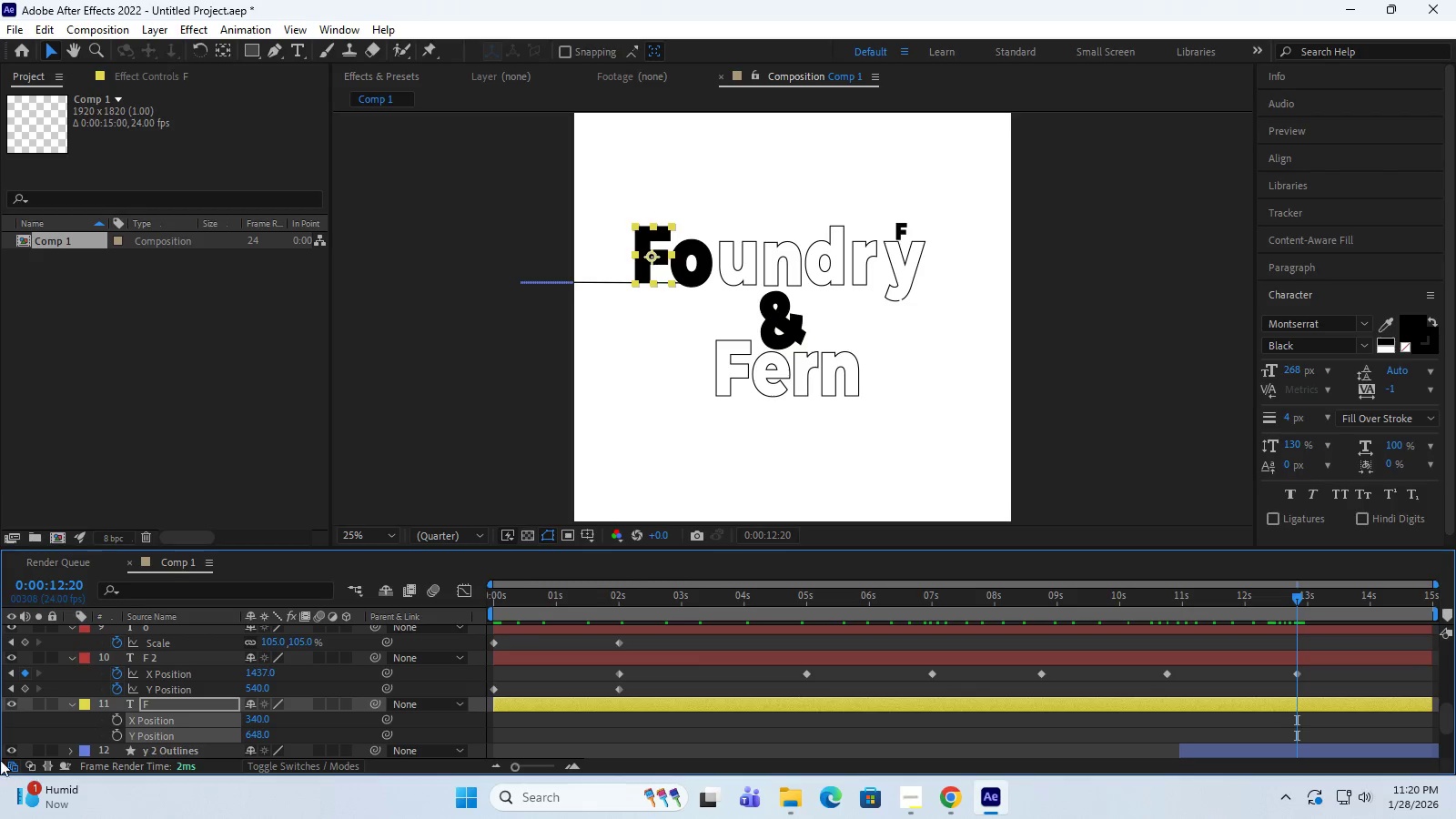 
left_click([116, 718])
 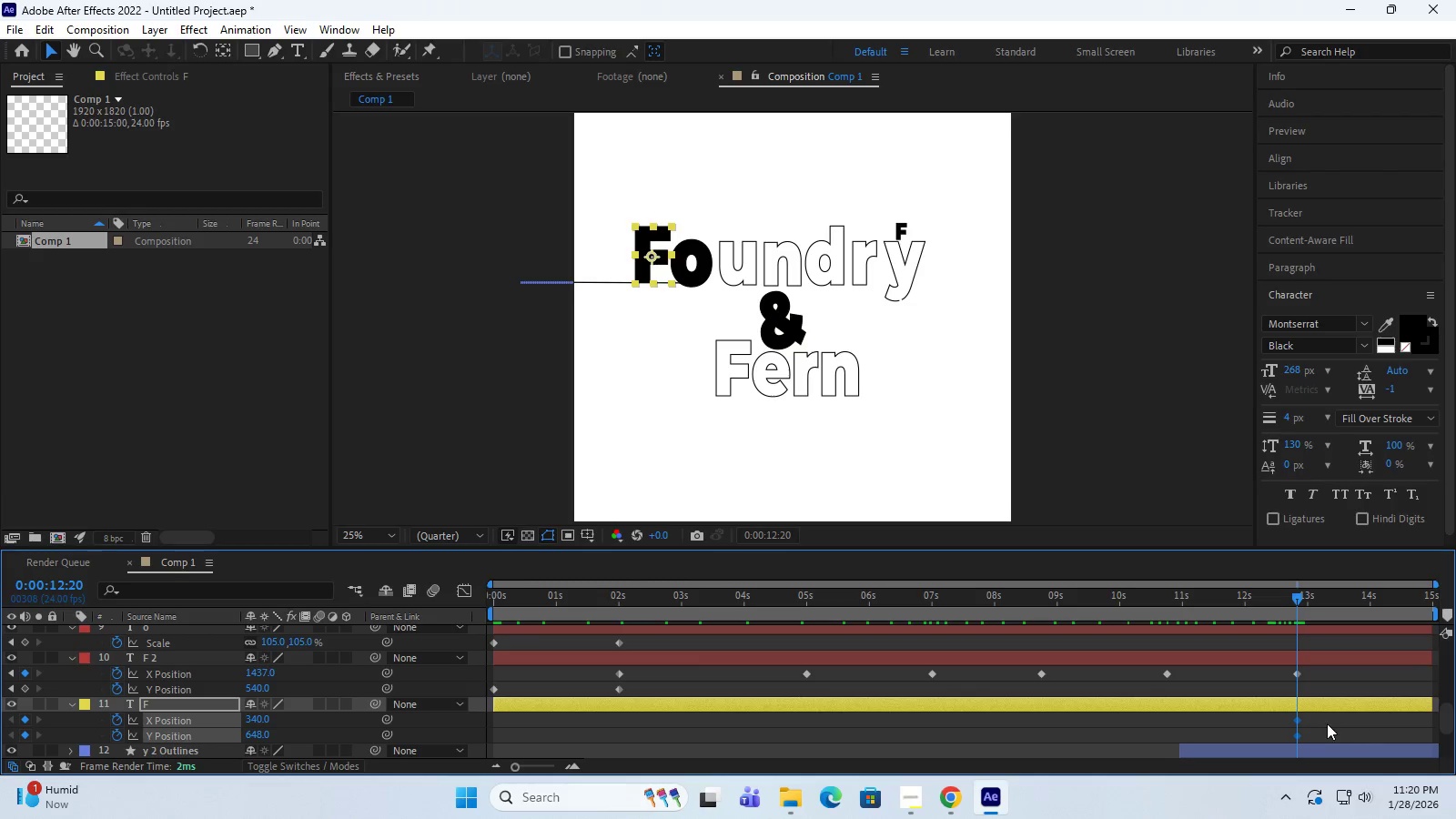 
left_click_drag(start_coordinate=[1314, 718], to_coordinate=[1289, 736])
 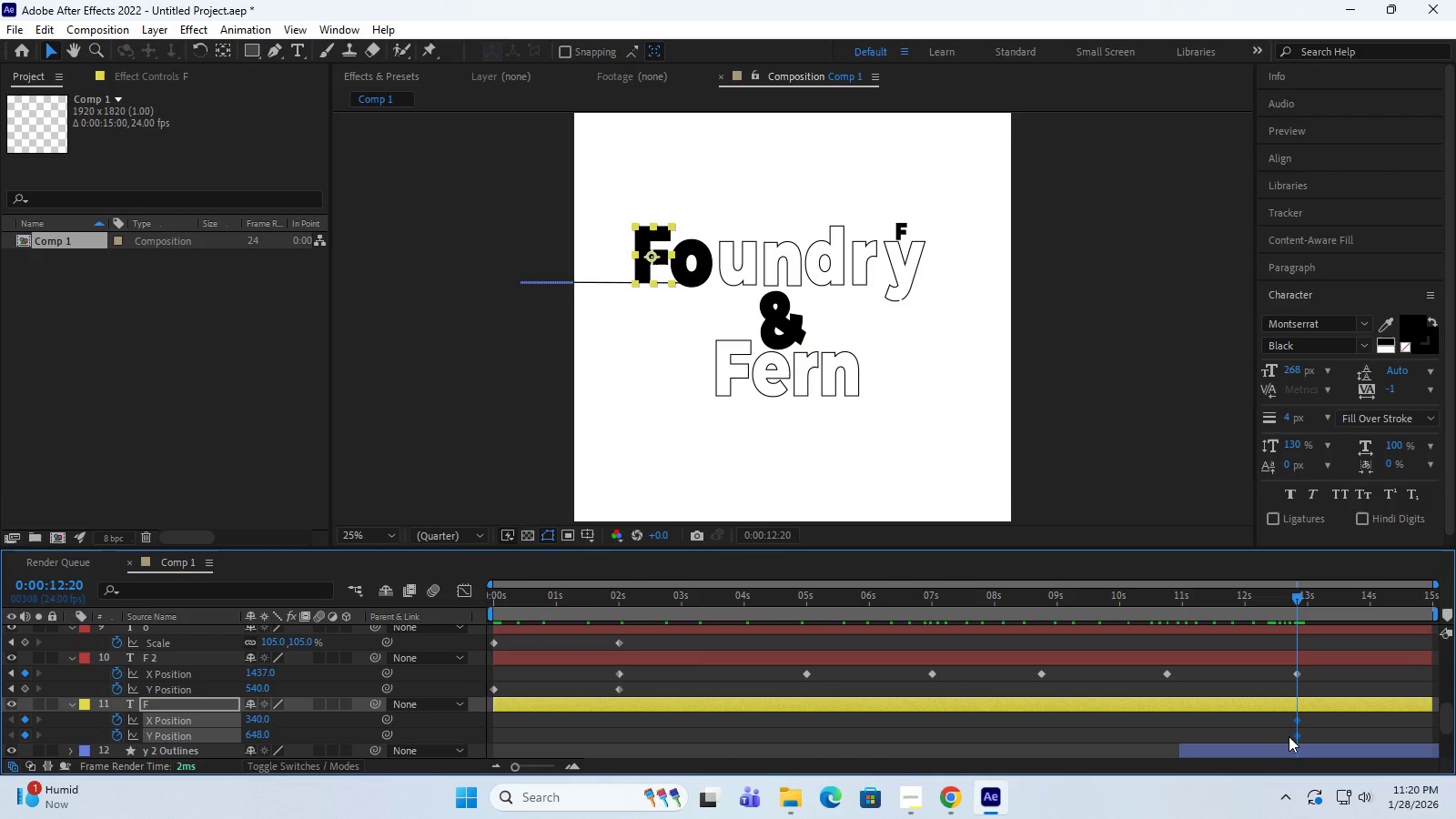 
key(Control+C)
 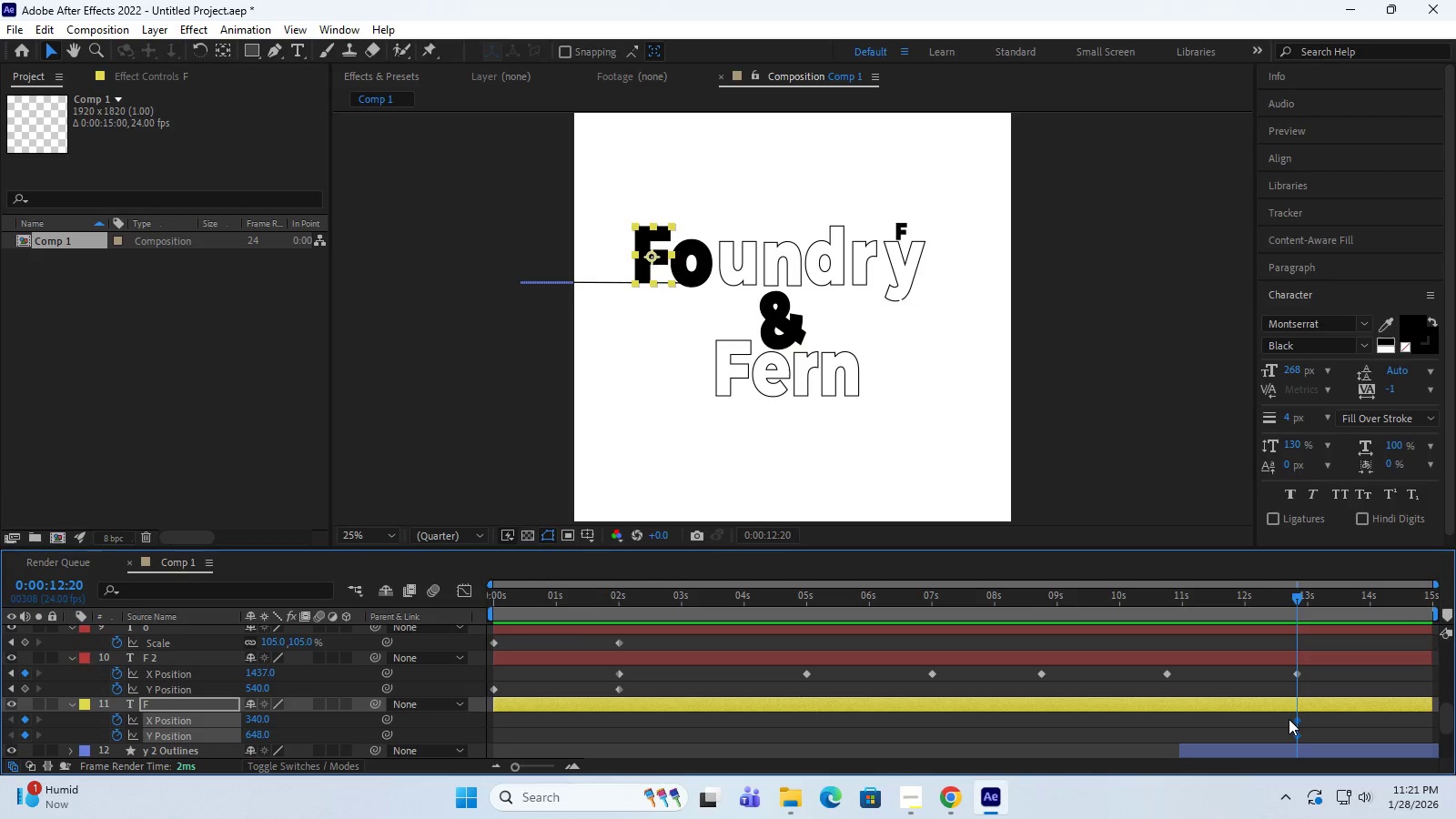 
wait(10.64)
 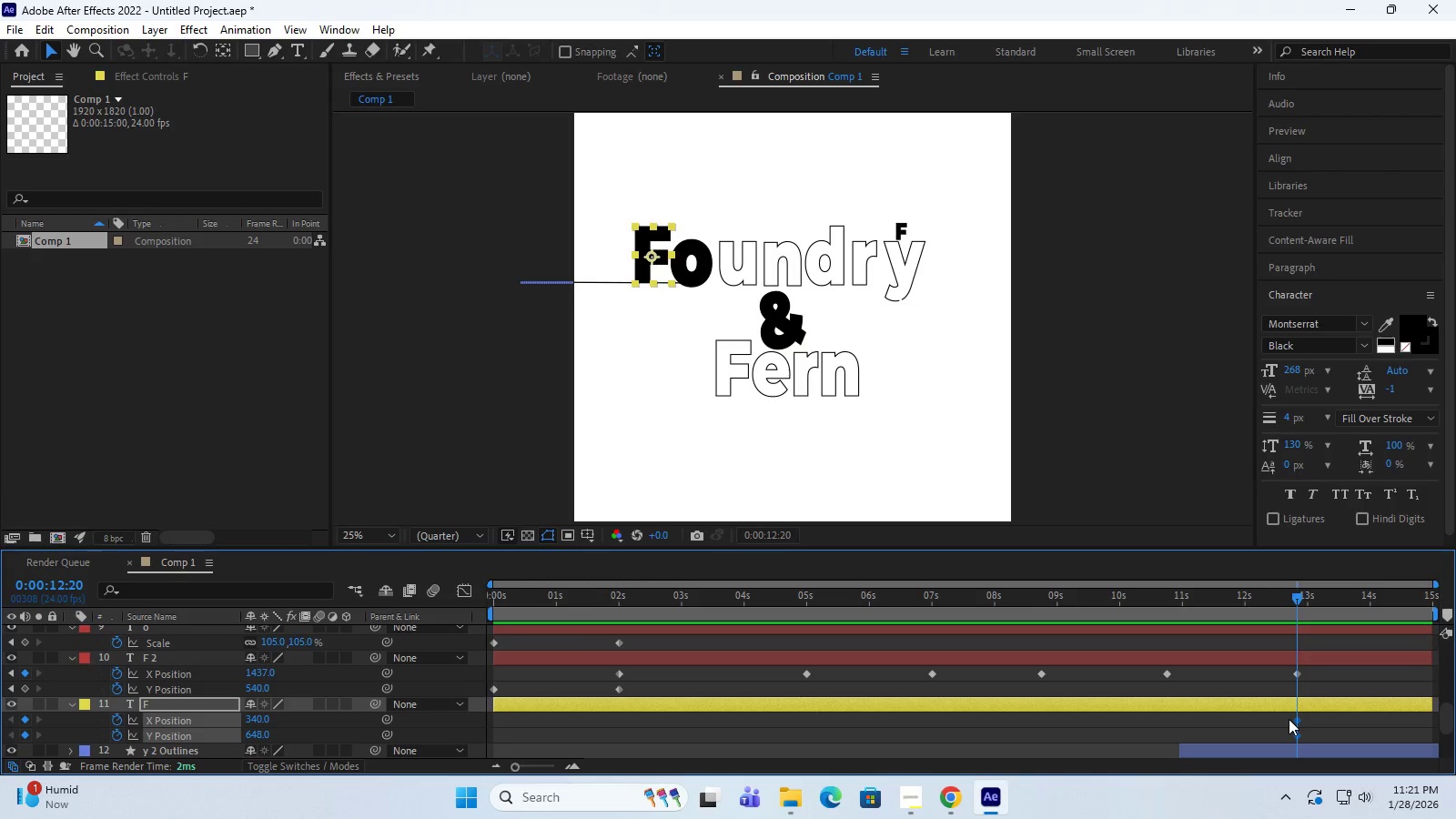 
left_click_drag(start_coordinate=[1296, 599], to_coordinate=[1396, 606])
 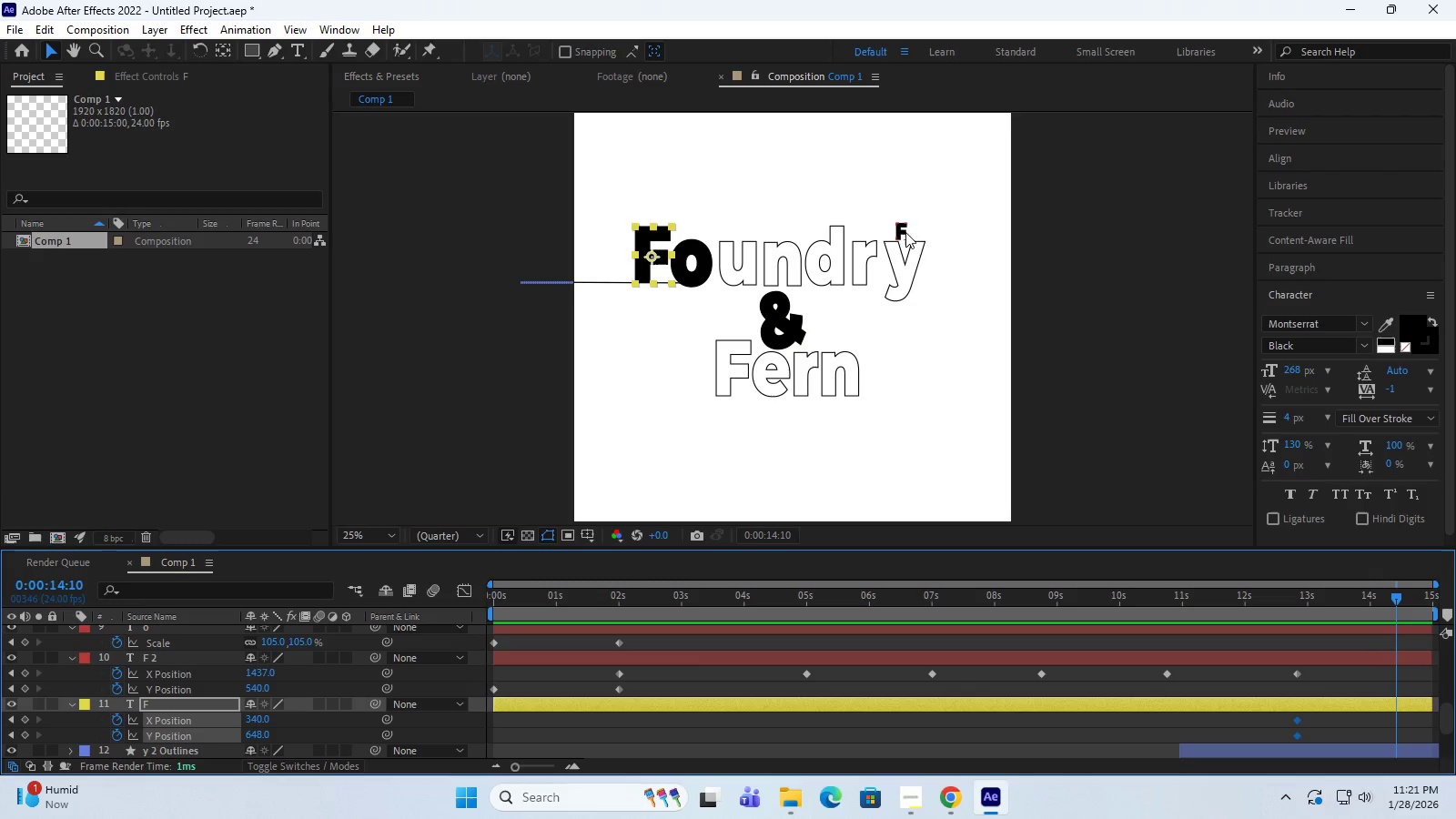 
left_click([904, 229])
 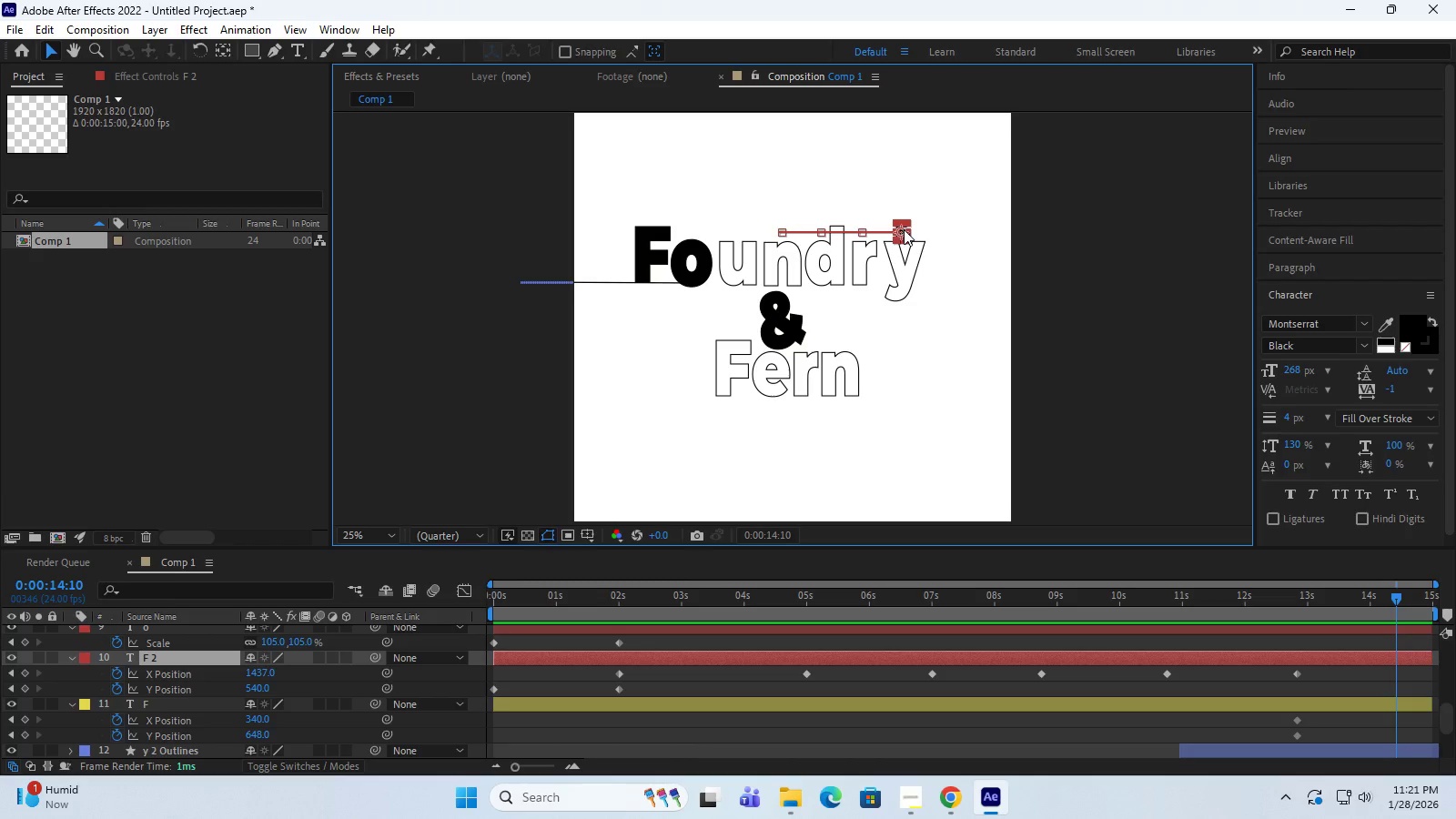 
wait(17.05)
 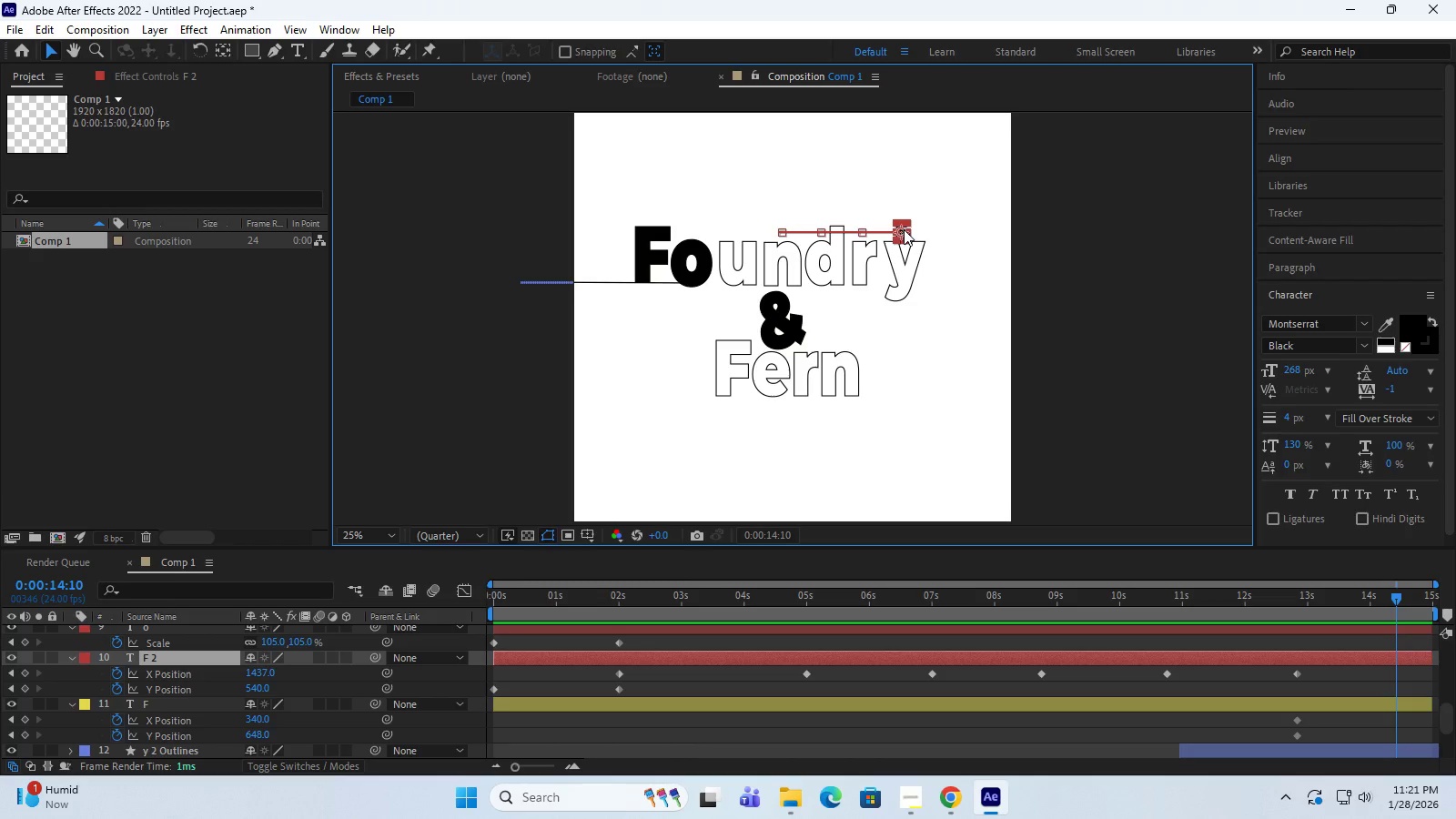 
left_click([6, 703])
 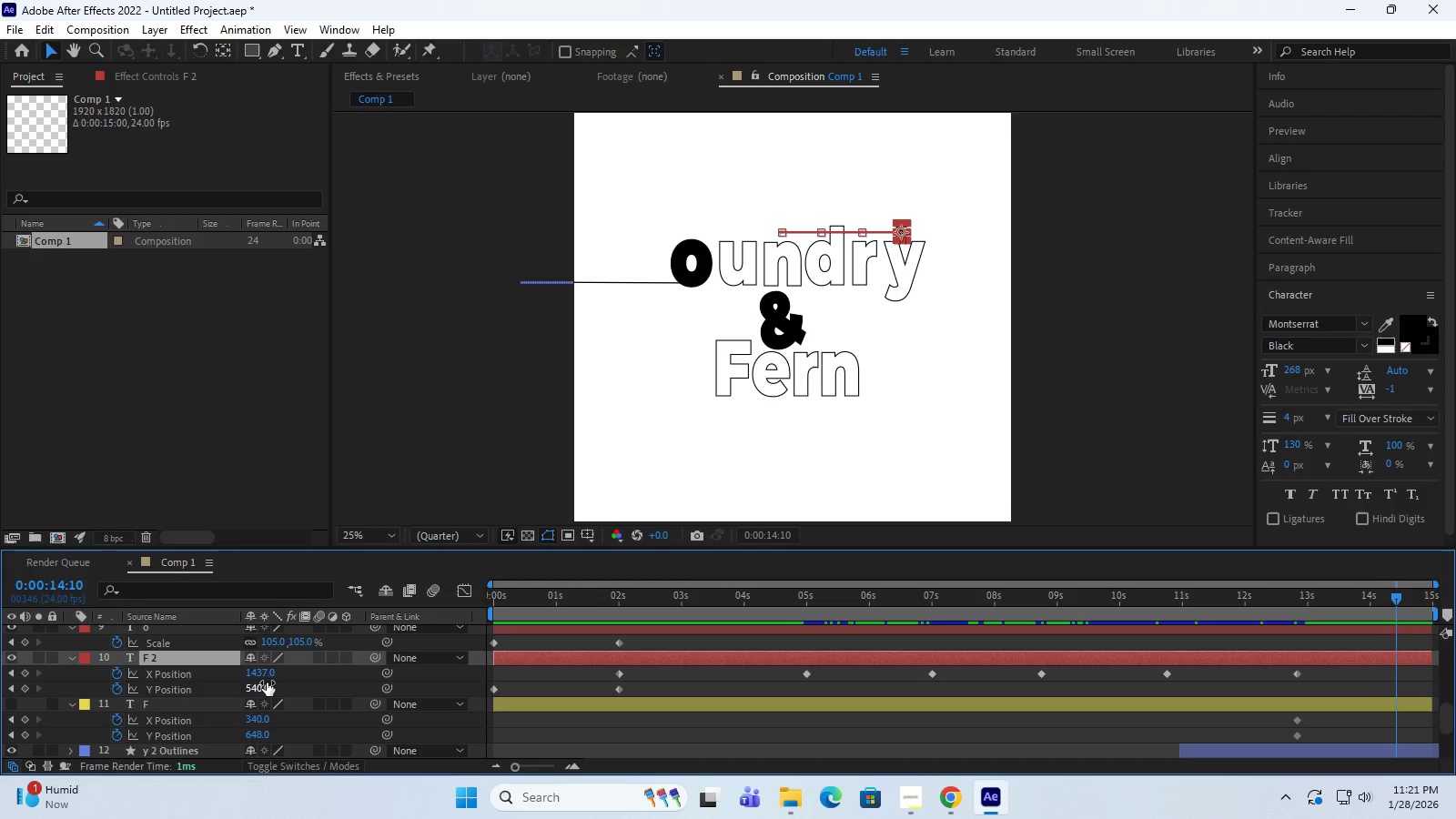 
scroll: coordinate [922, 706], scroll_direction: up, amount: 1.0
 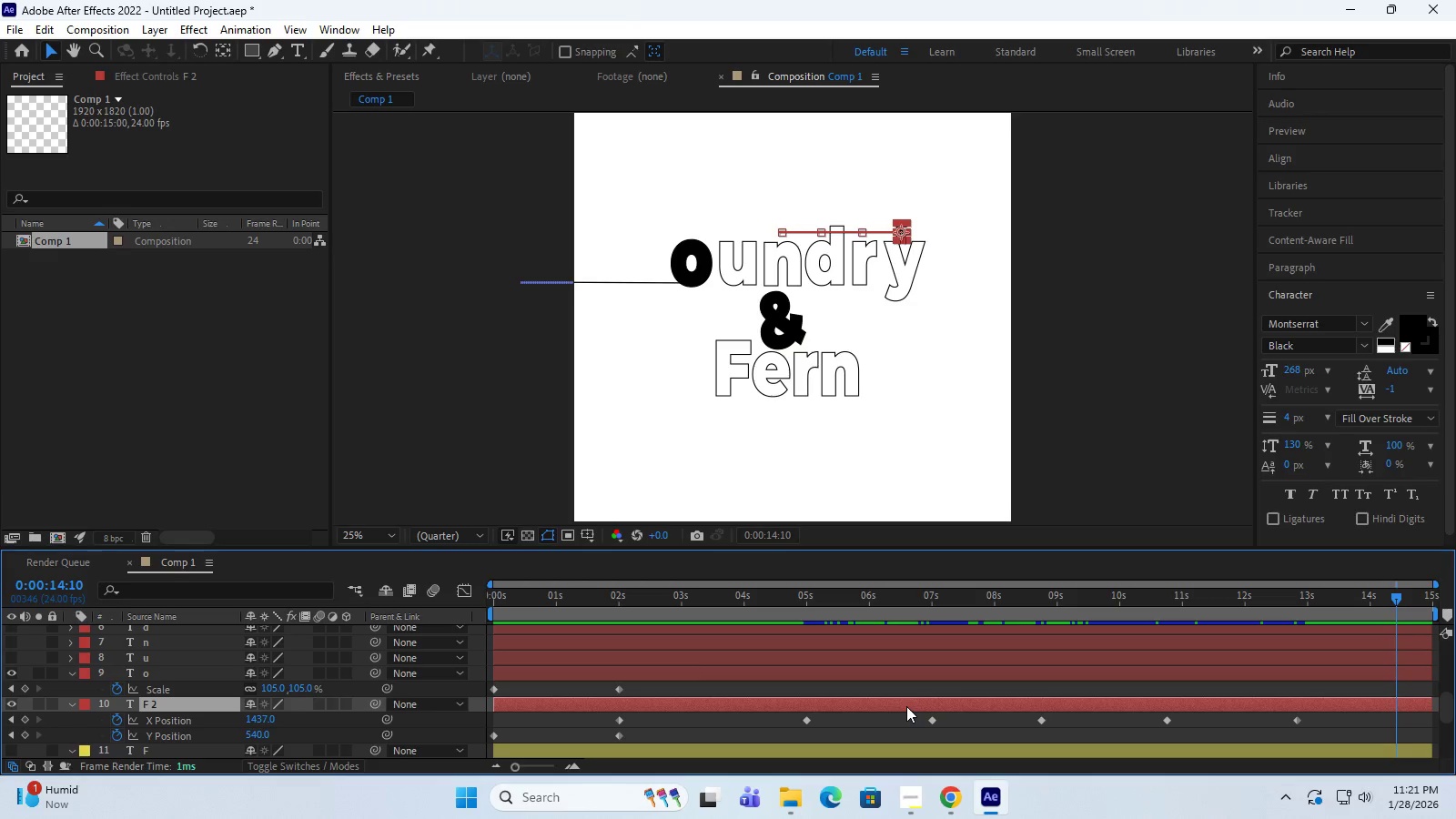 
left_click([907, 705])
 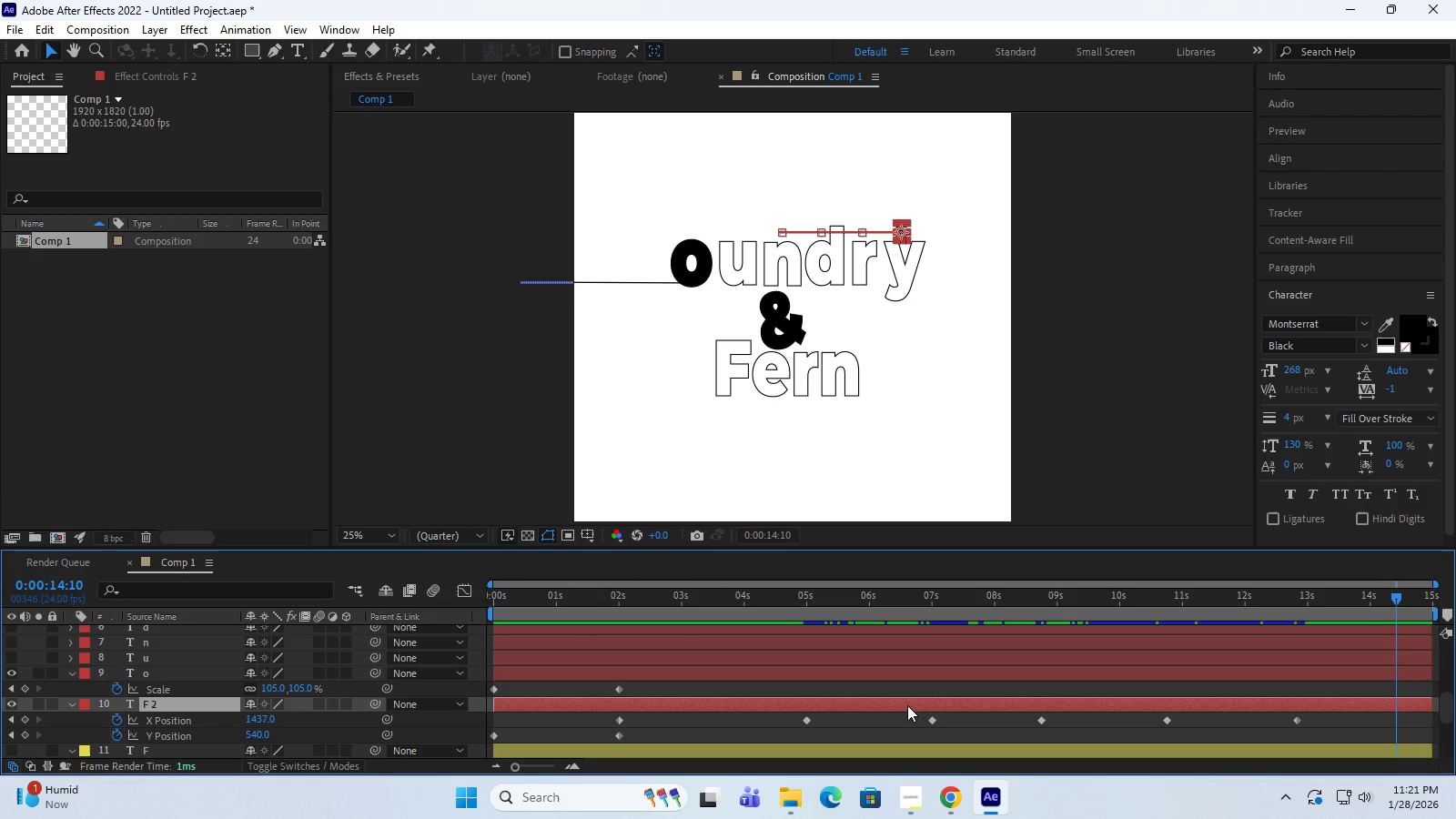 
hold_key(key=ControlLeft, duration=1.5)
 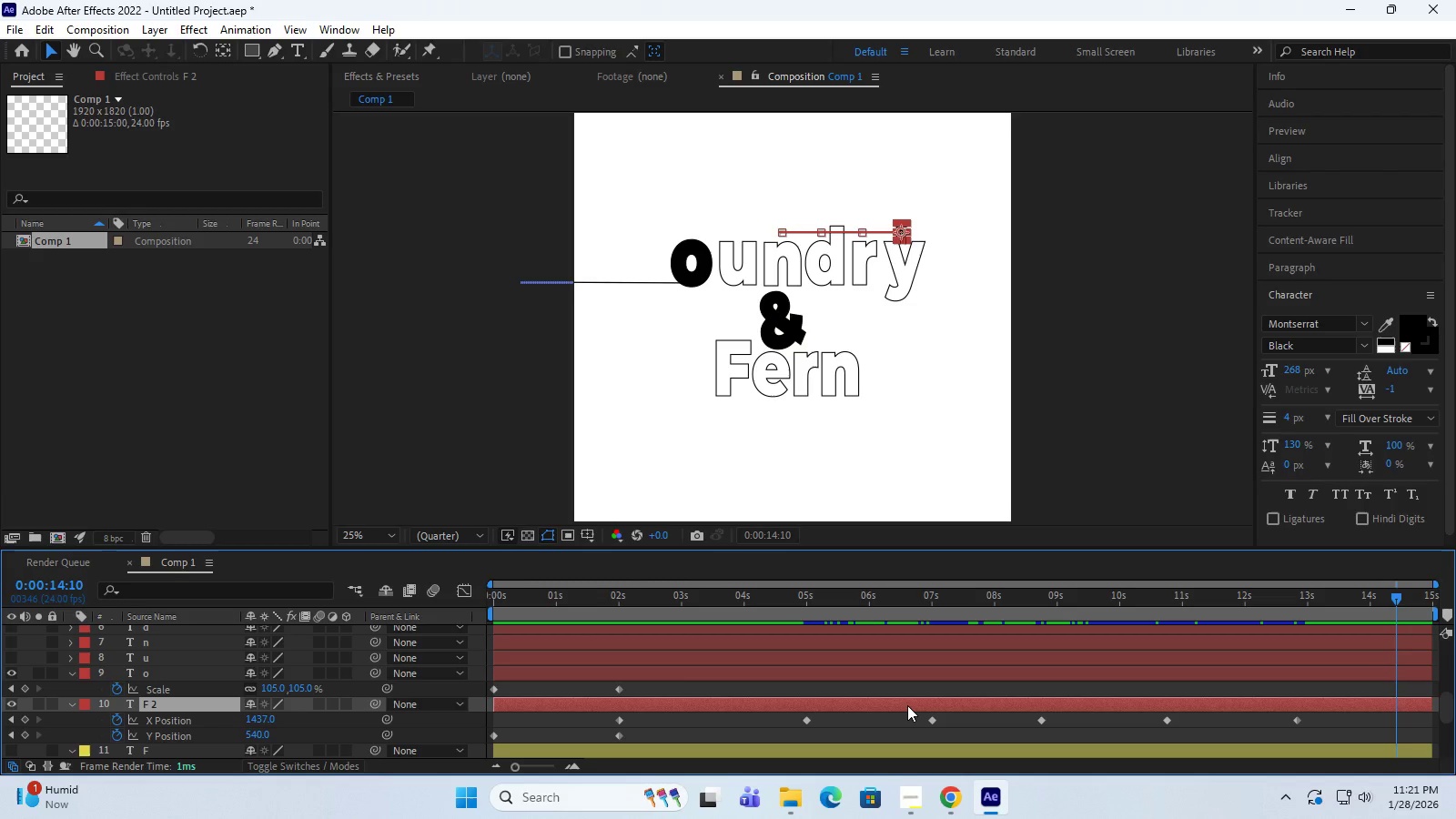 
hold_key(key=ControlLeft, duration=1.53)
 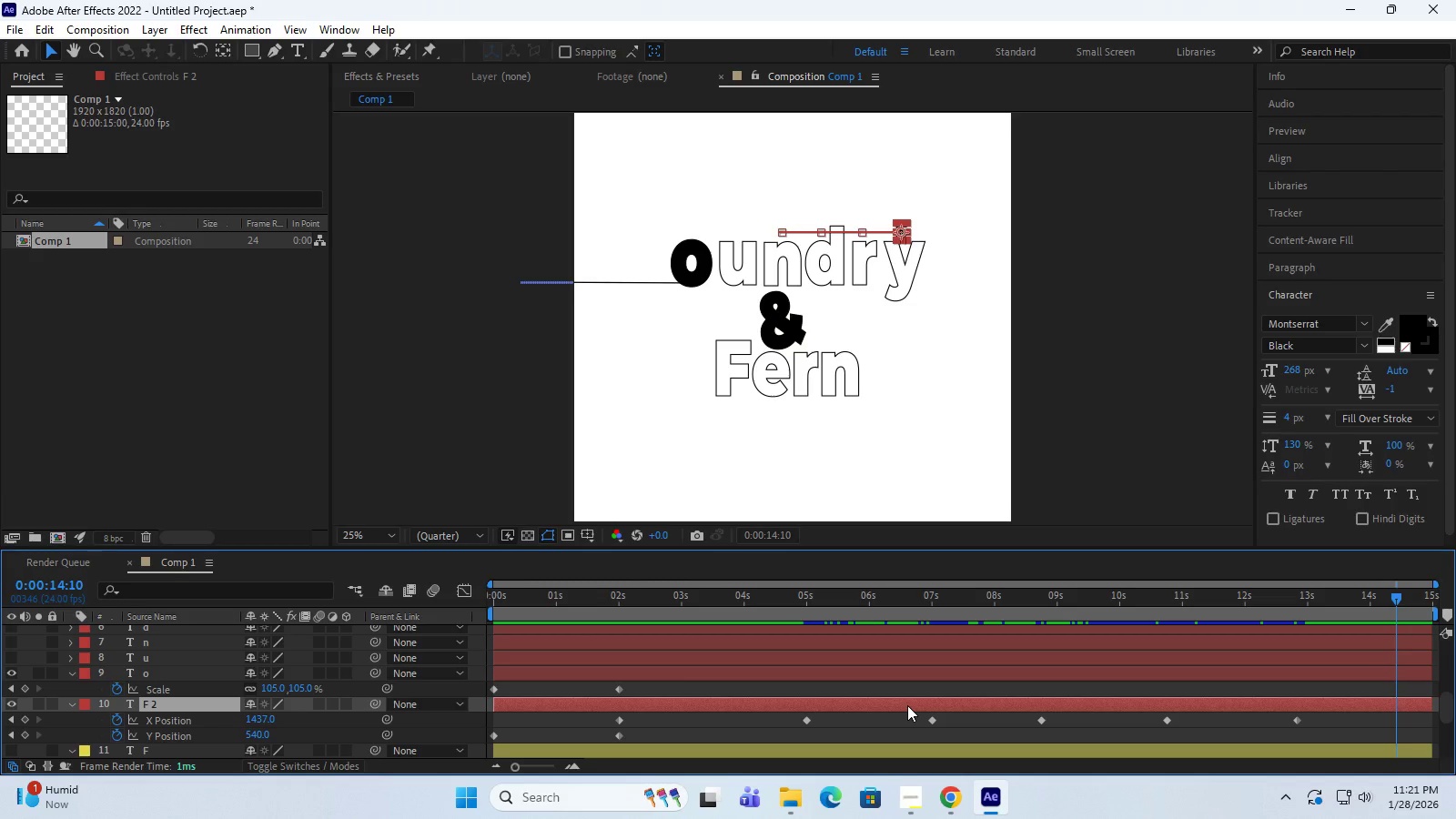 
hold_key(key=ControlLeft, duration=1.5)
 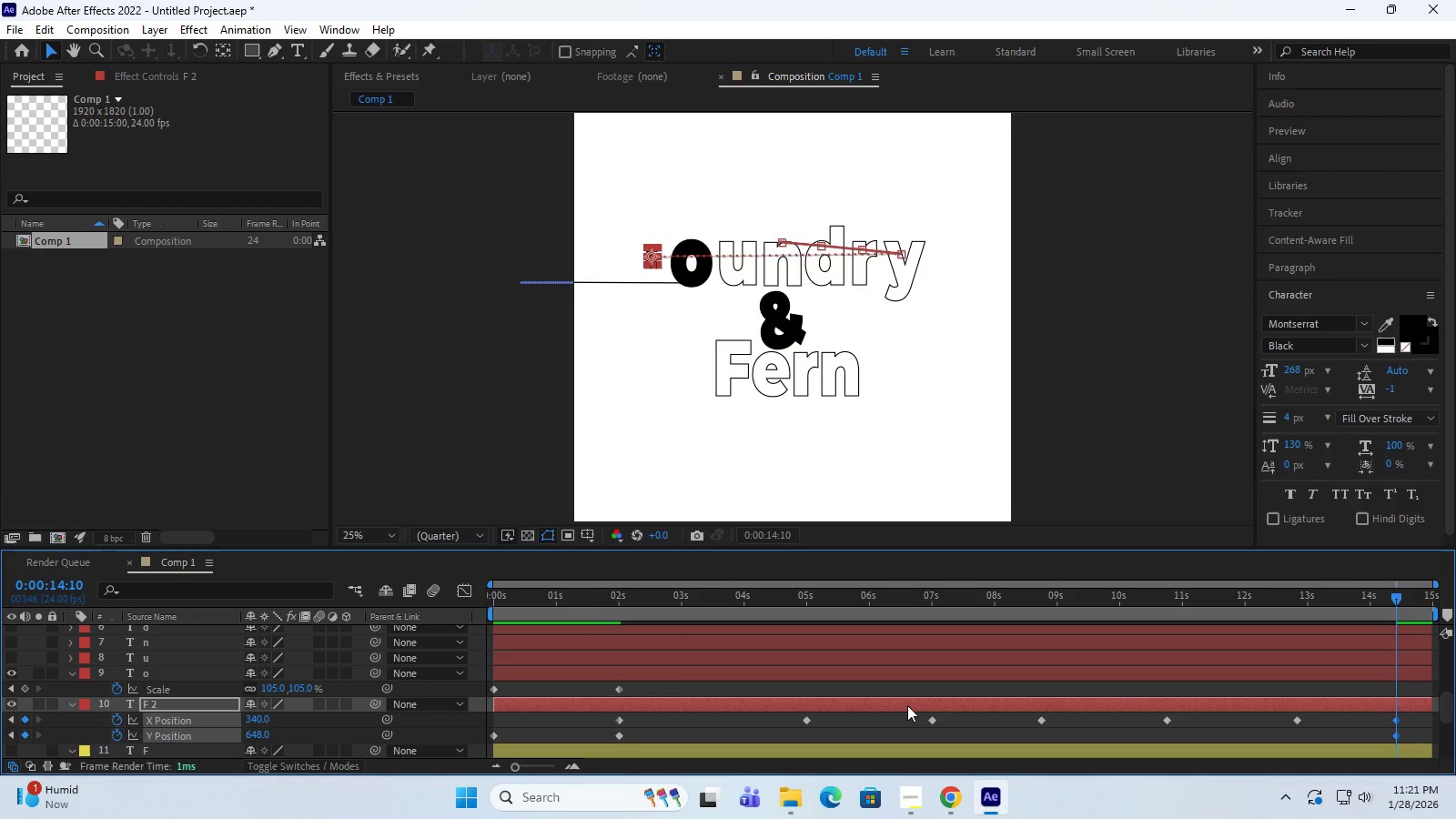 
key(Control+V)
 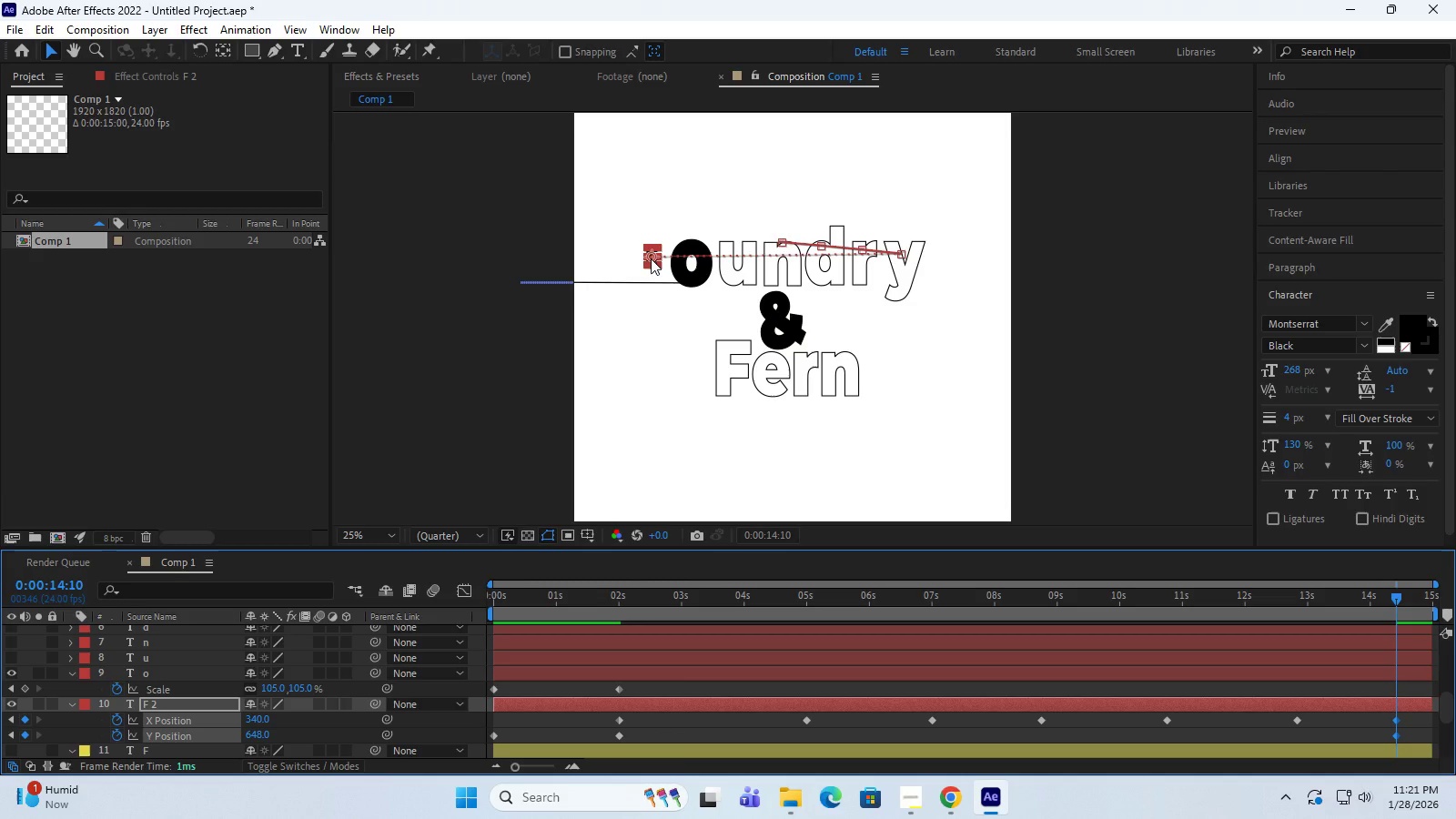 
wait(11.52)
 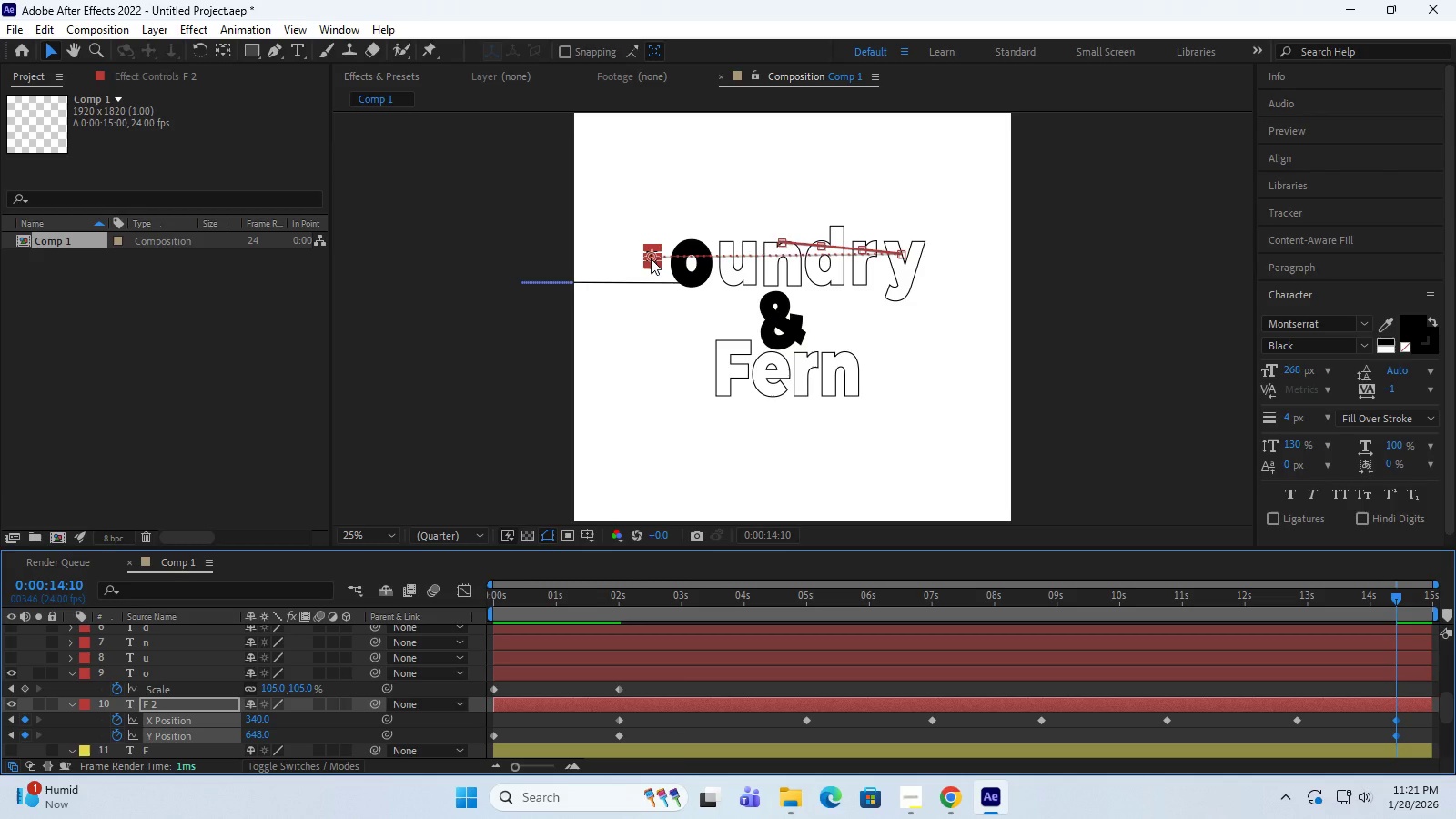 
left_click_drag(start_coordinate=[1395, 600], to_coordinate=[251, 600])
 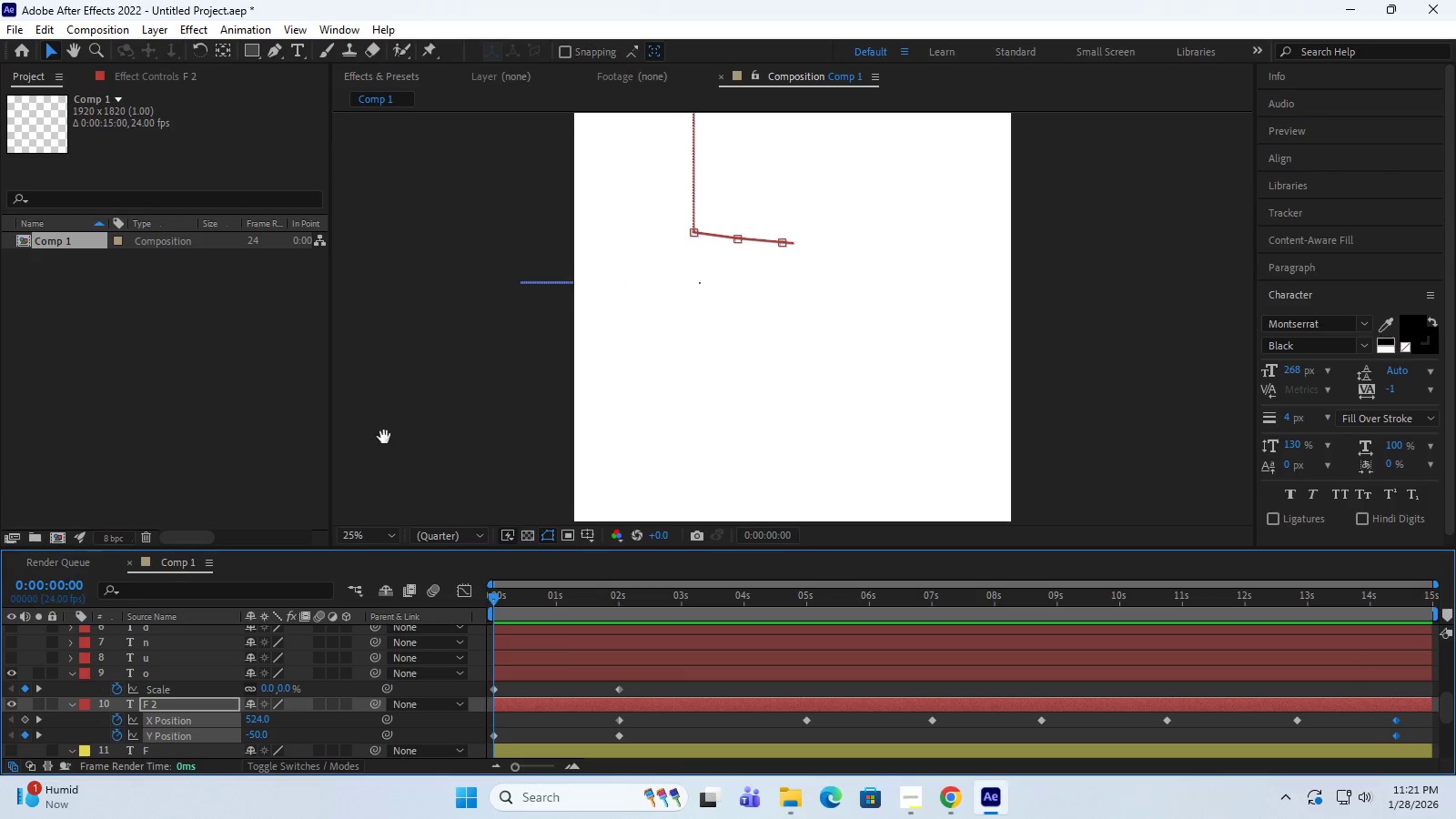 
key(Space)
 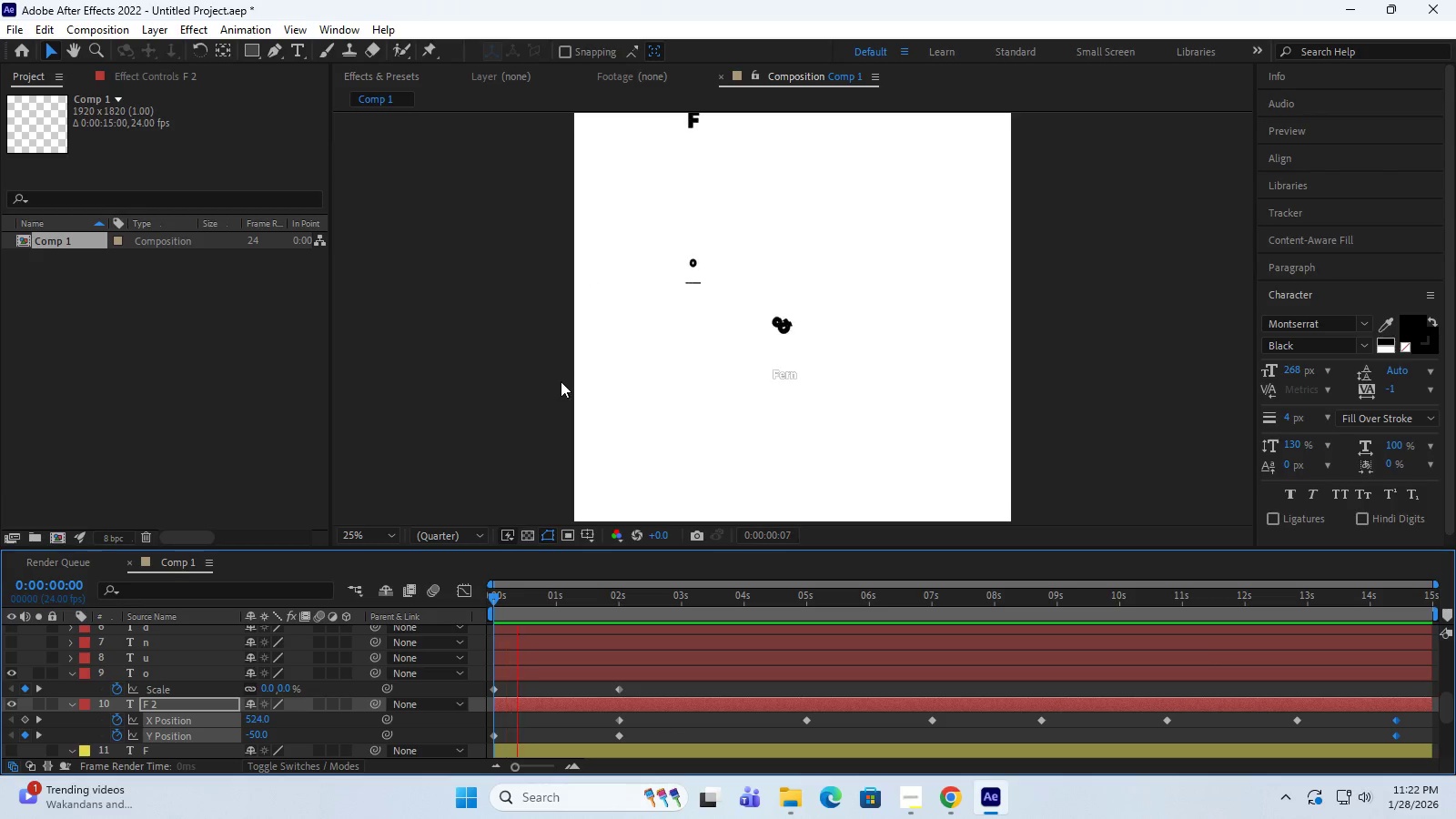 
wait(20.48)
 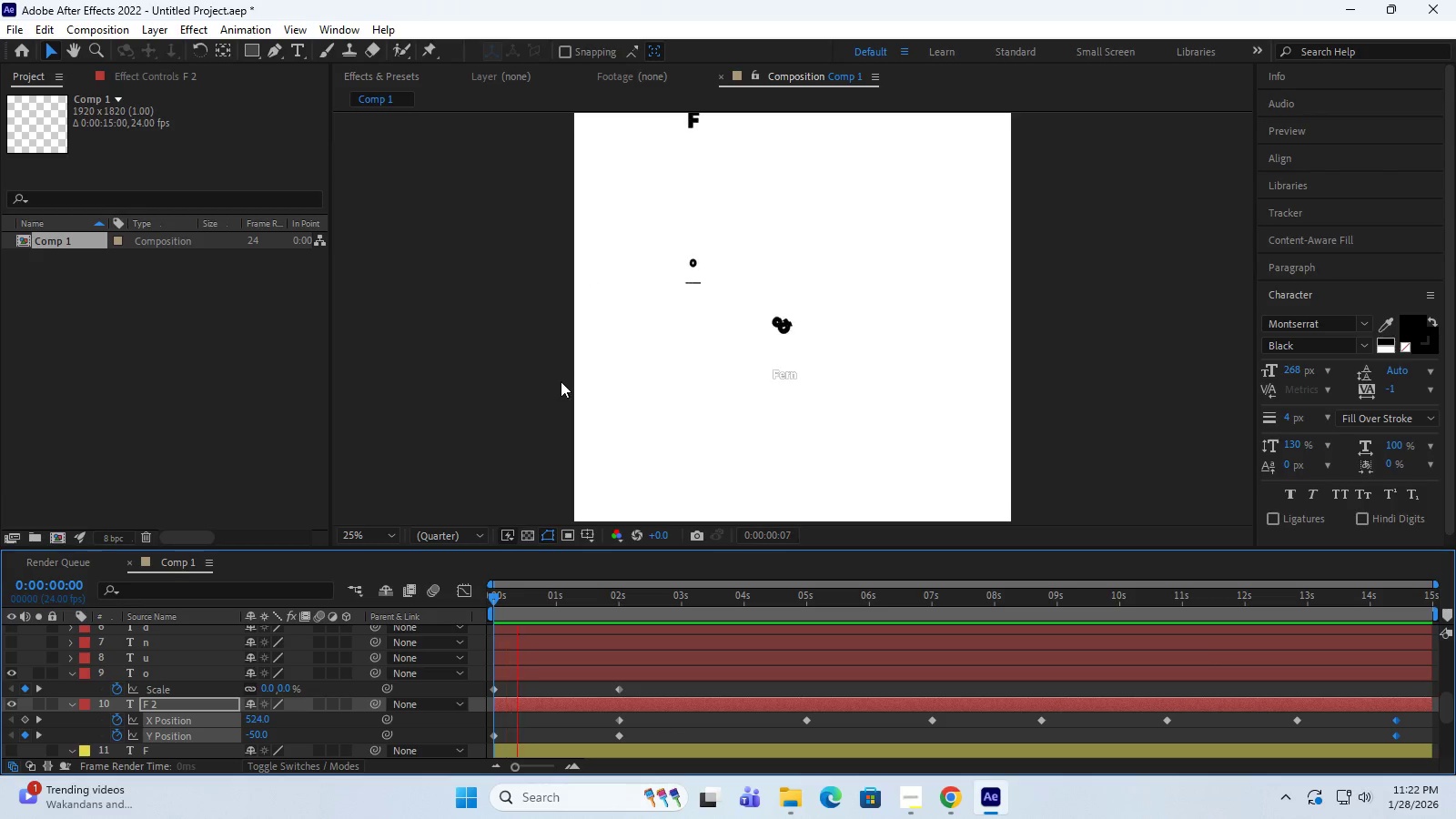 
key(Space)
 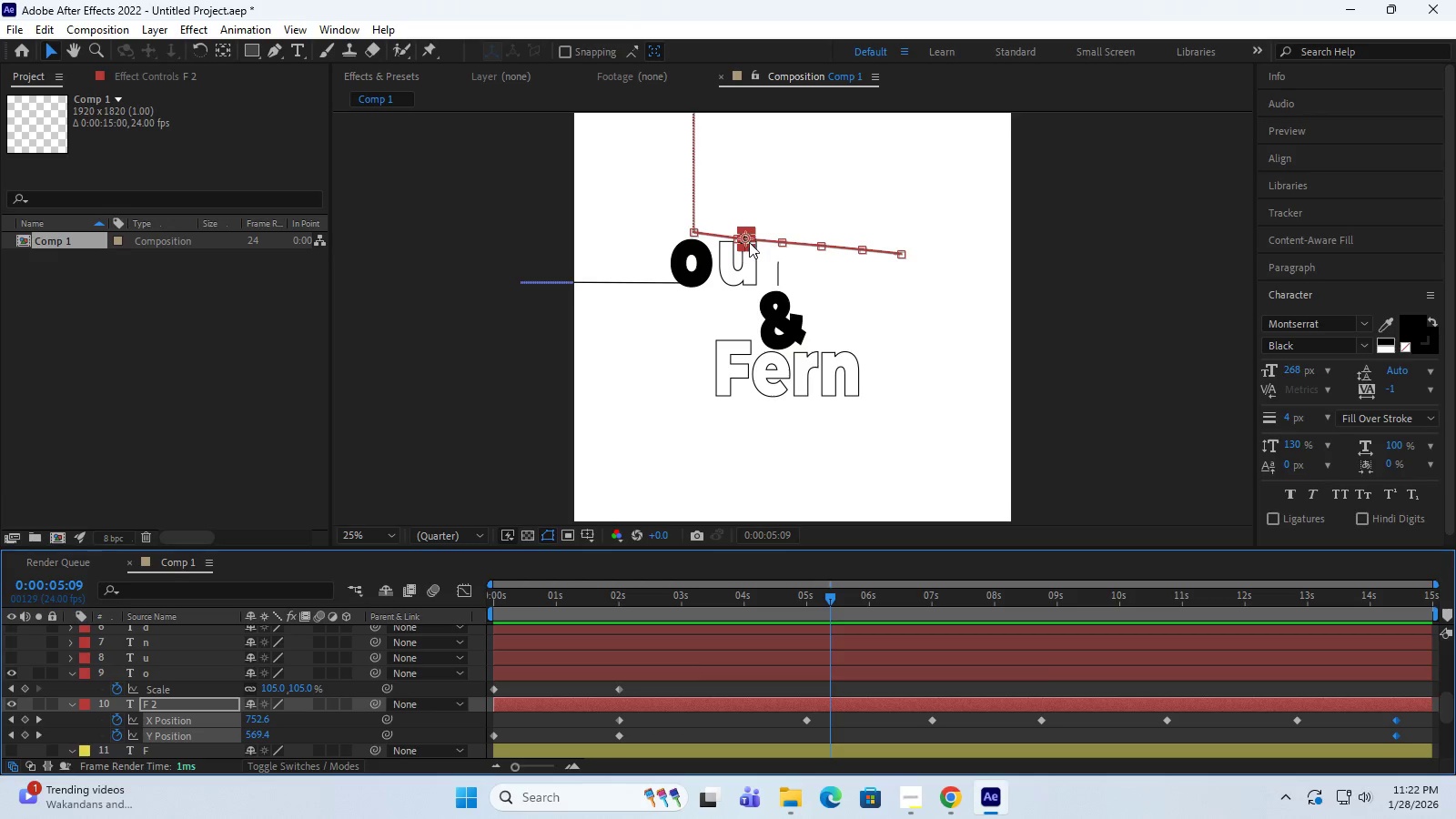 
left_click_drag(start_coordinate=[745, 237], to_coordinate=[745, 230])
 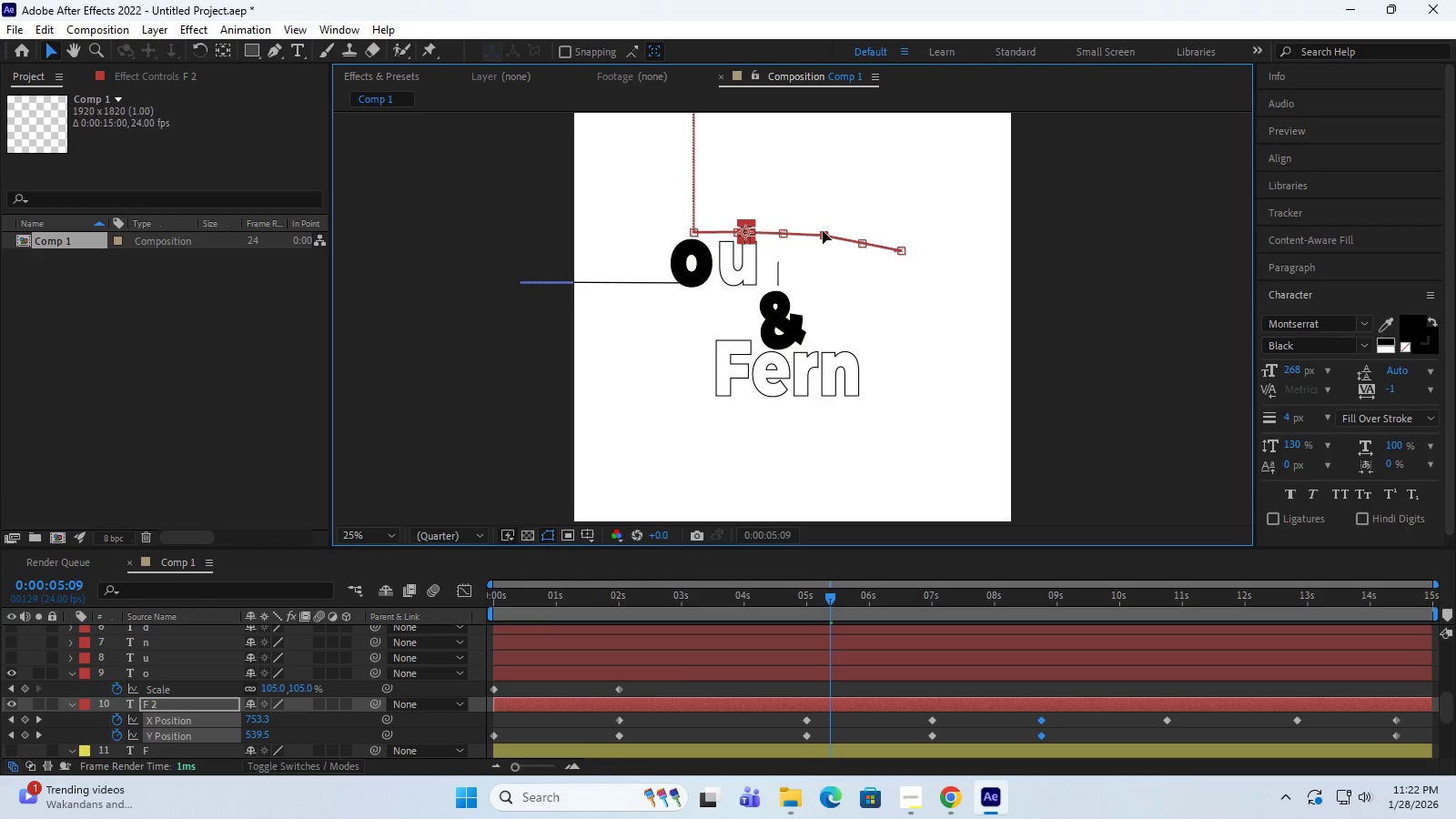 
left_click_drag(start_coordinate=[861, 242], to_coordinate=[865, 237])
 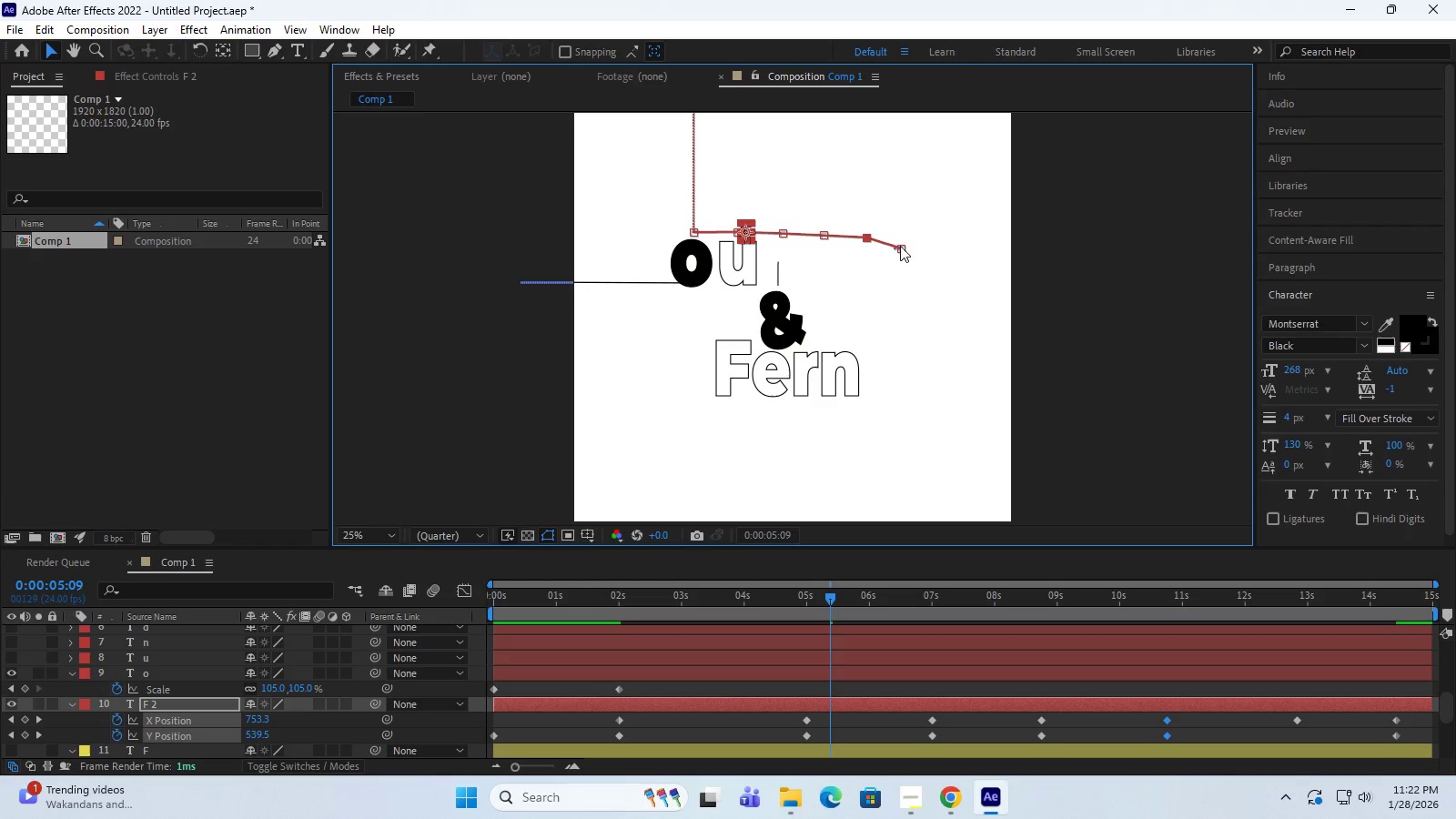 
left_click_drag(start_coordinate=[900, 246], to_coordinate=[905, 236])
 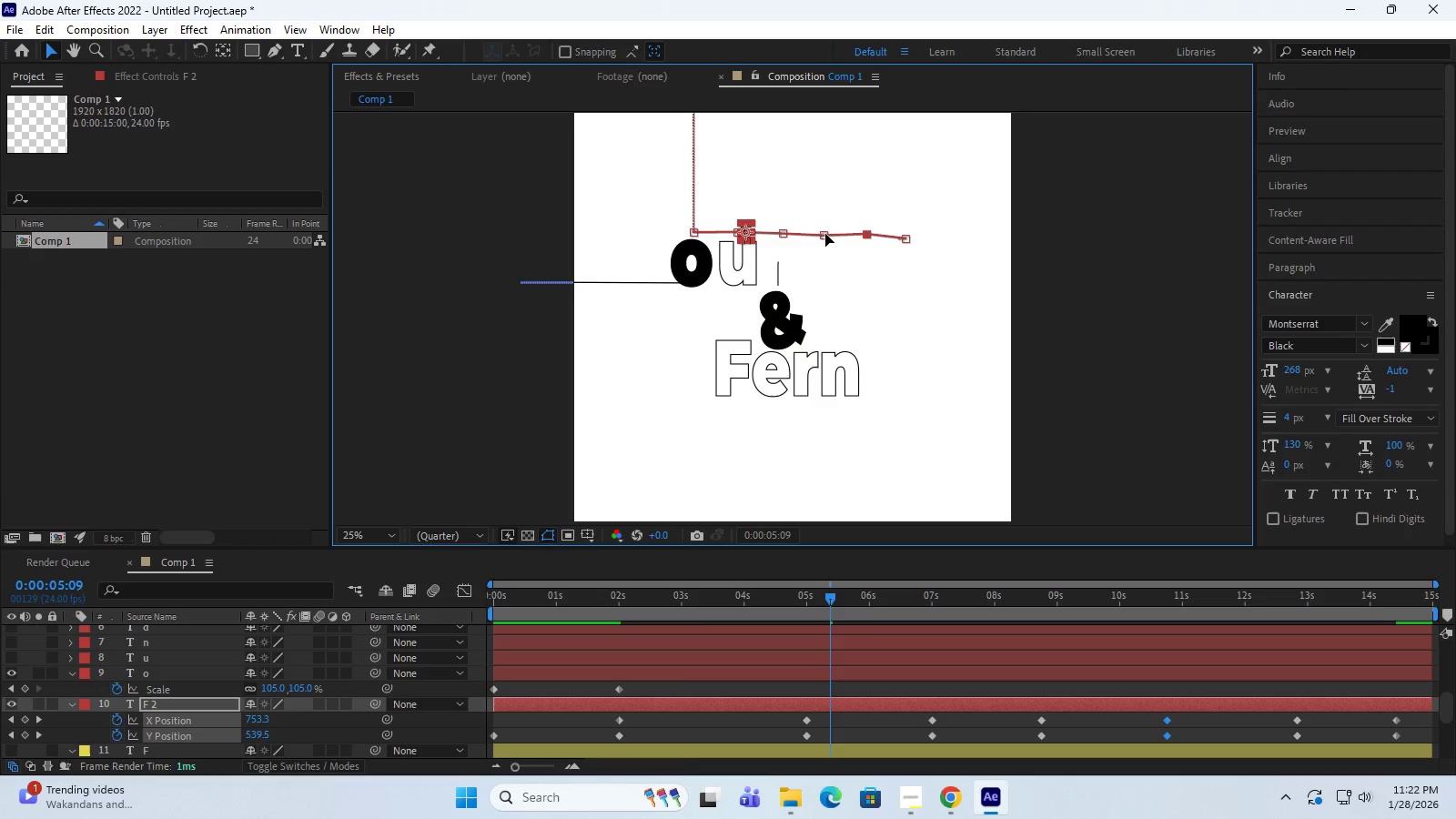 
key(Space)
 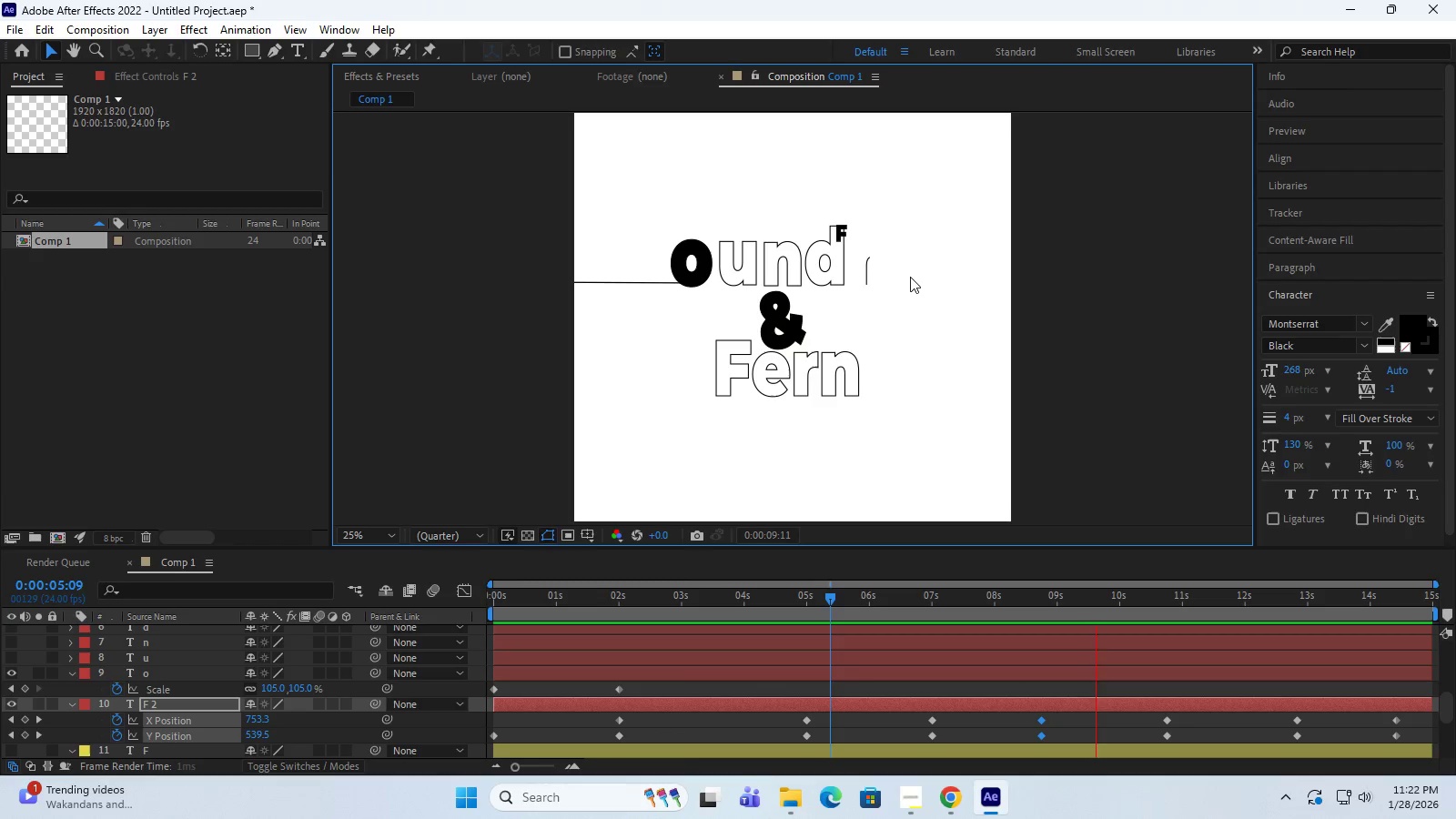 
wait(9.45)
 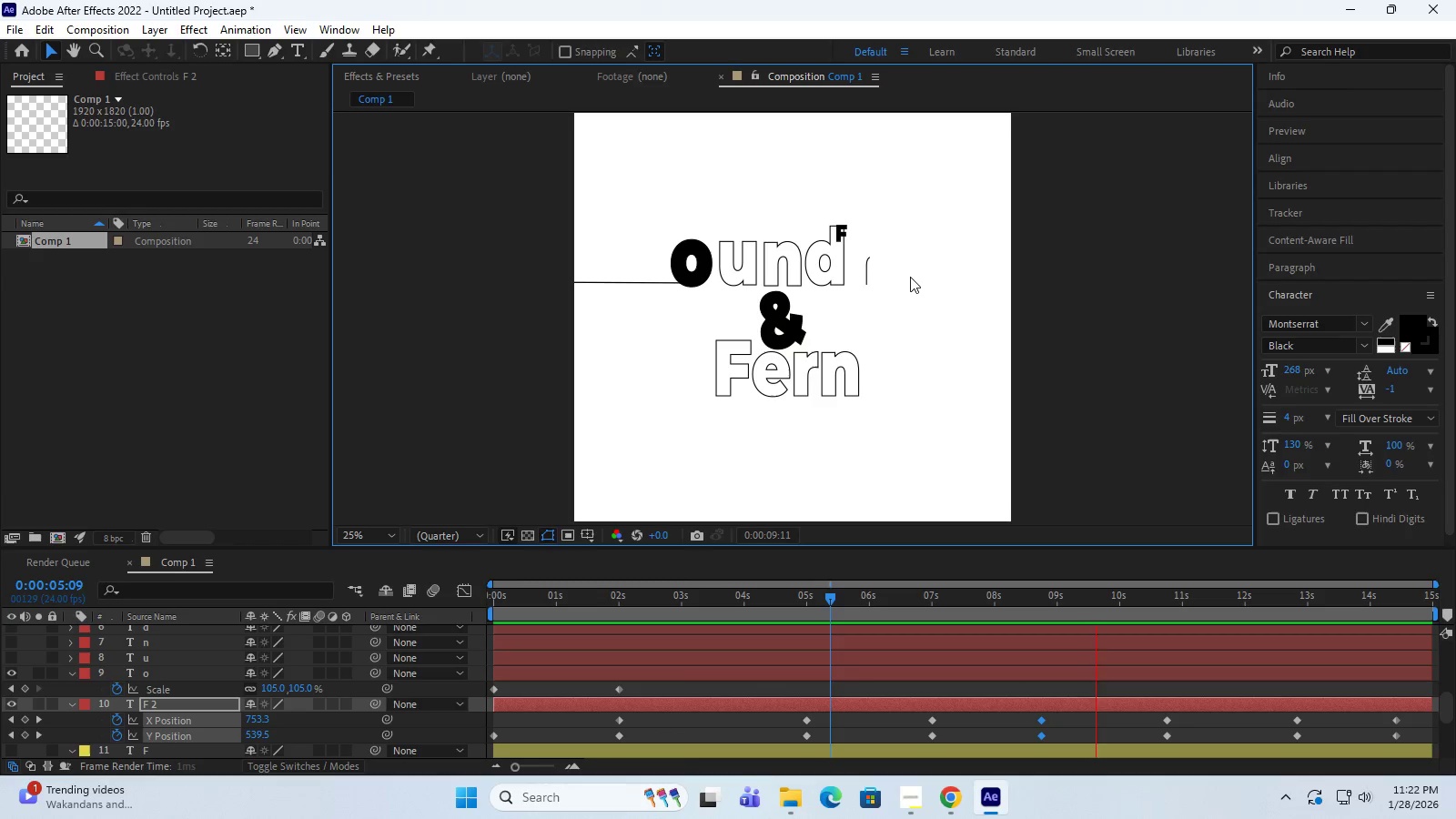 
key(Space)
 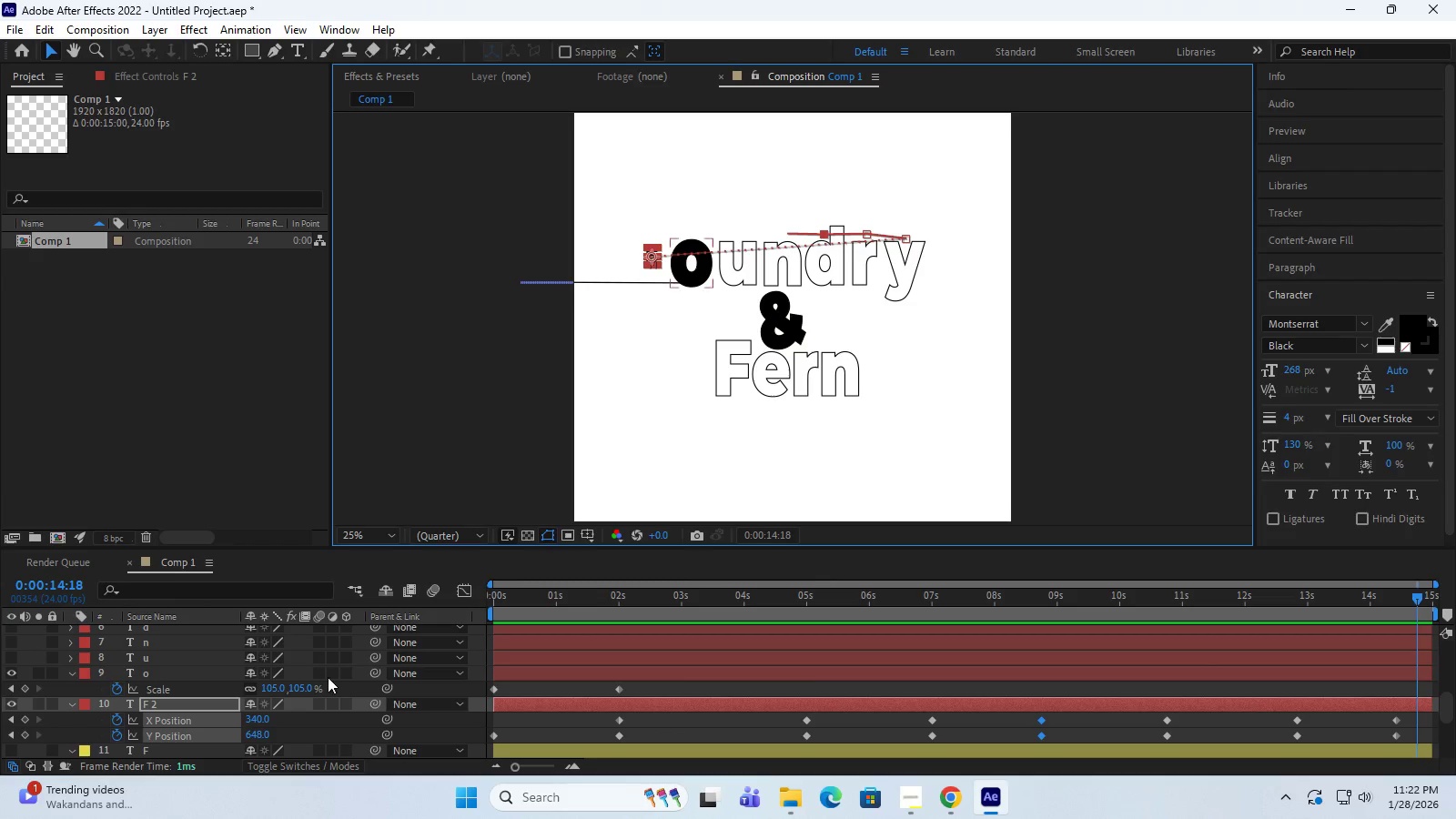 
wait(8.33)
 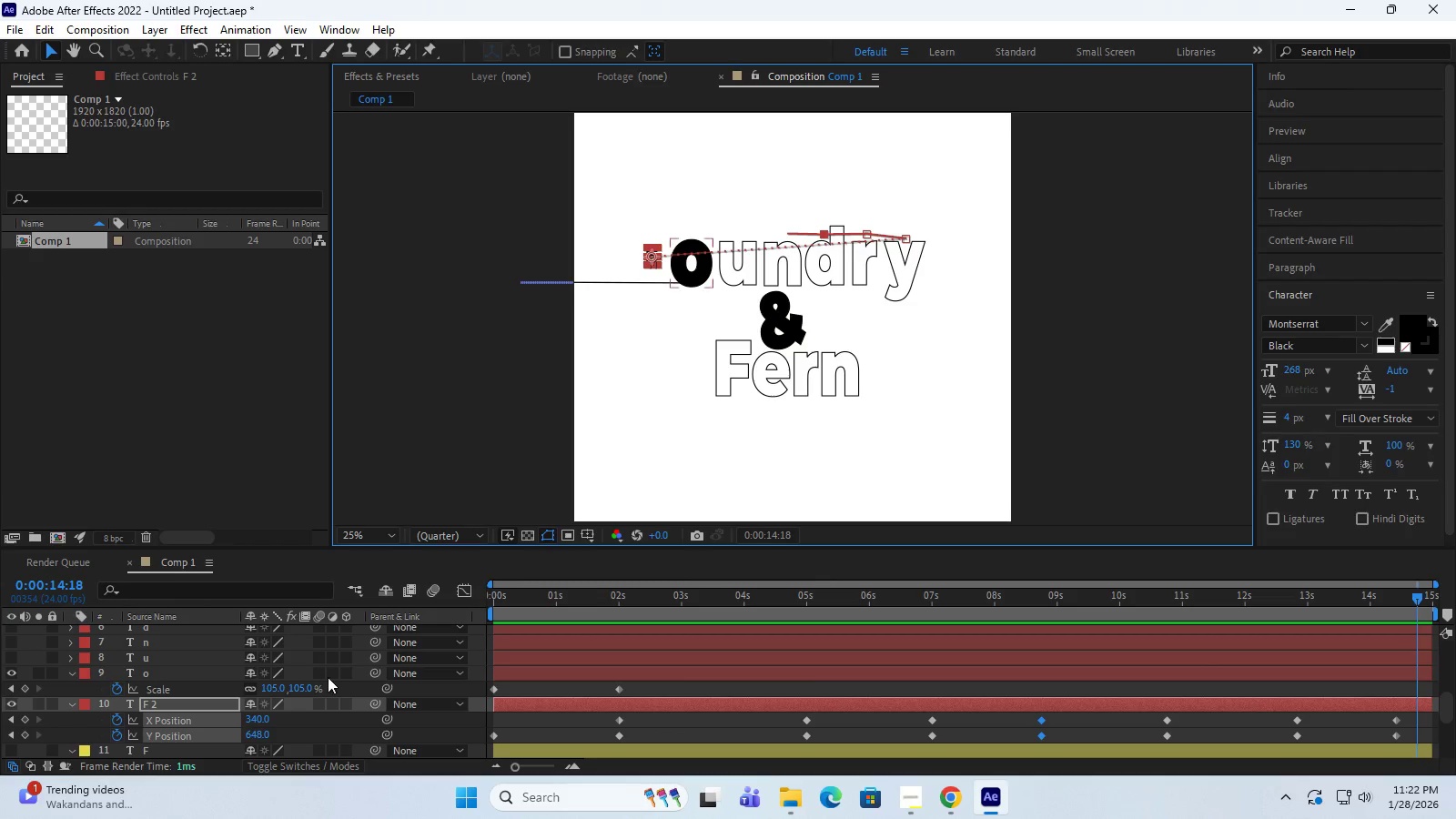 
key(S)
 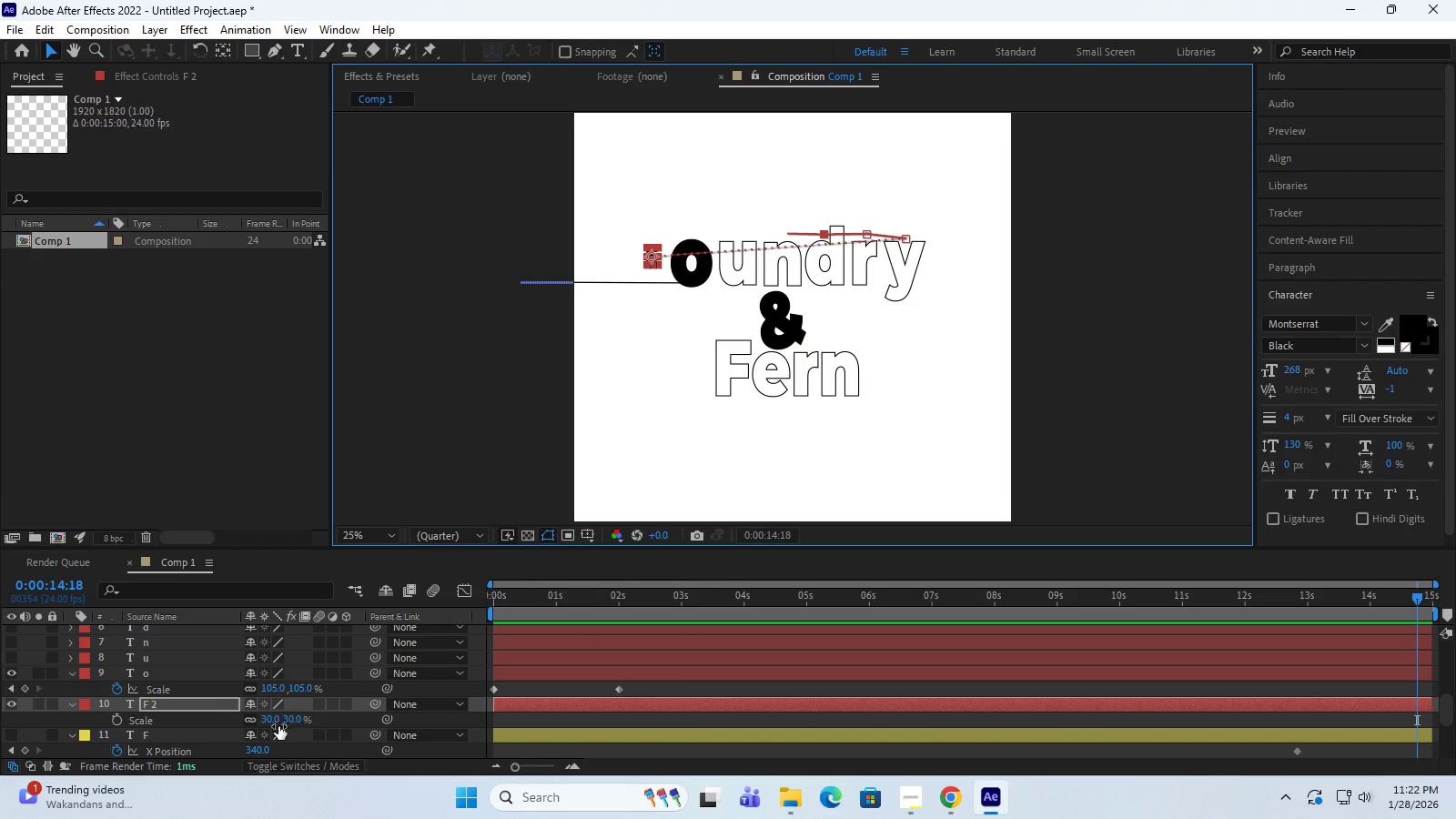 
left_click_drag(start_coordinate=[268, 721], to_coordinate=[334, 720])
 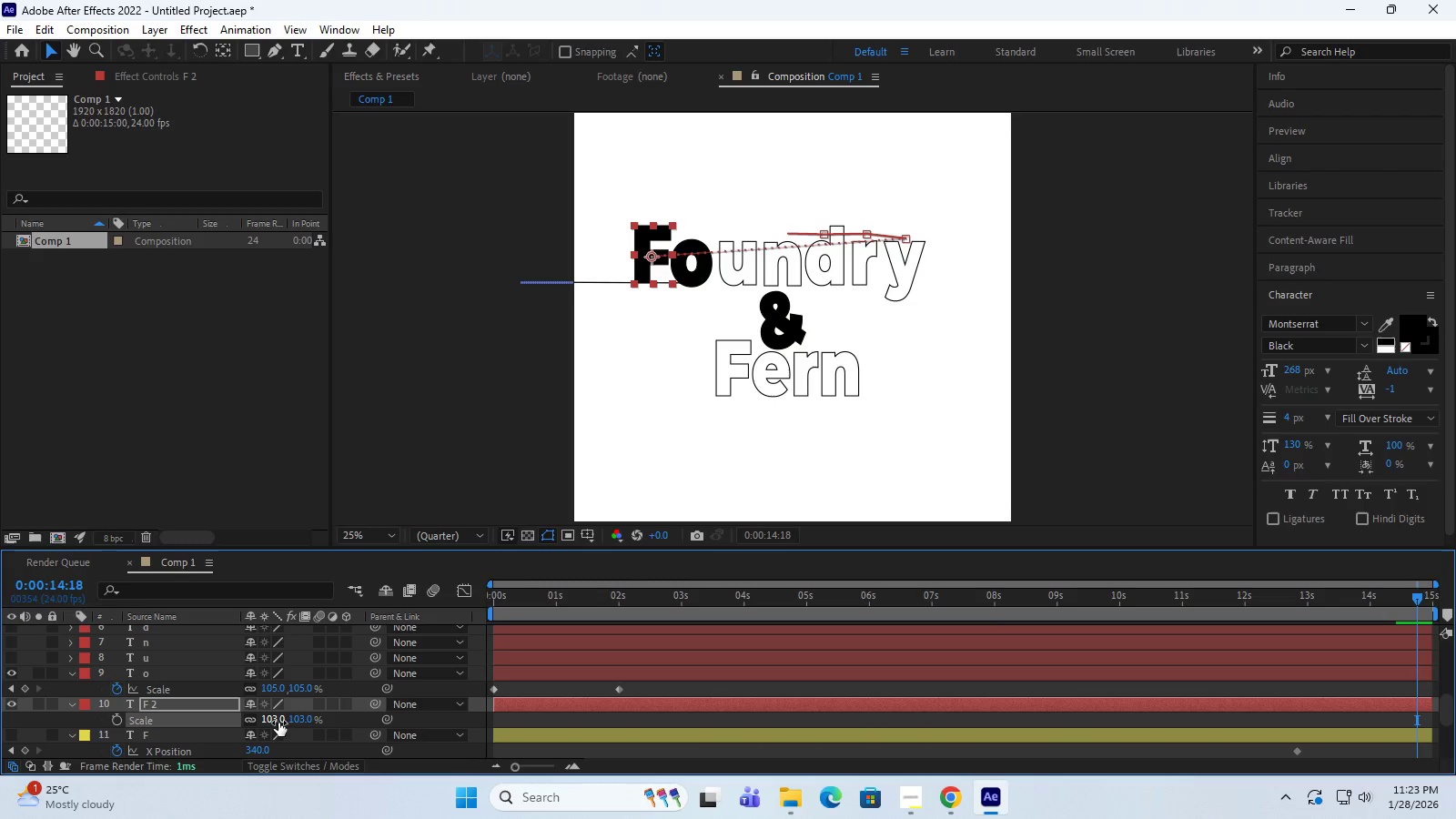 
left_click([277, 723])
 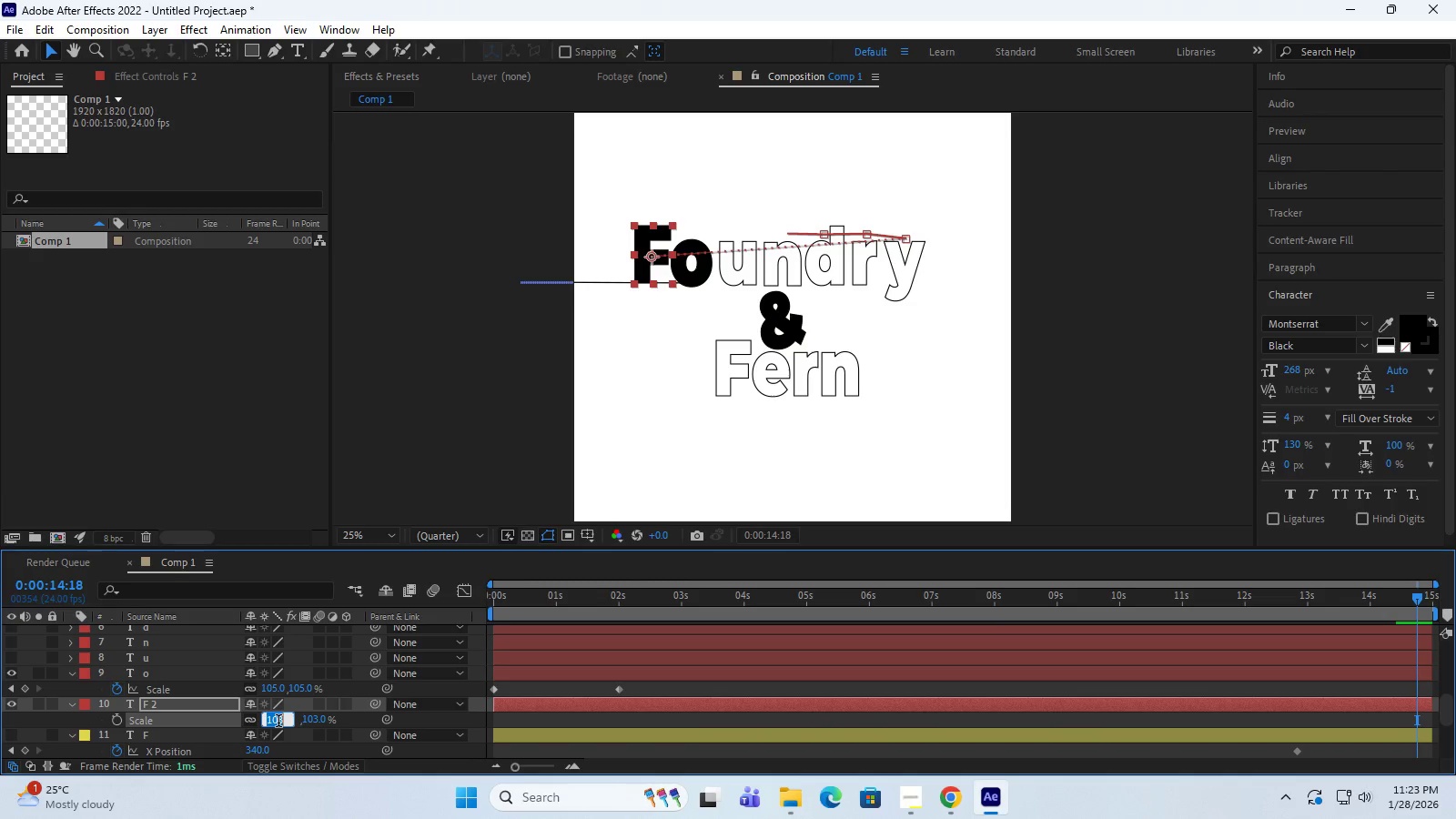 
key(Numpad1)
 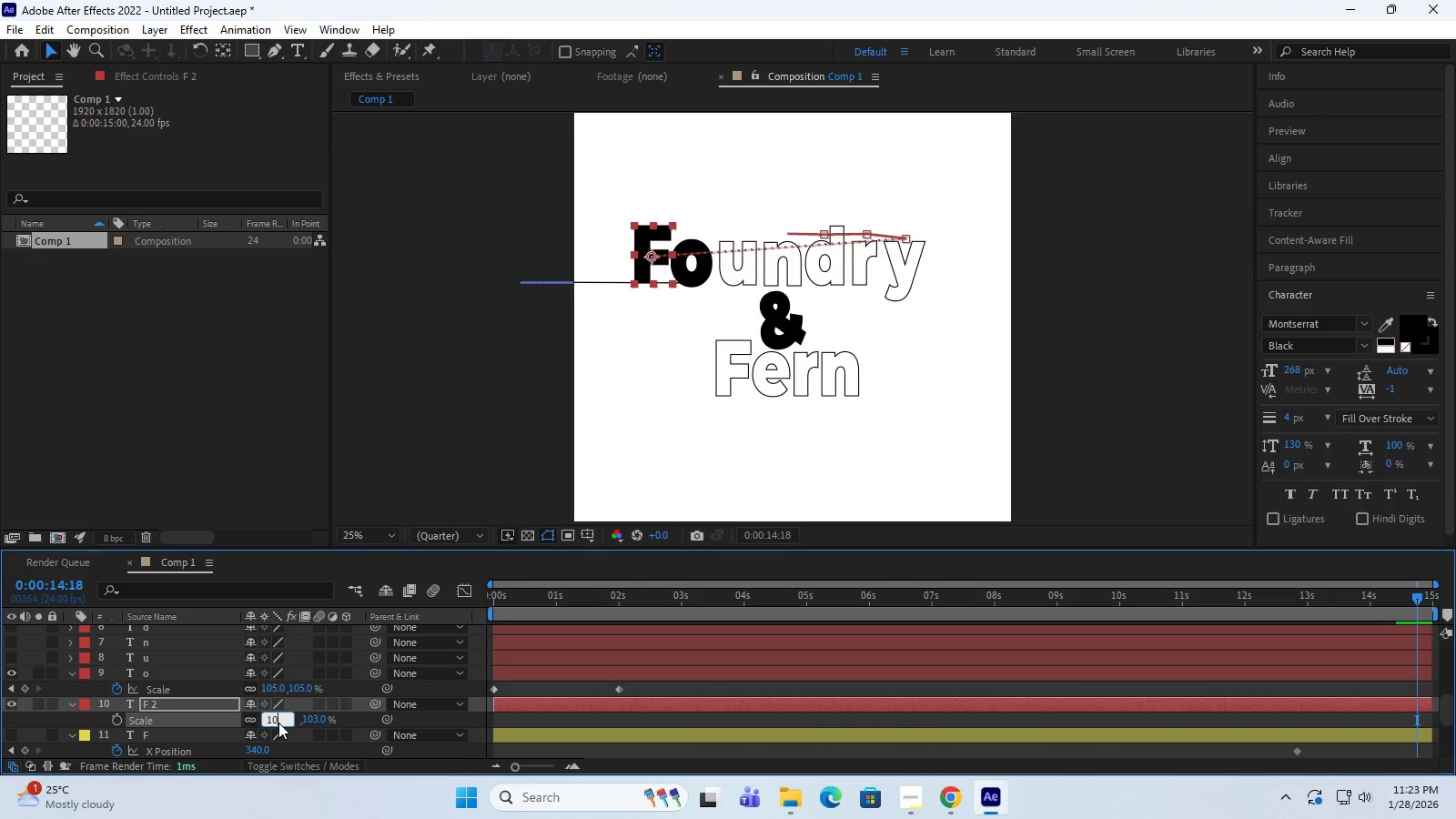 
key(Numpad0)
 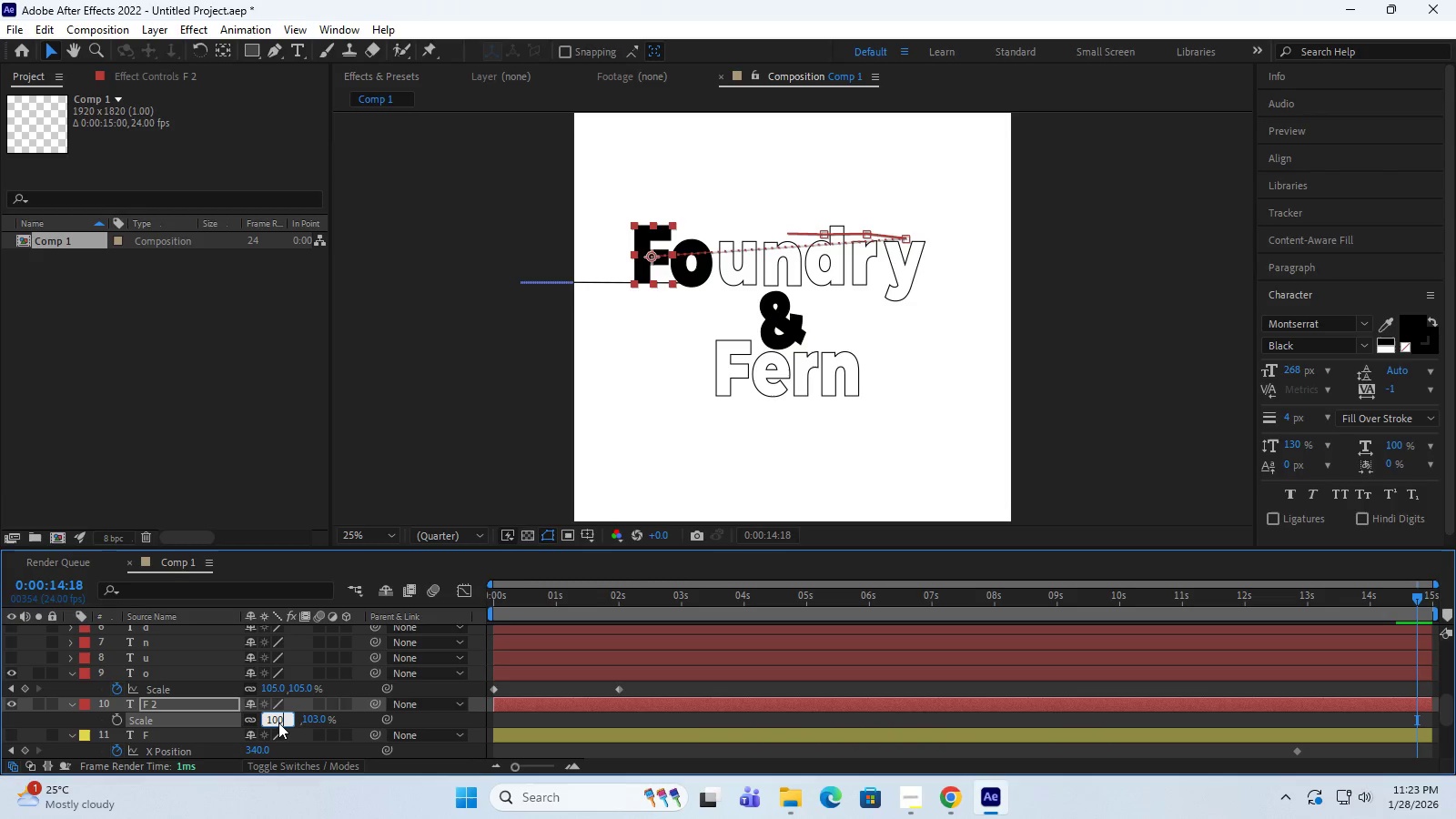 
key(Numpad0)
 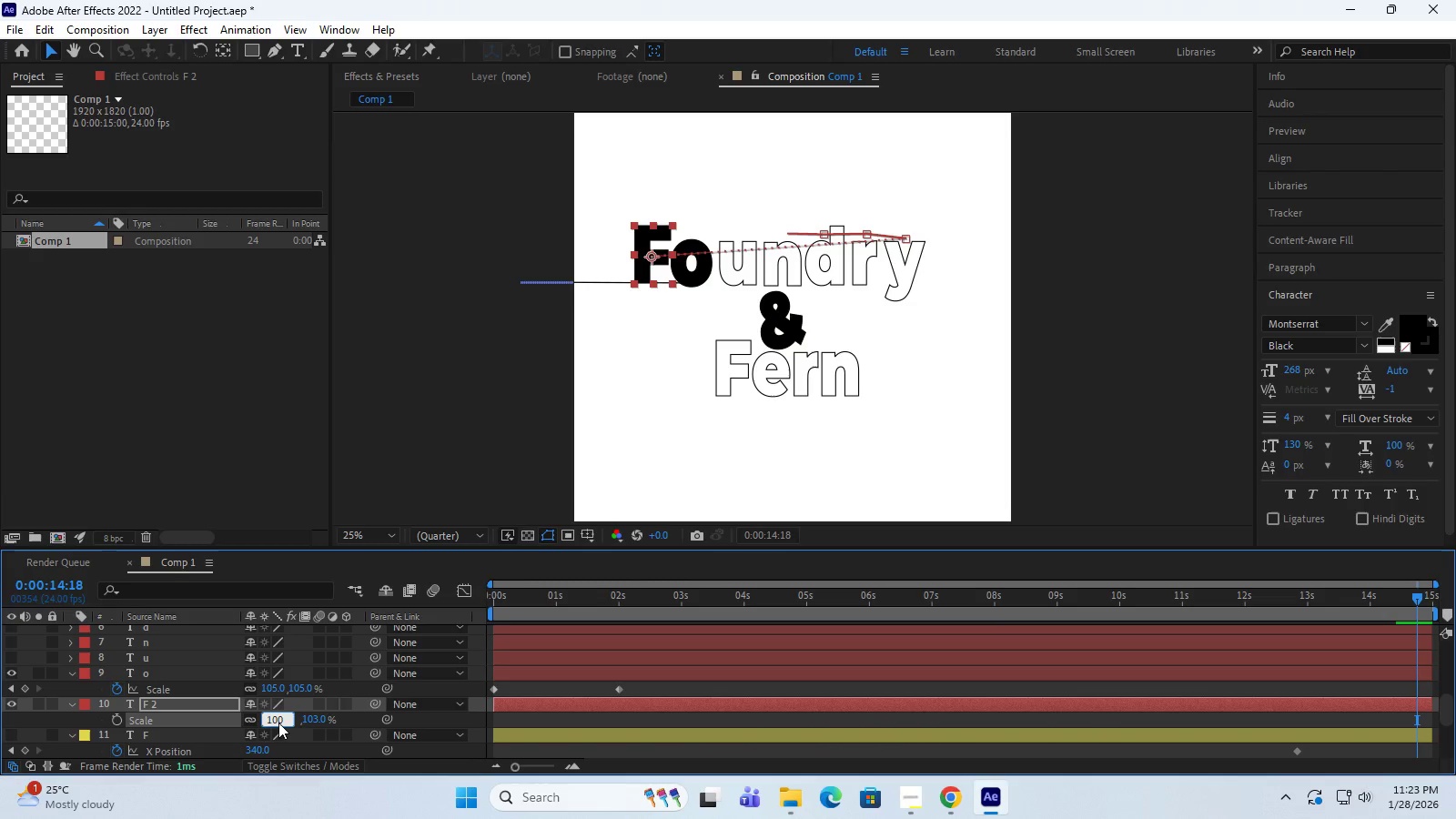 
key(NumpadEnter)
 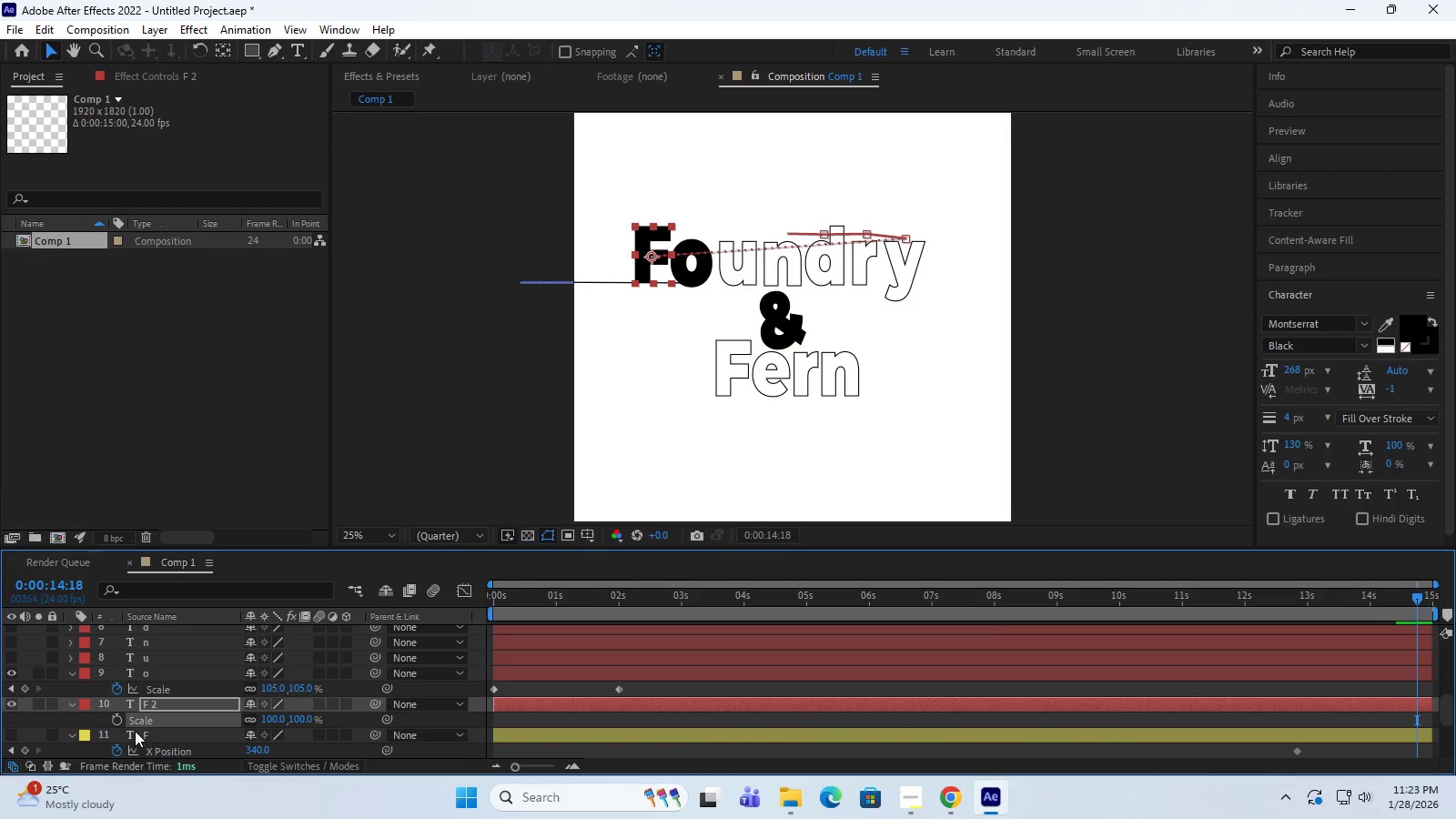 
left_click([120, 722])
 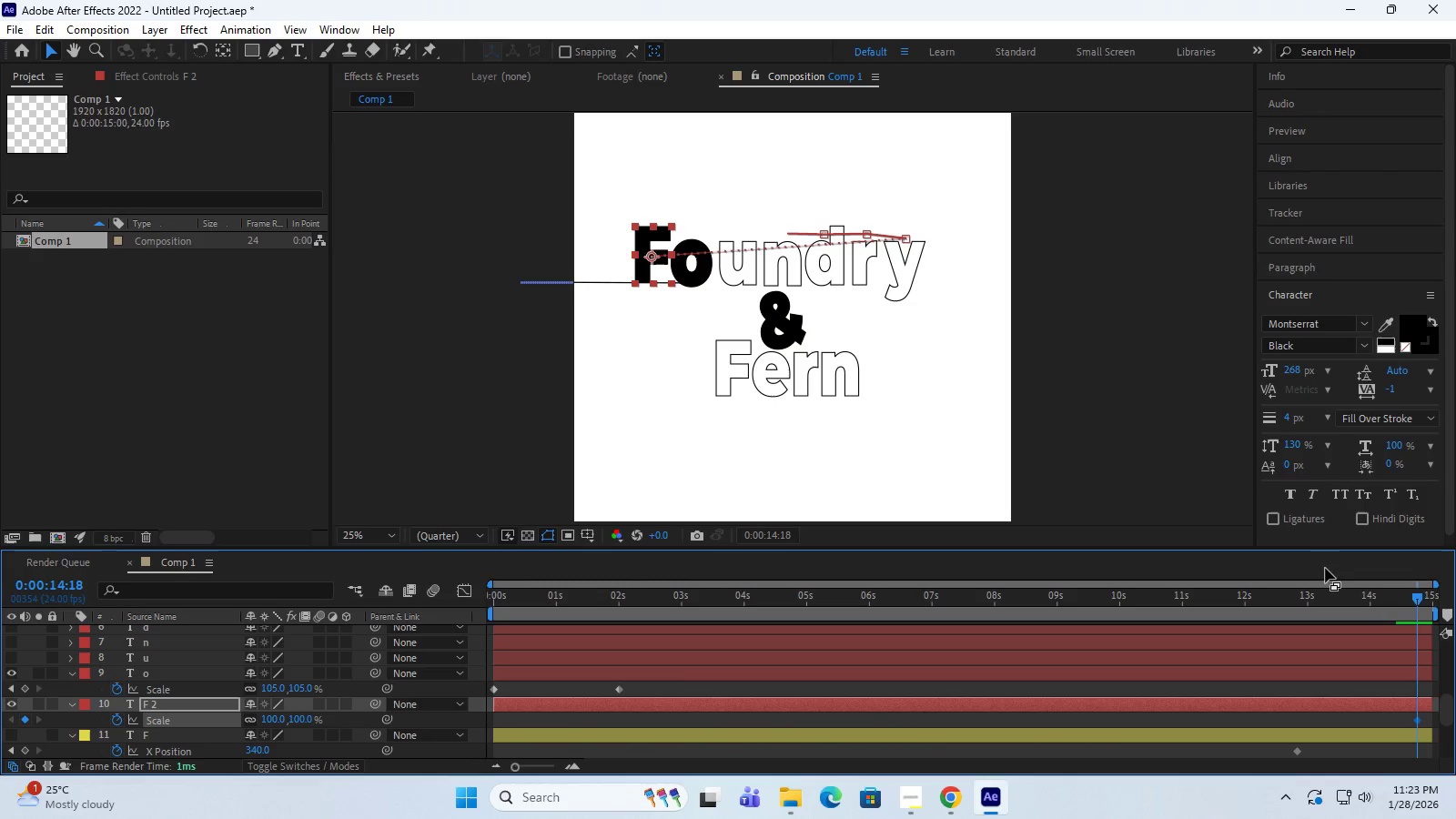 
left_click_drag(start_coordinate=[1414, 599], to_coordinate=[320, 607])
 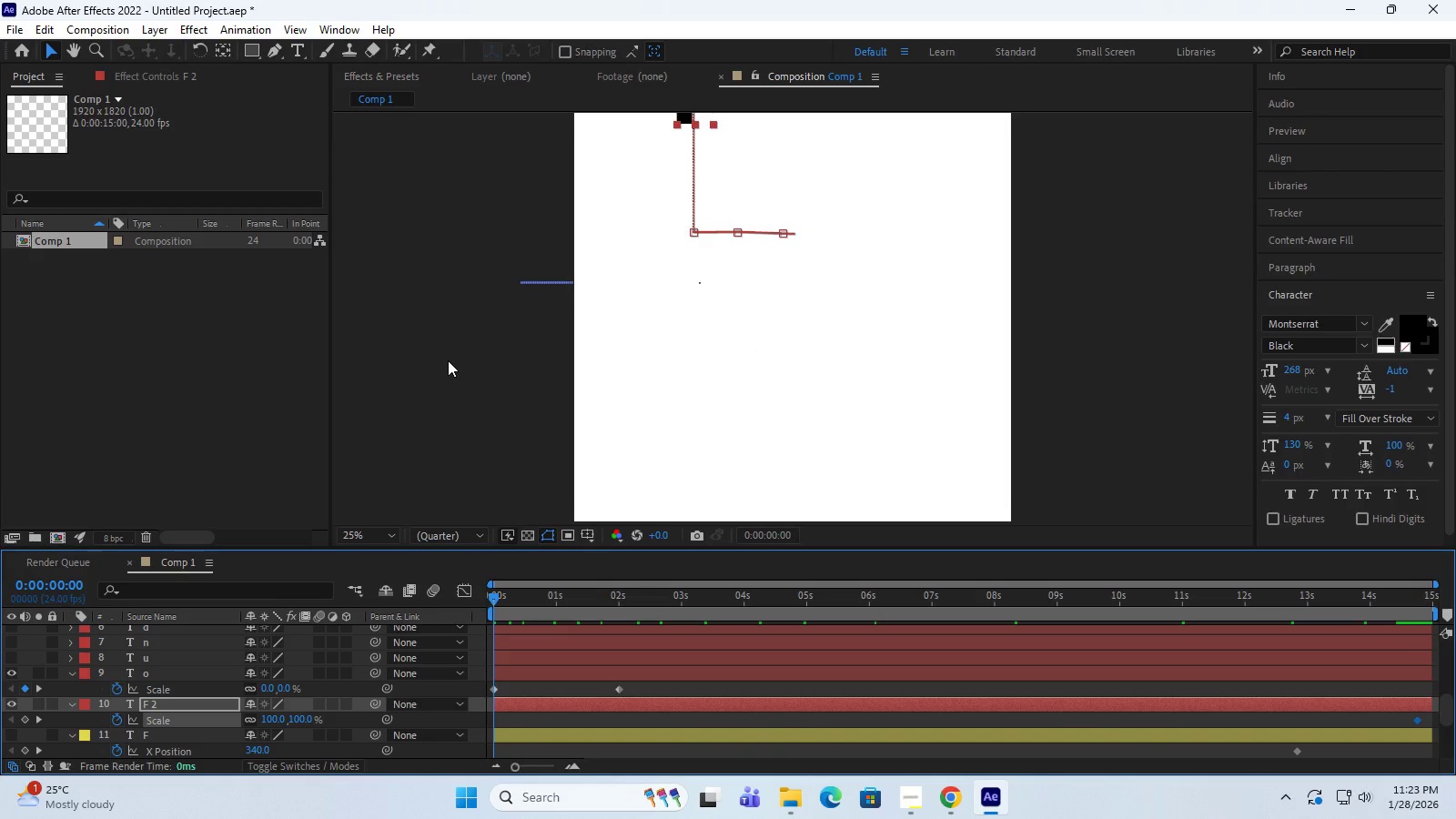 
key(Space)
 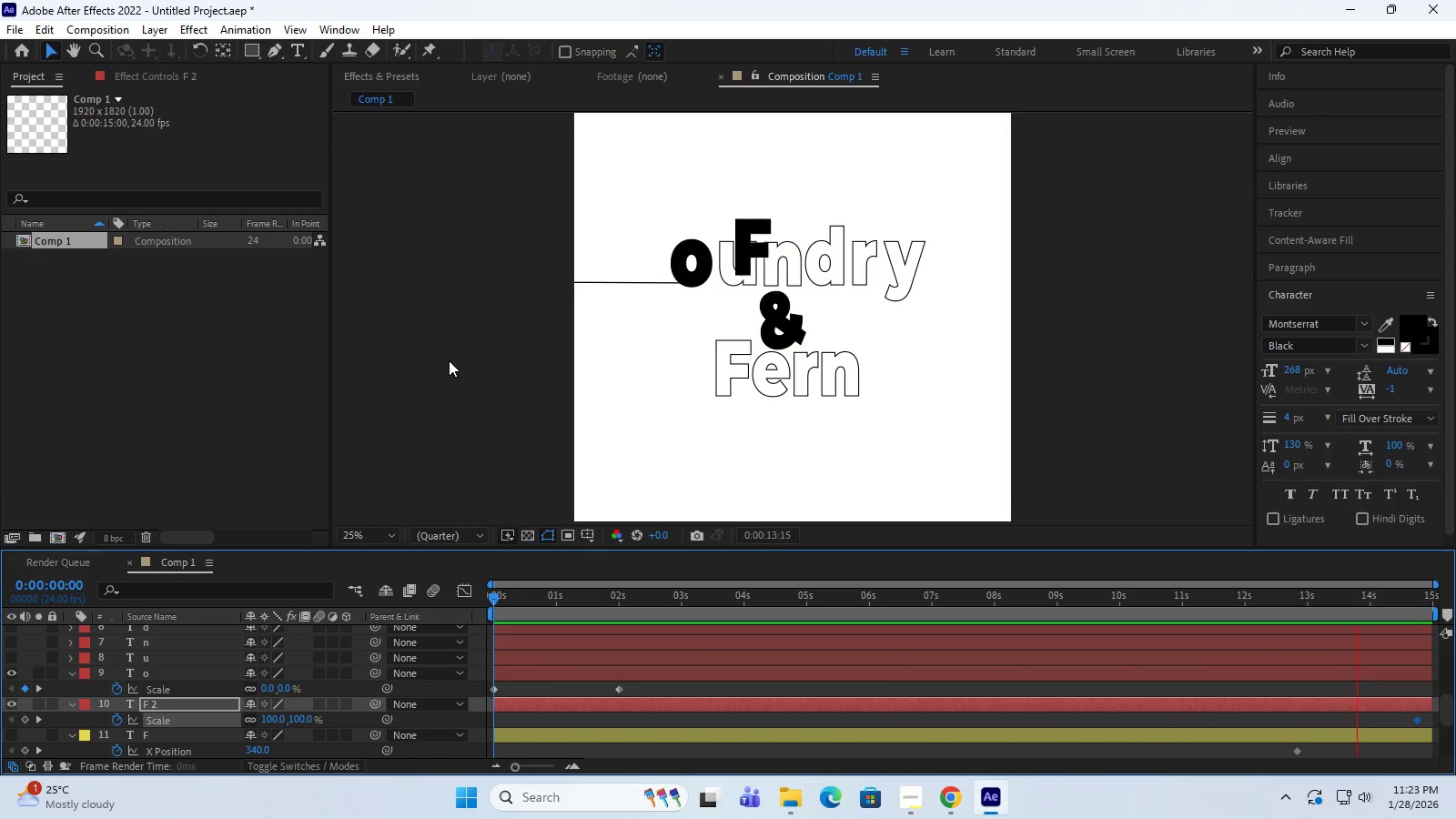 
wait(18.91)
 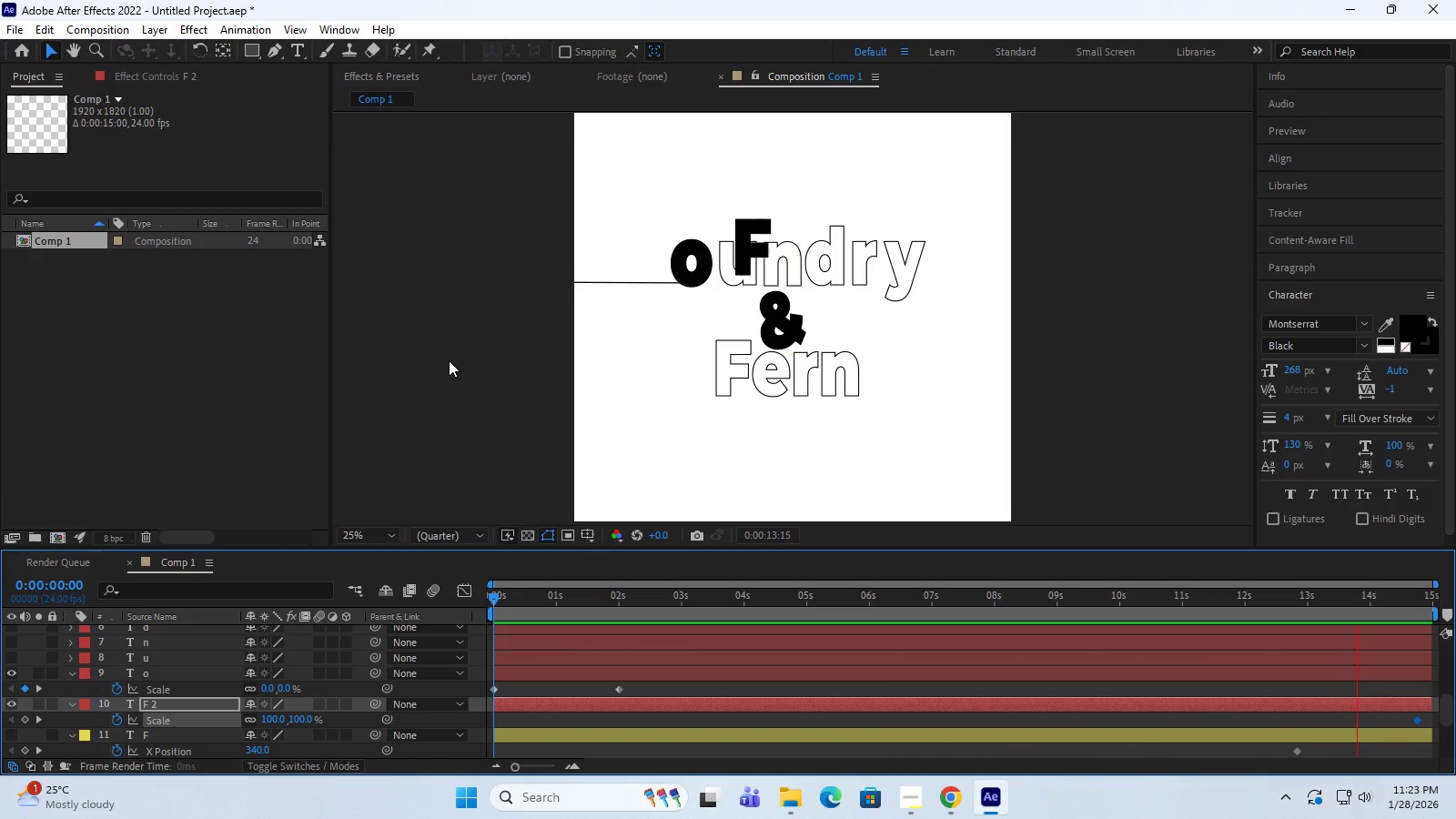 
hold_key(key=ControlLeft, duration=0.83)
 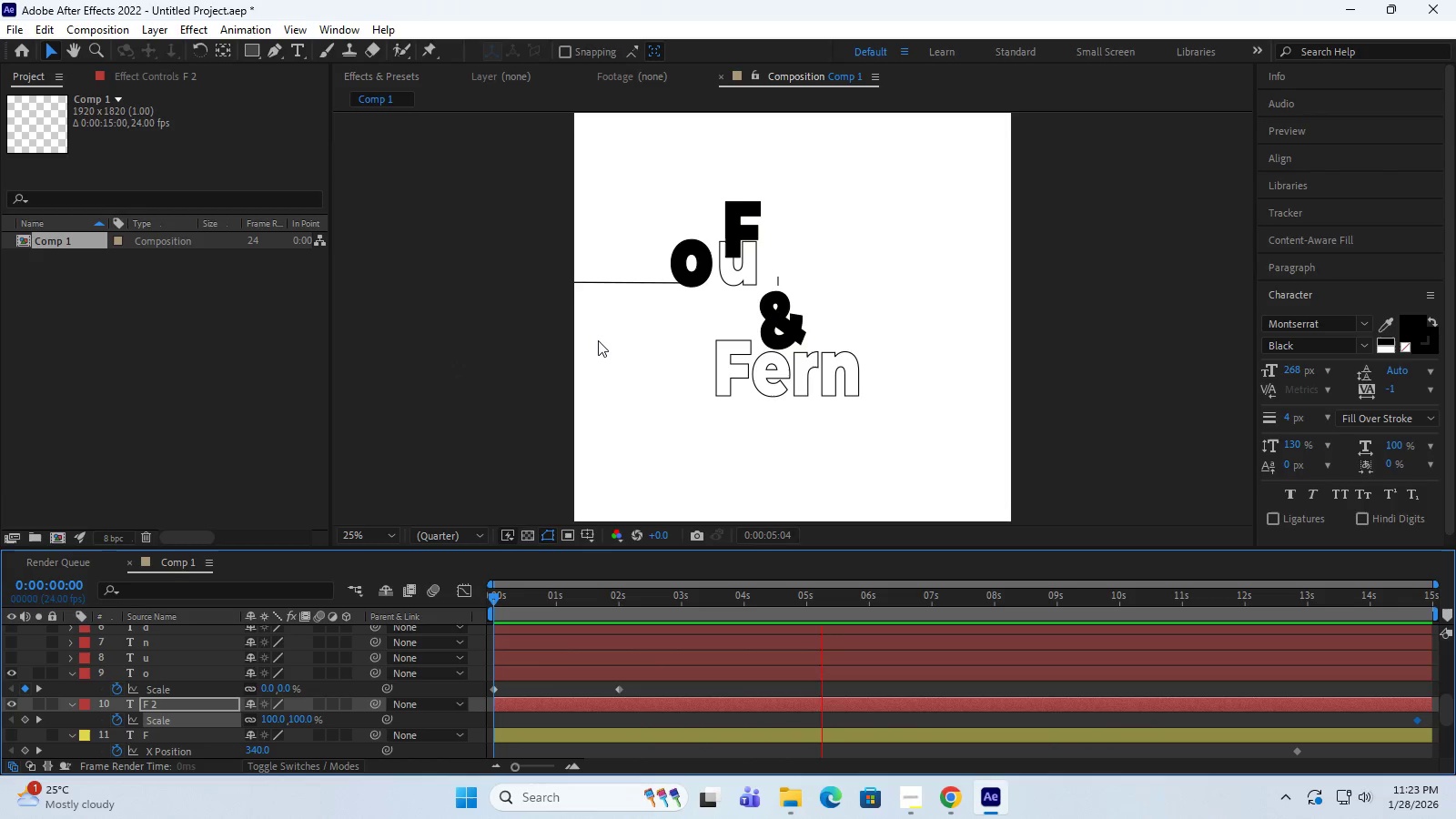 
key(Space)
 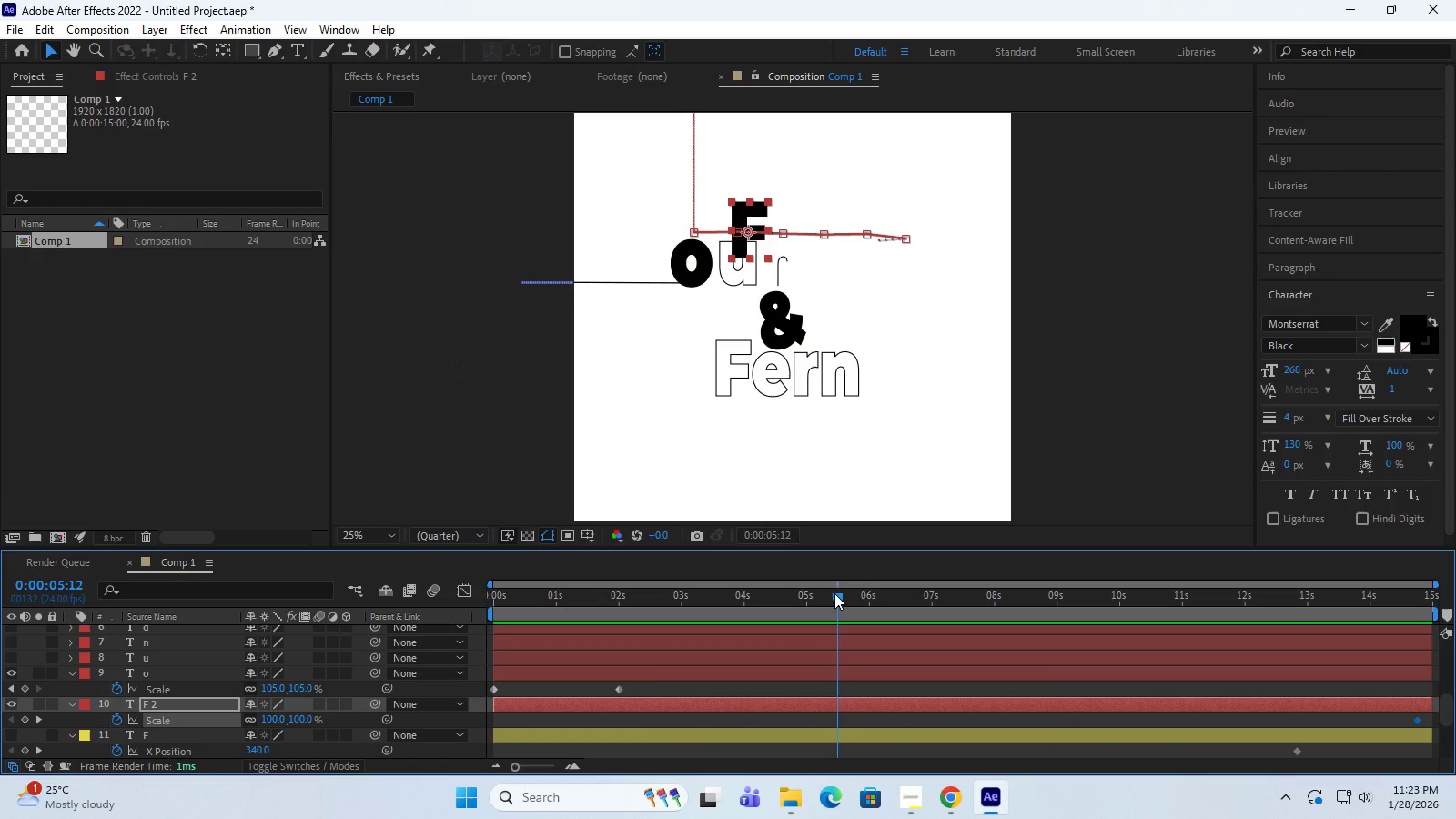 
left_click_drag(start_coordinate=[835, 594], to_coordinate=[1415, 572])
 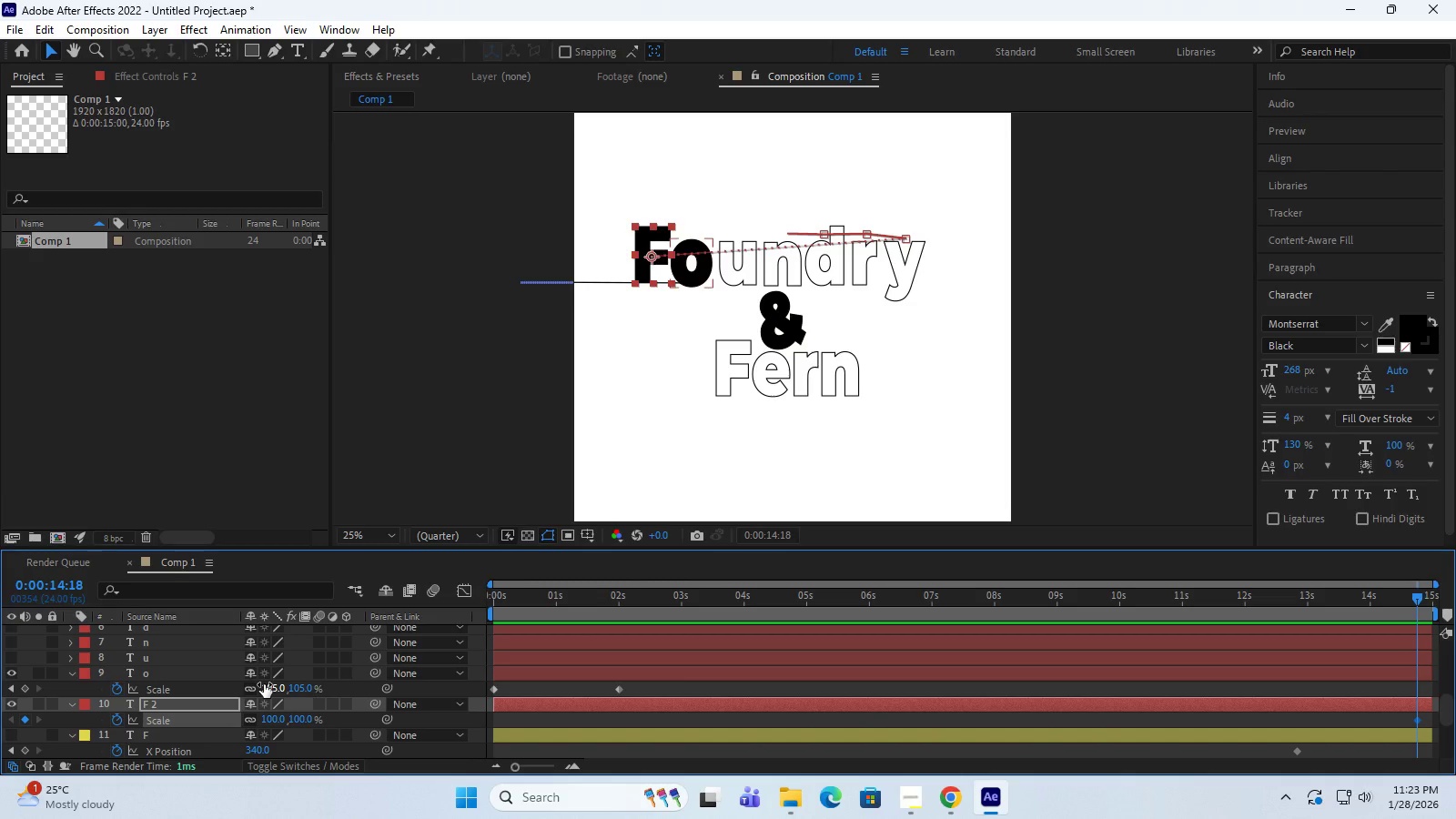 
wait(9.02)
 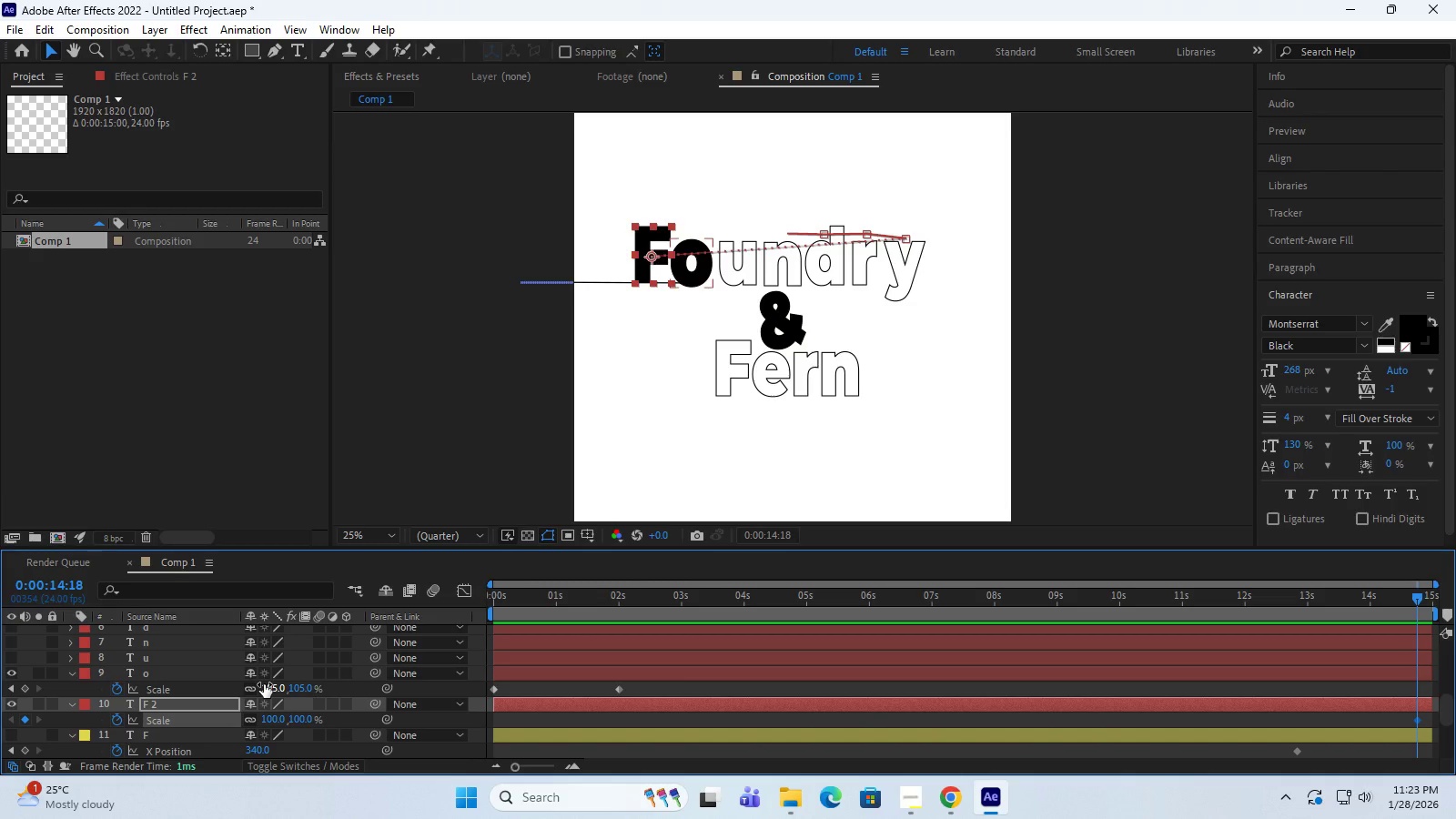 
key(Control+Z)
 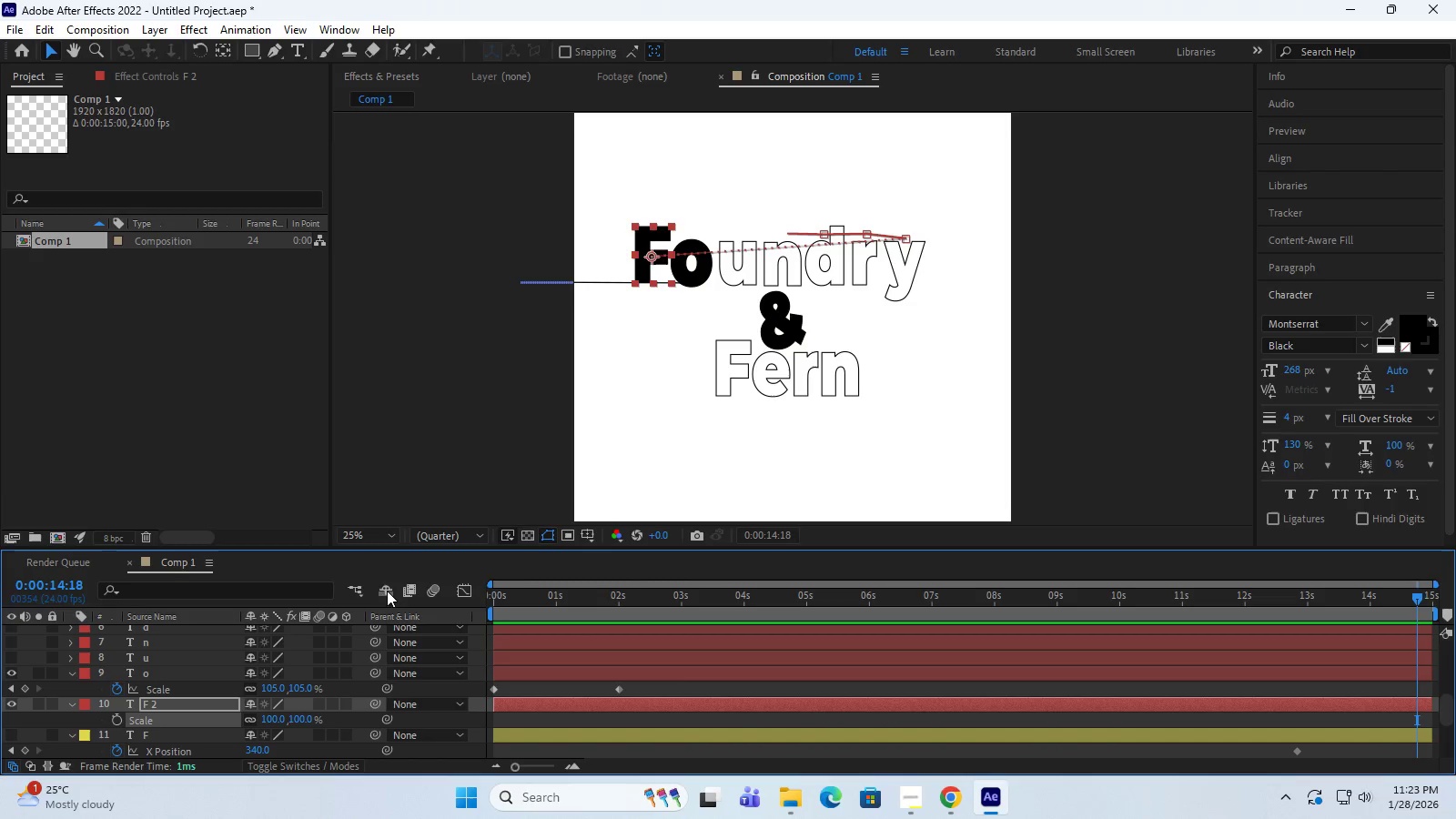 
key(Control+Z)
 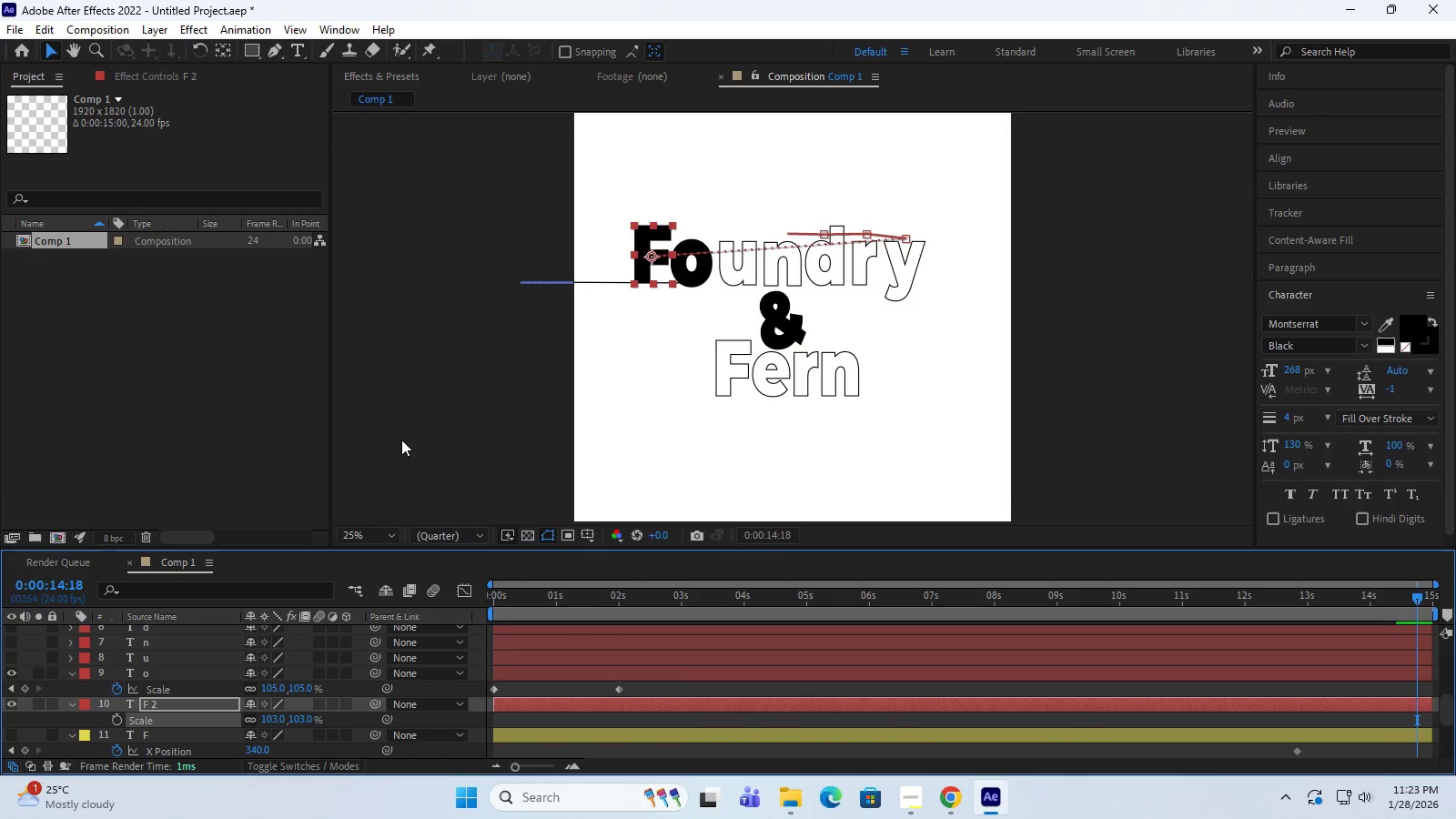 
key(Control+Z)
 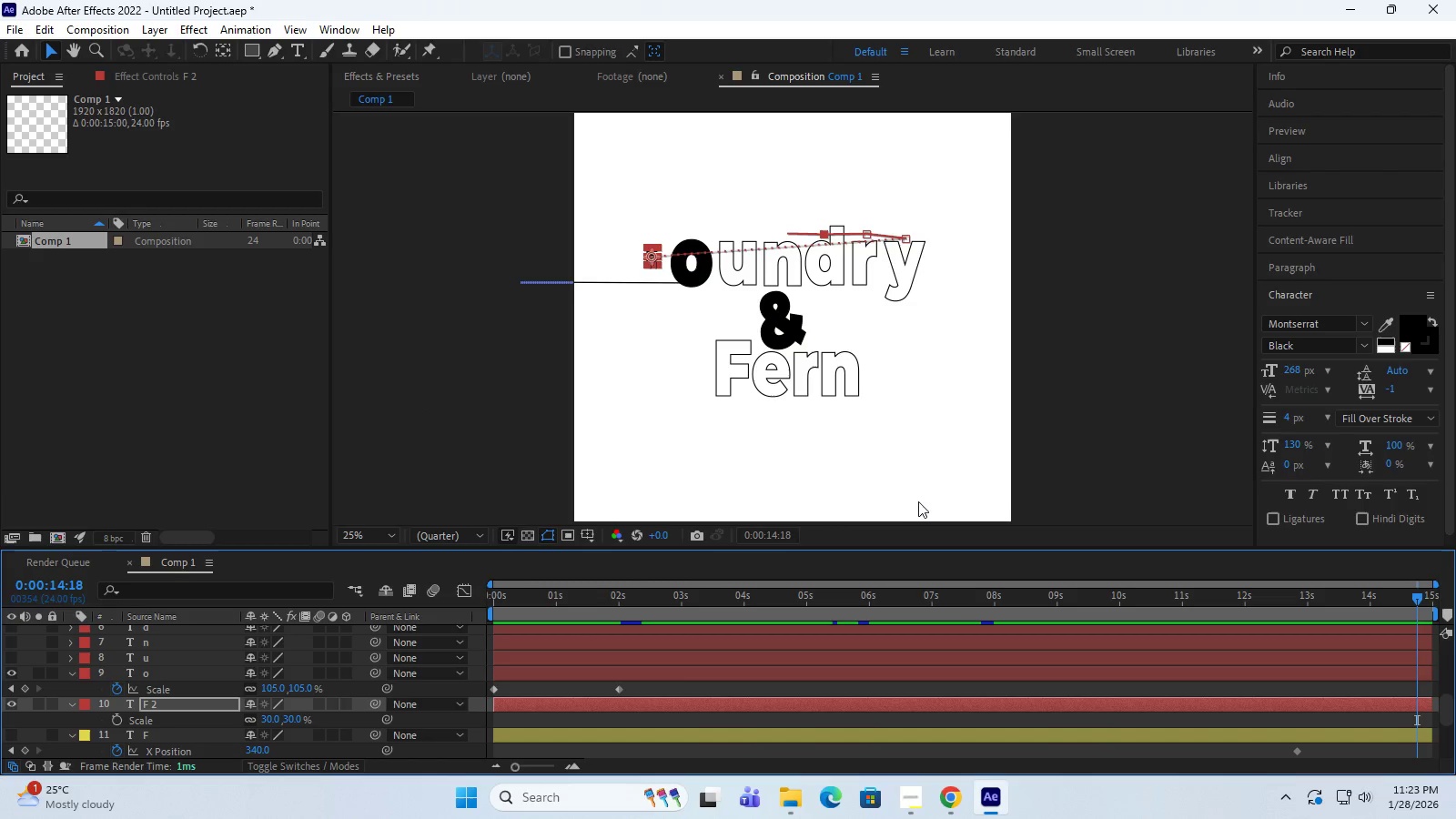 
key(Space)
 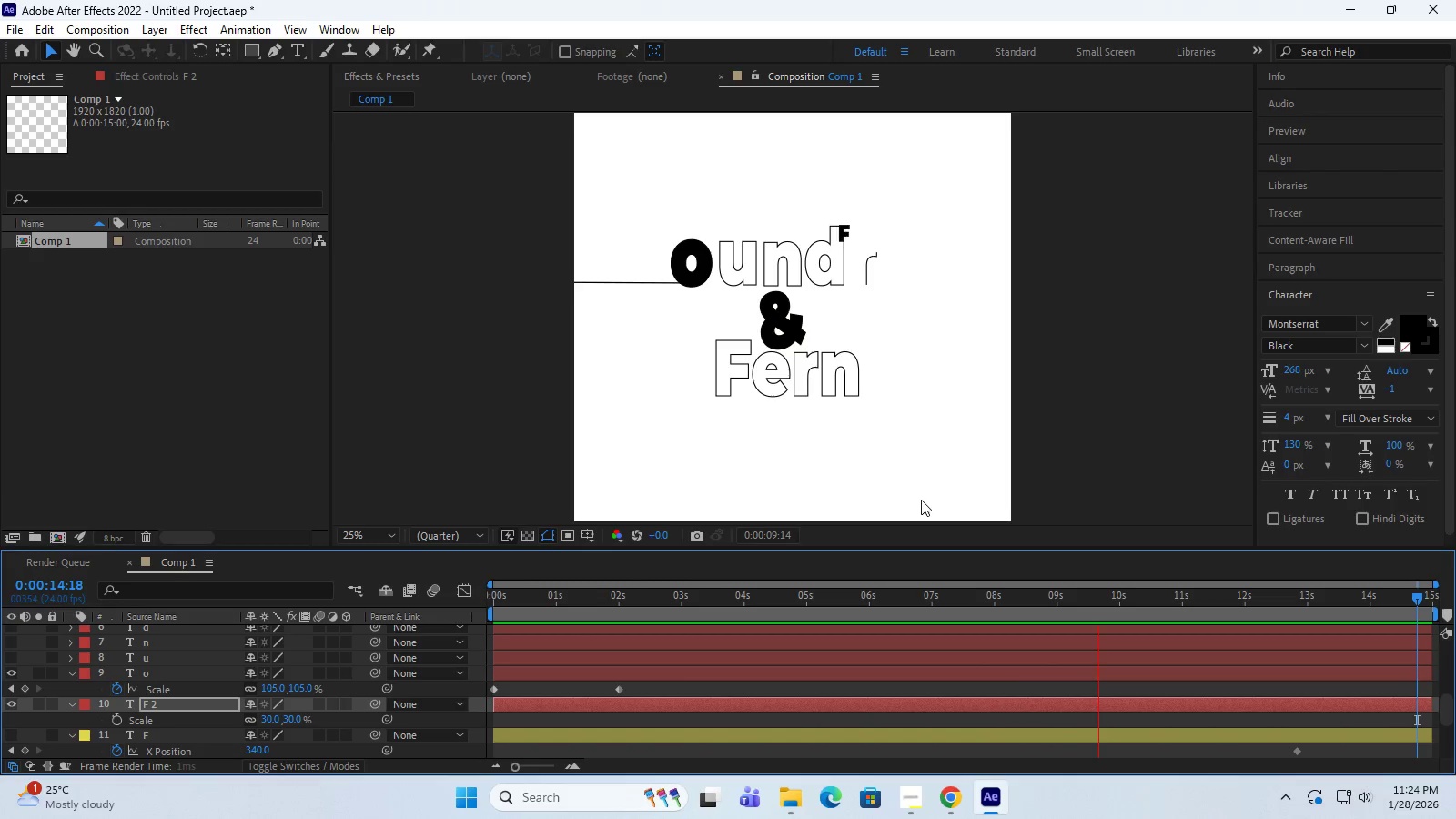 
wait(15.12)
 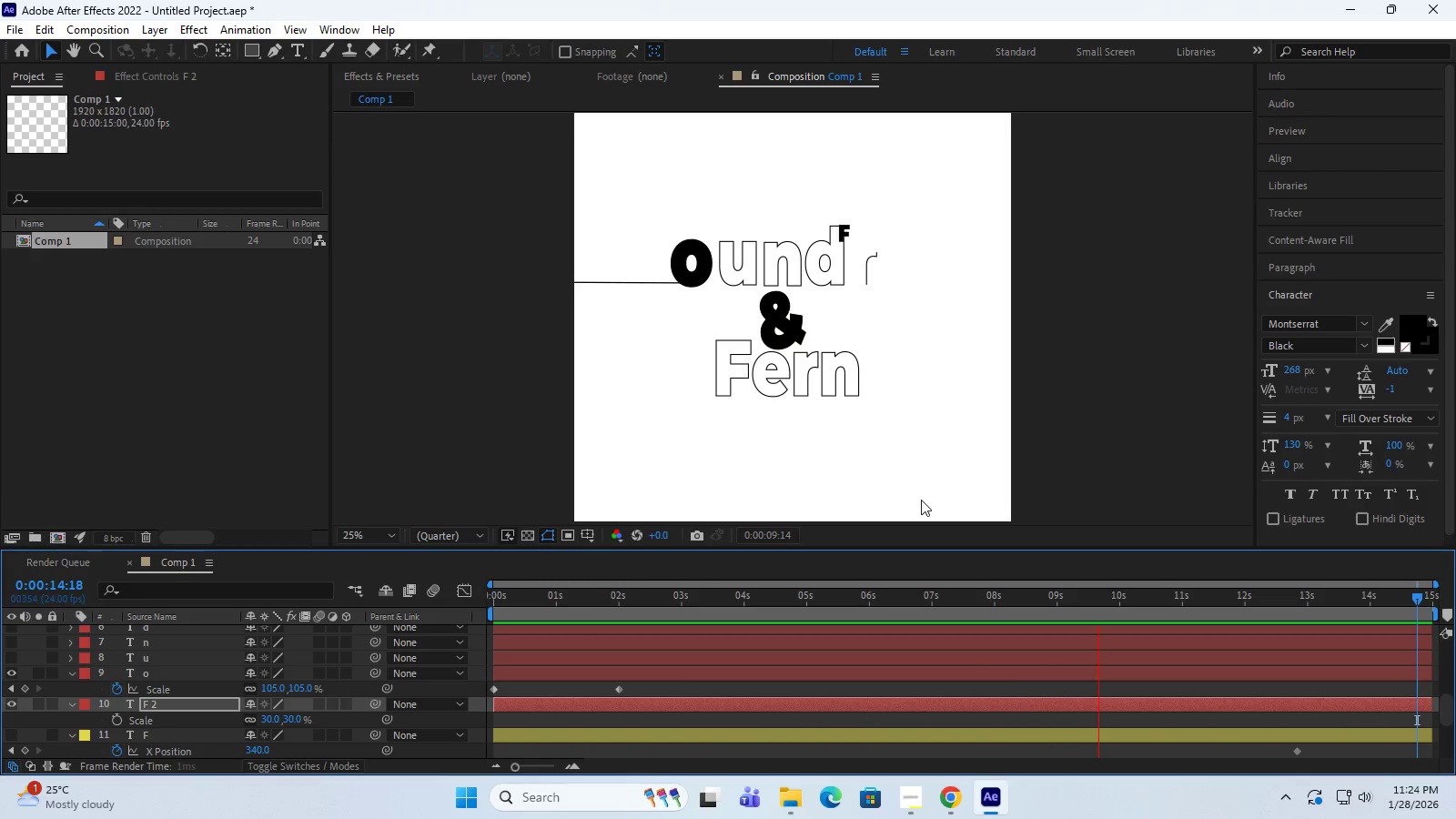 
key(Space)
 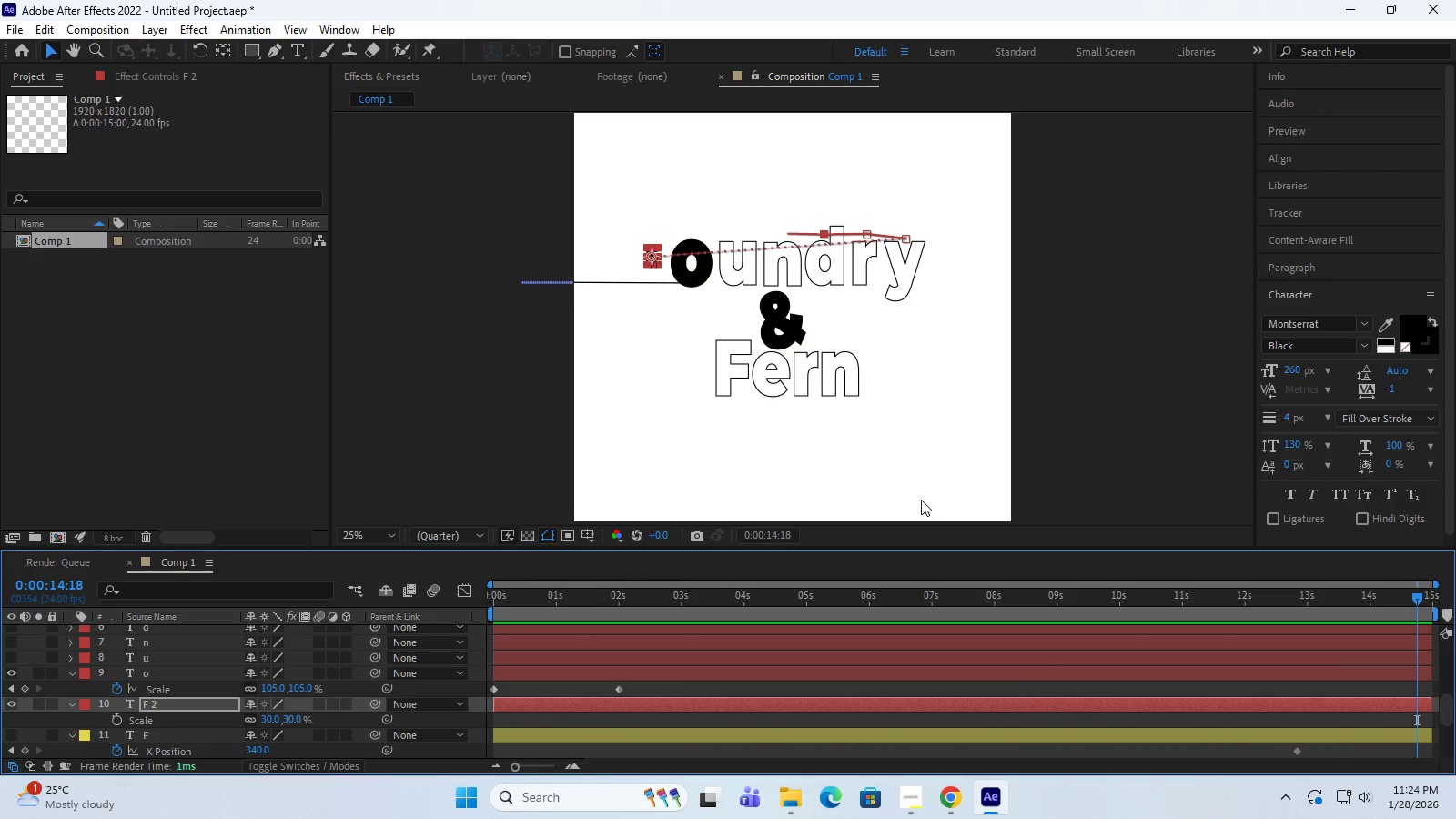 
key(Space)
 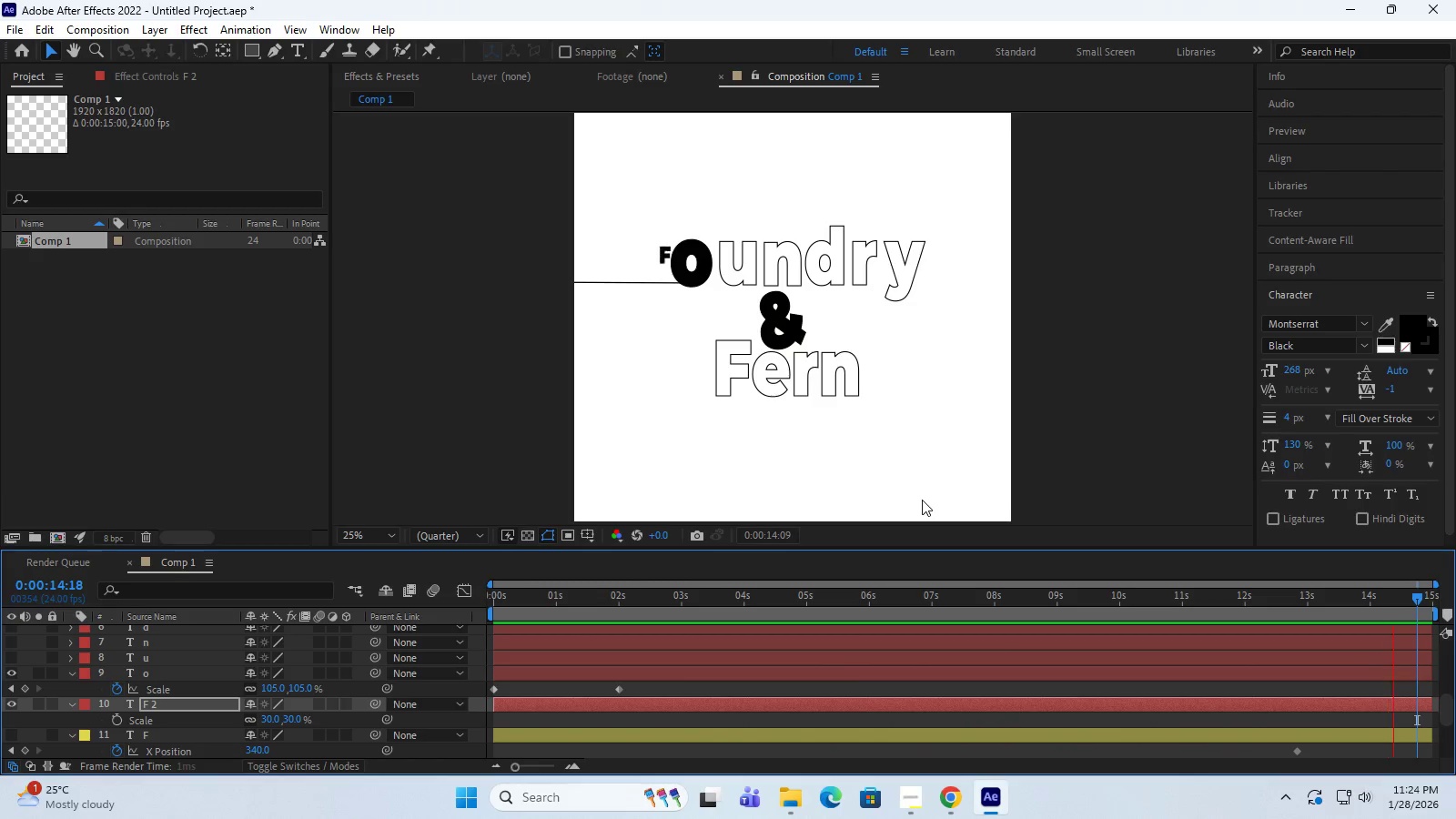 
wait(34.72)
 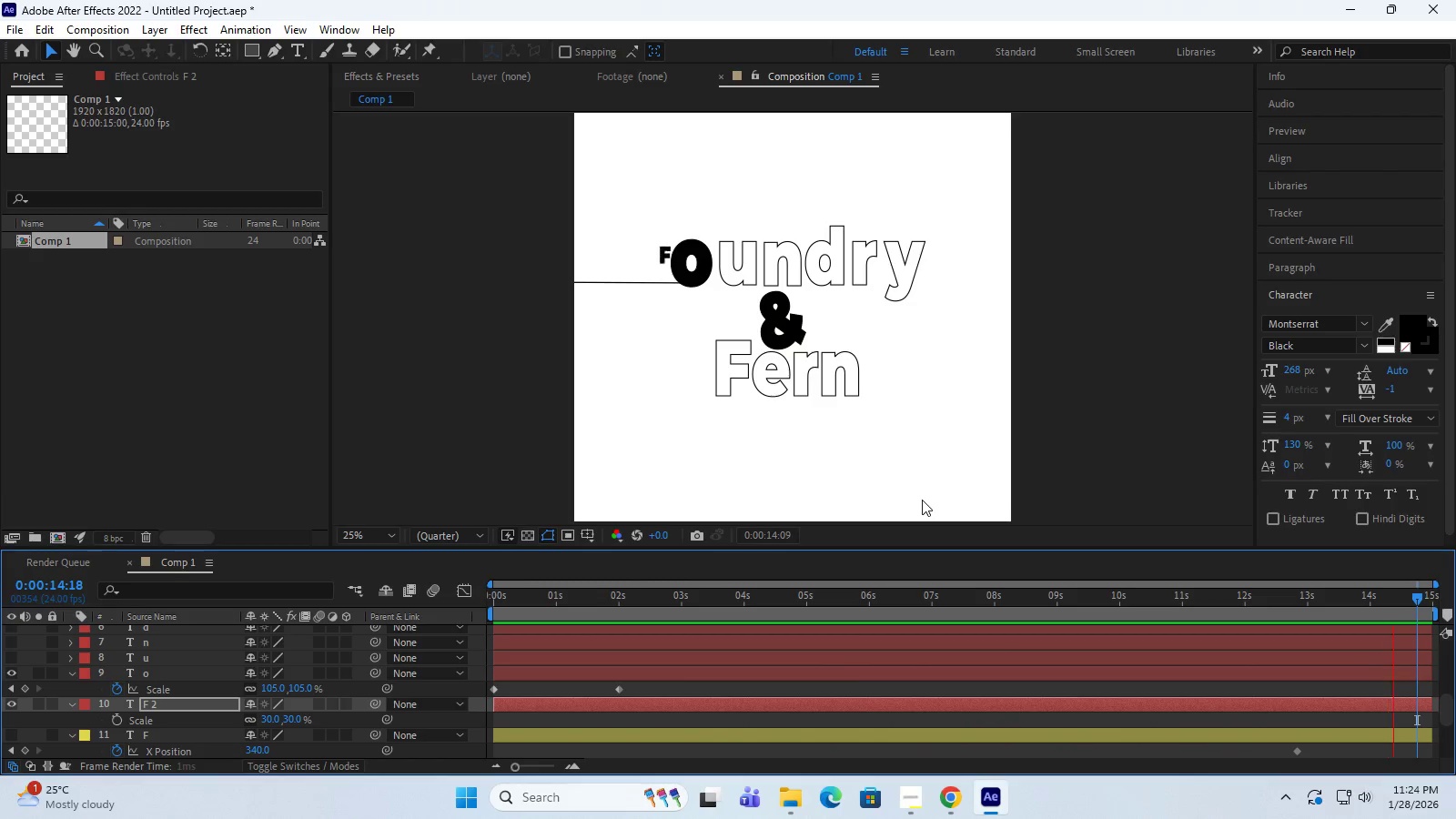 
left_click_drag(start_coordinate=[1415, 599], to_coordinate=[430, 627])
 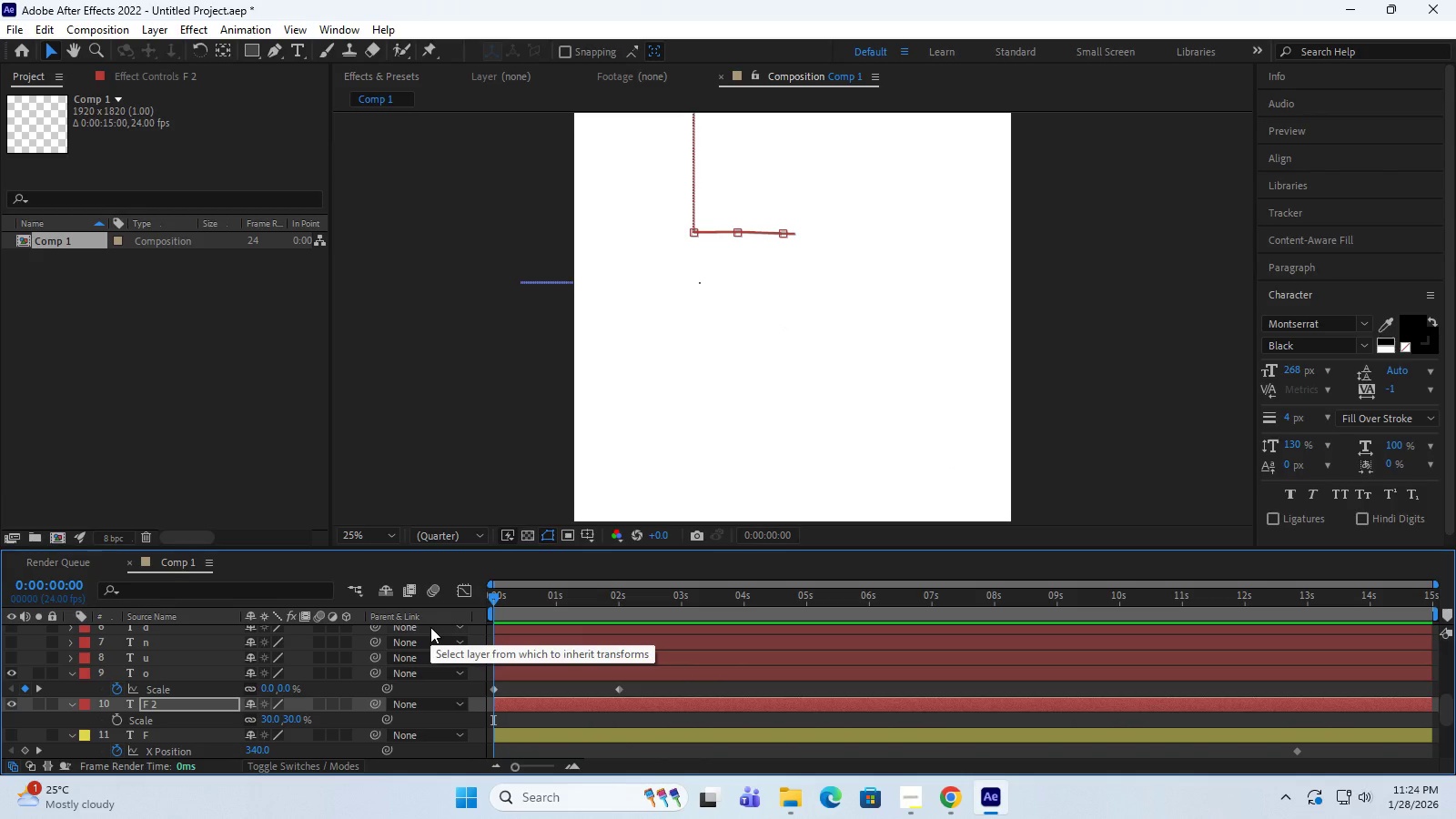 
key(Space)
 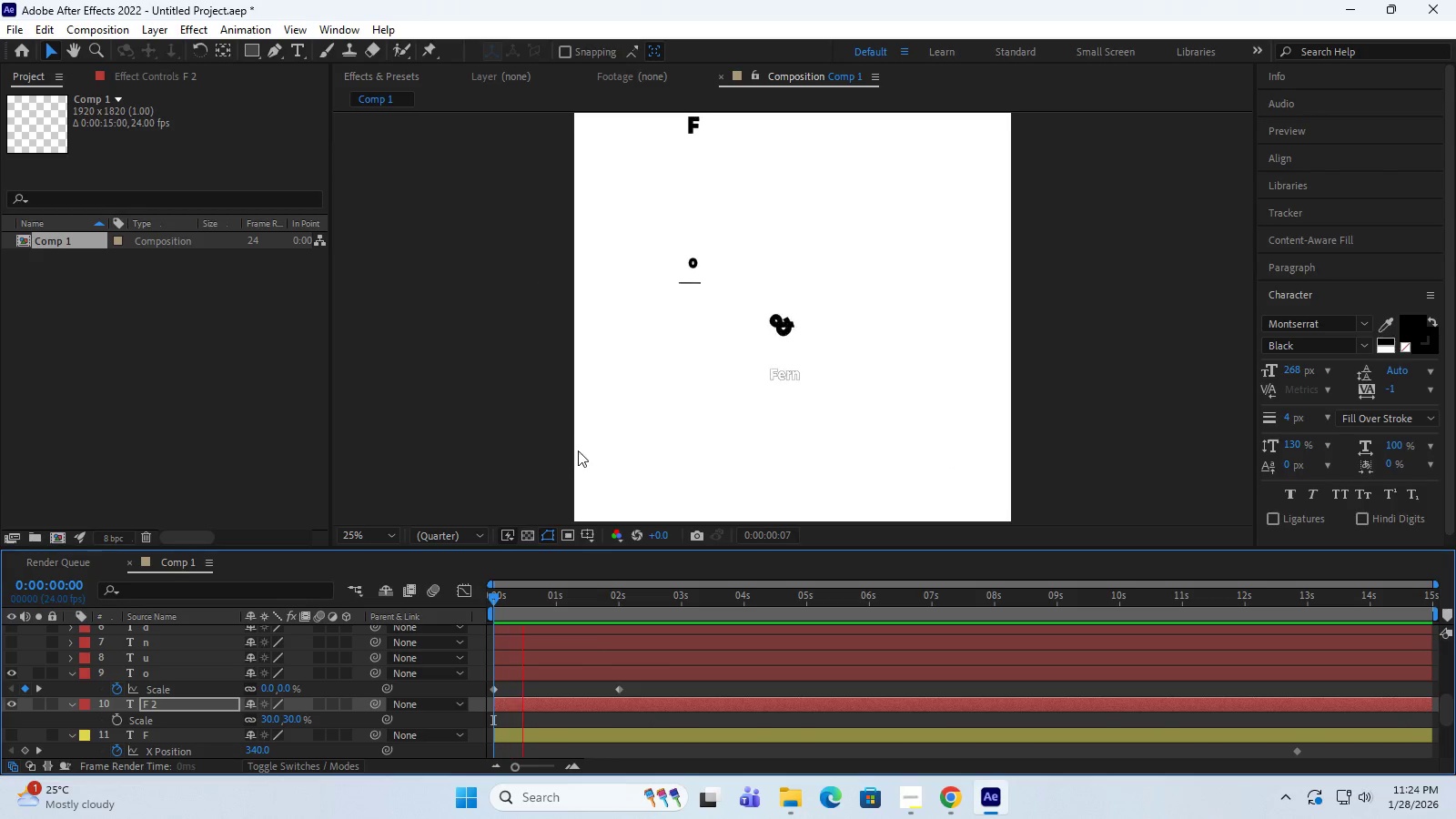 
key(Space)
 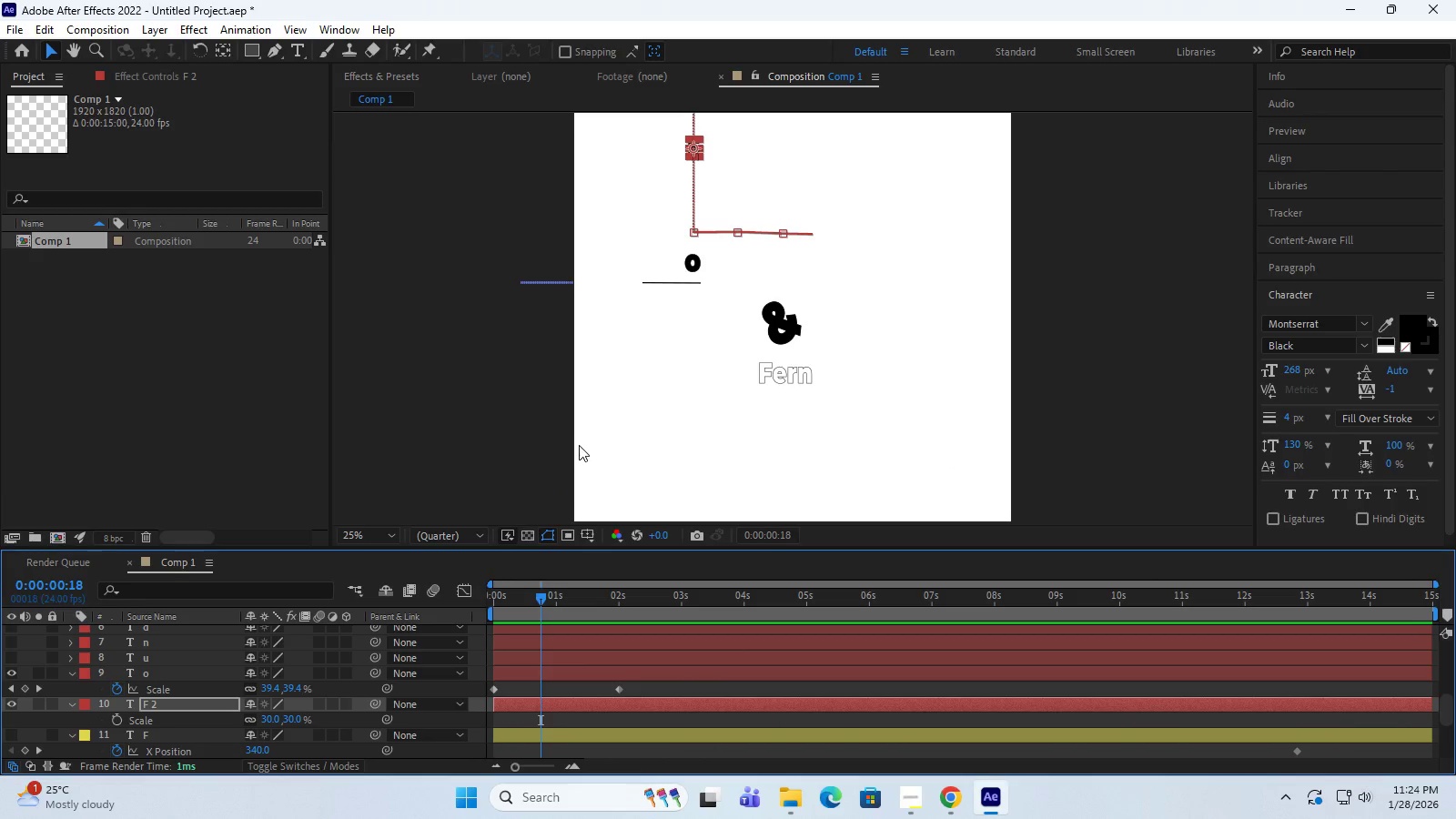 
key(Space)
 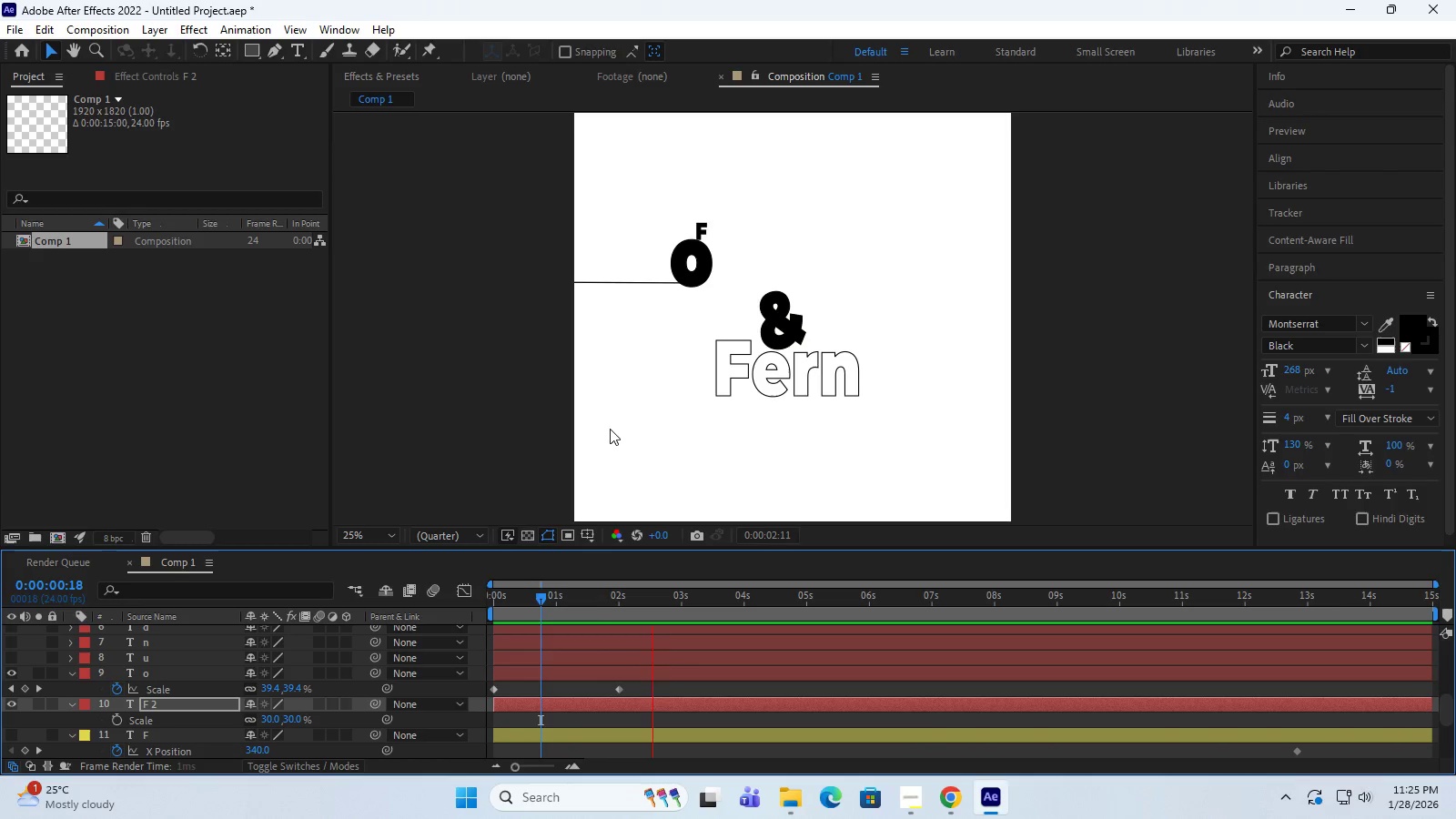 
left_click([611, 429])
 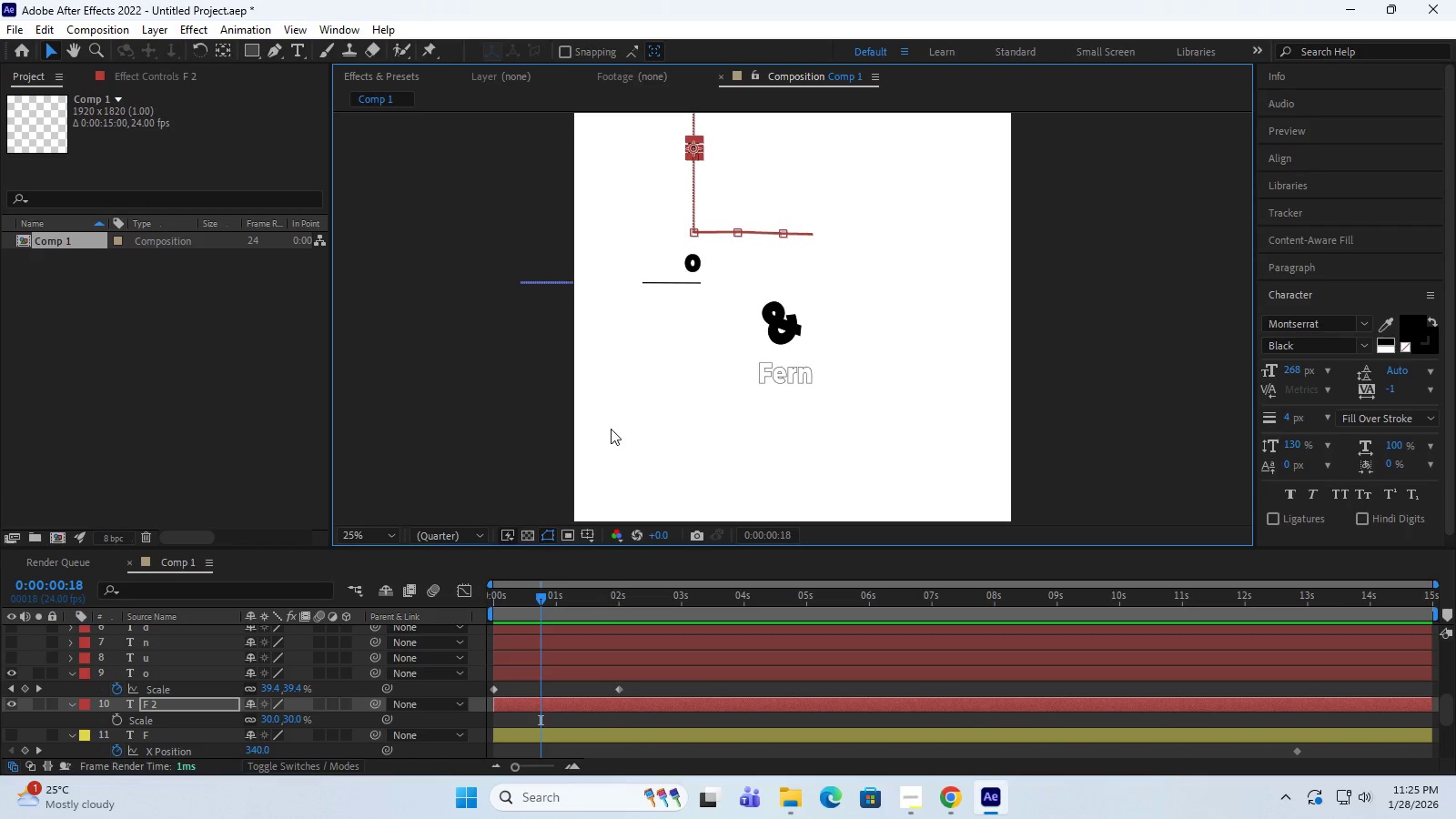 
left_click([611, 429])
 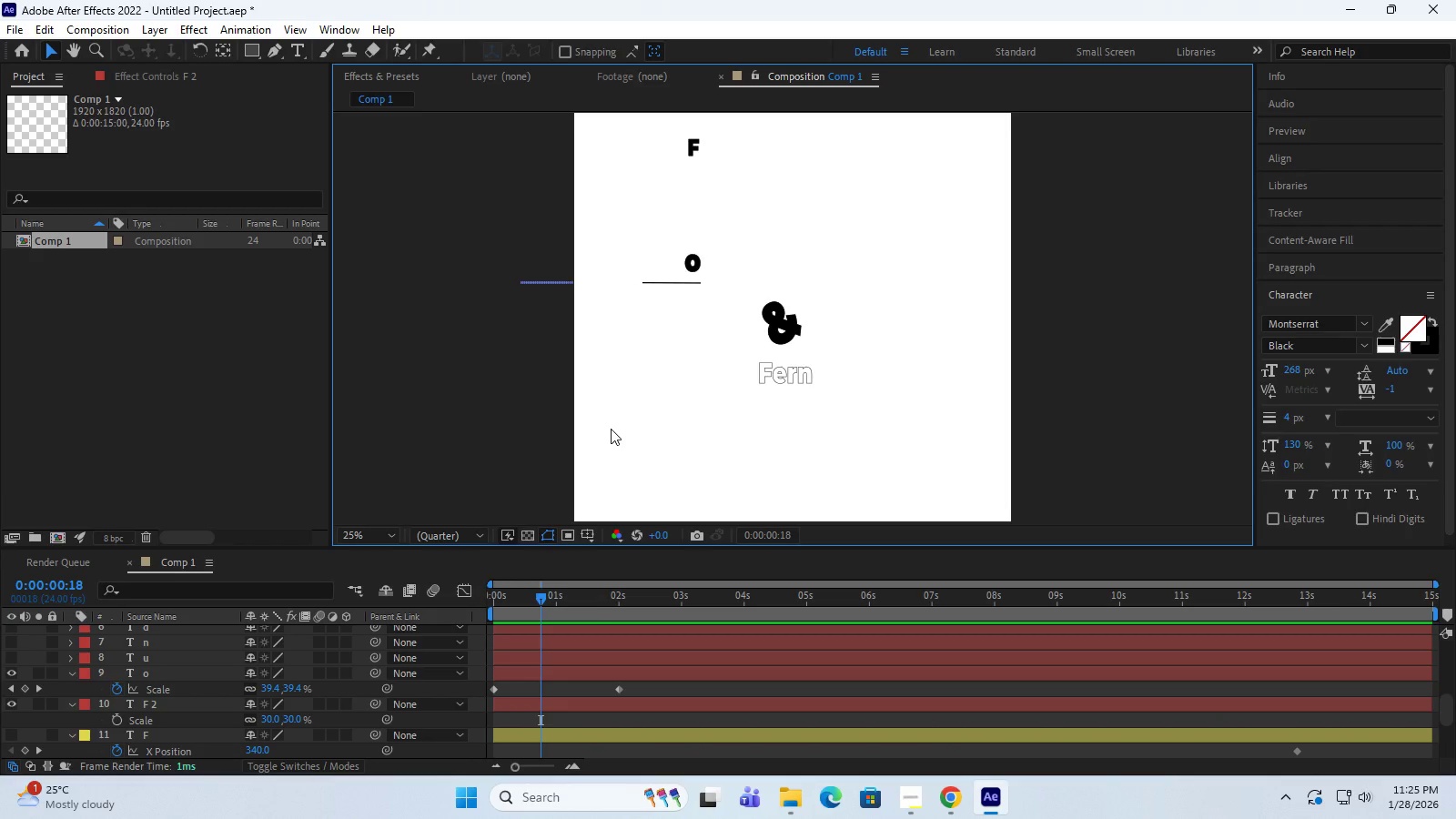 
key(Space)
 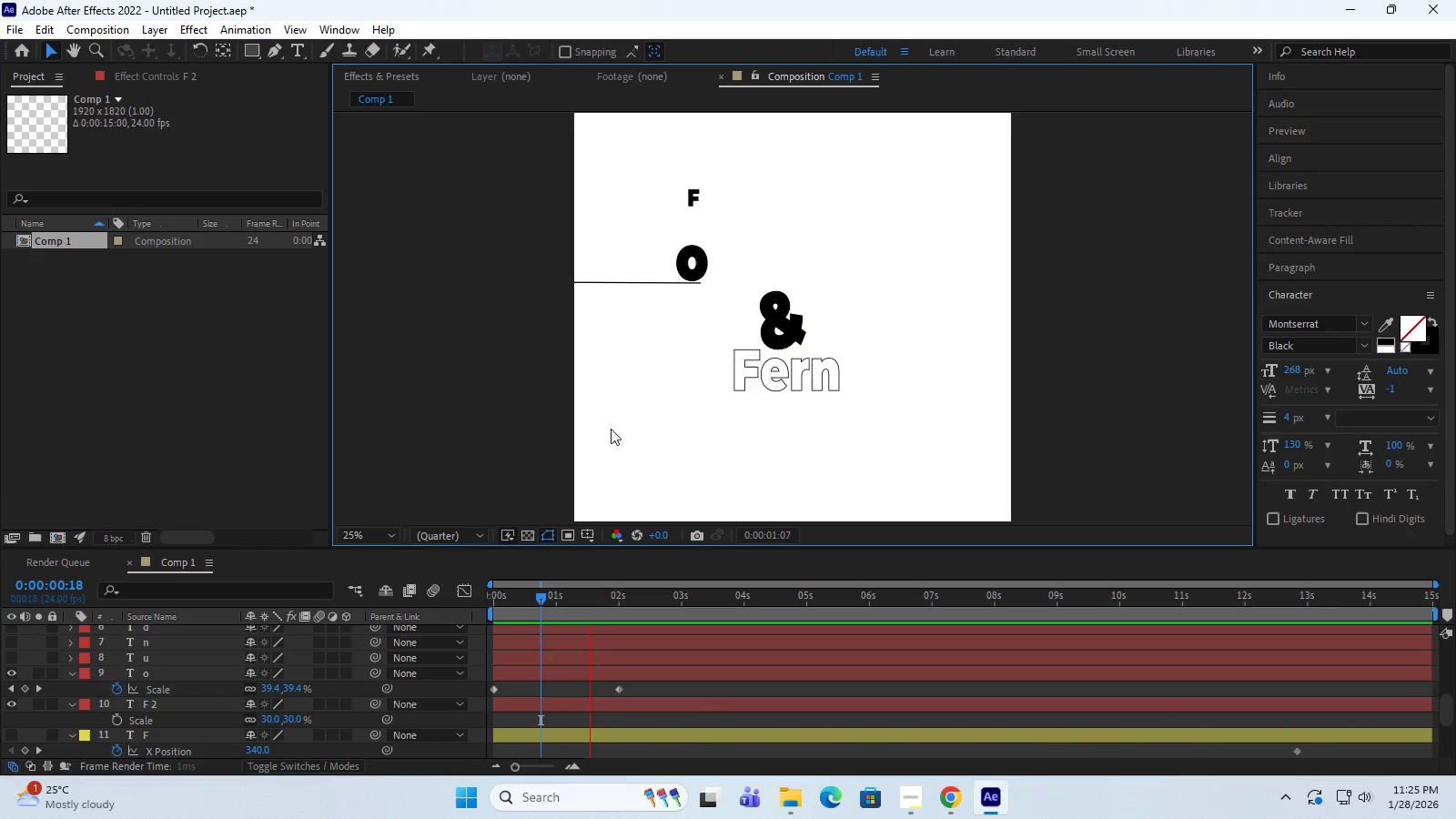 
key(Space)
 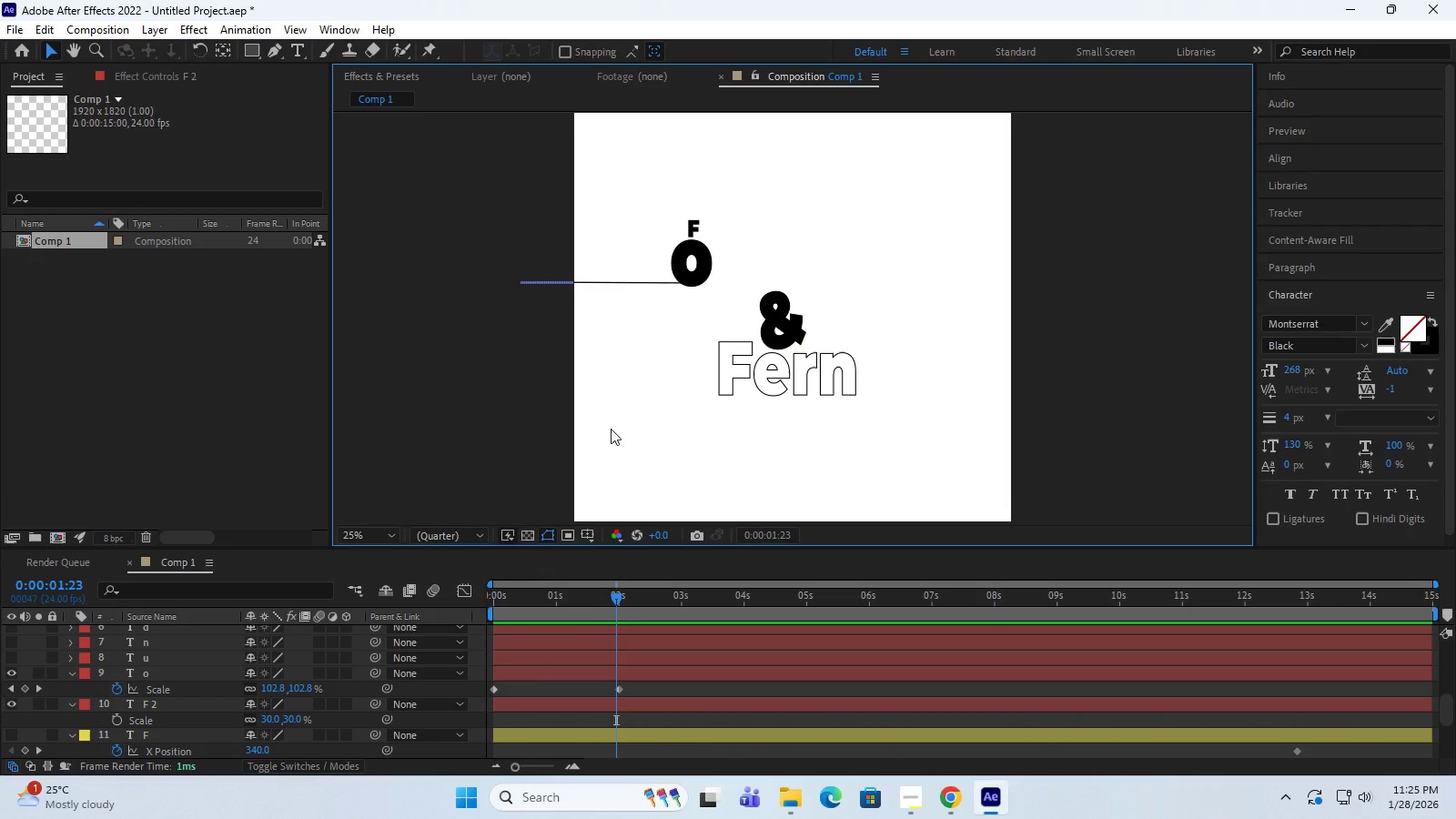 
wait(8.22)
 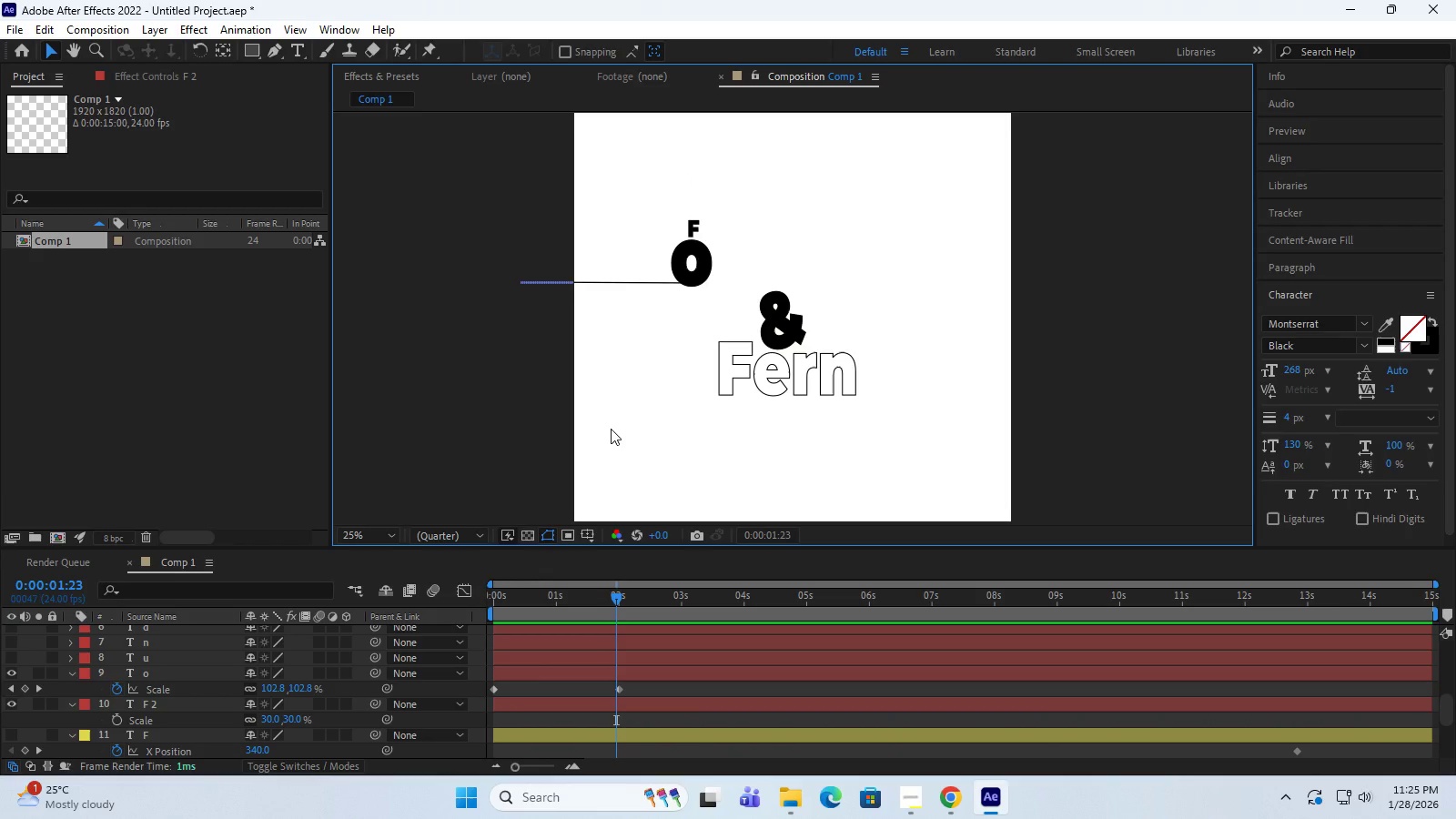 
key(Space)
 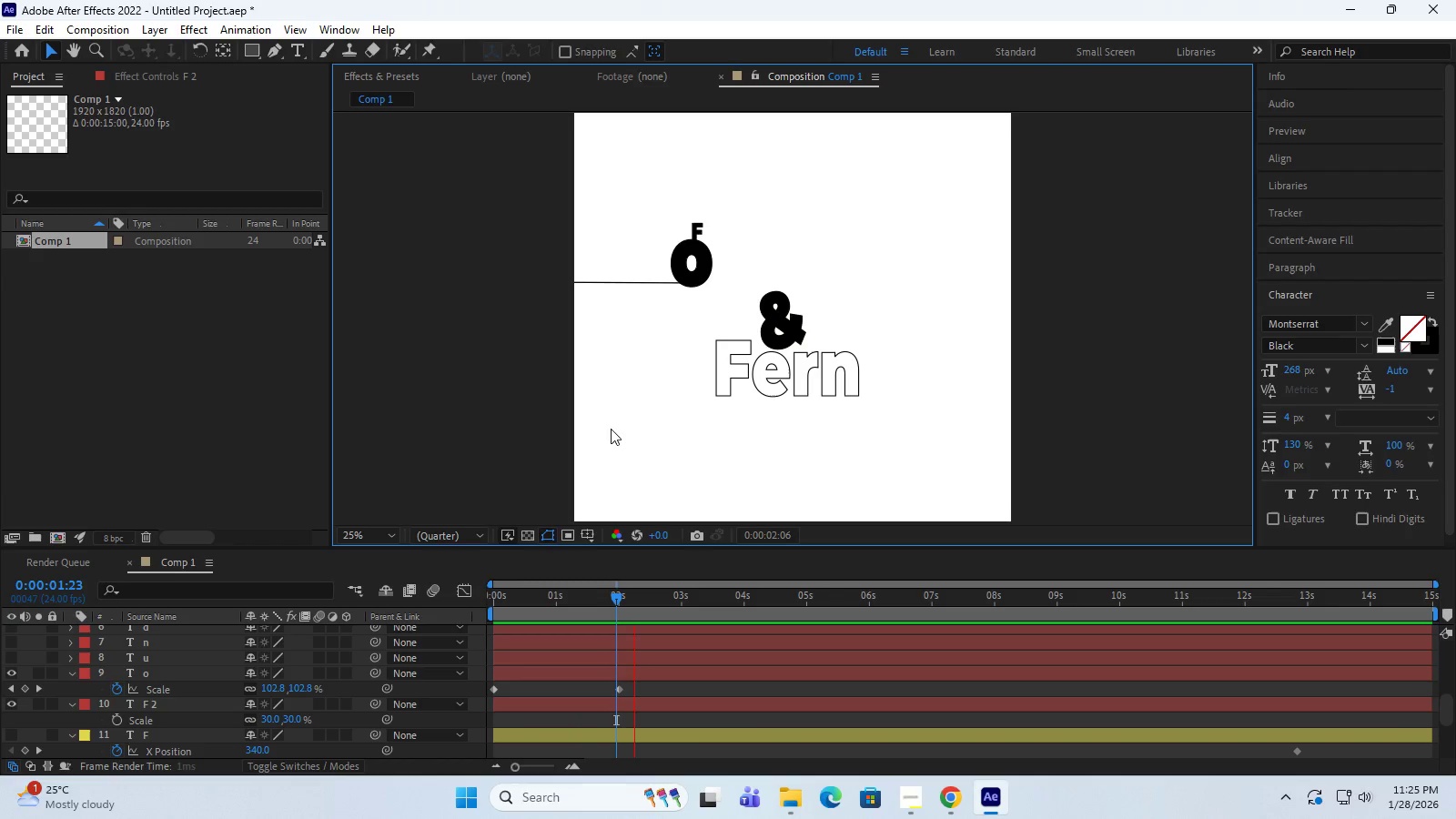 
key(Space)
 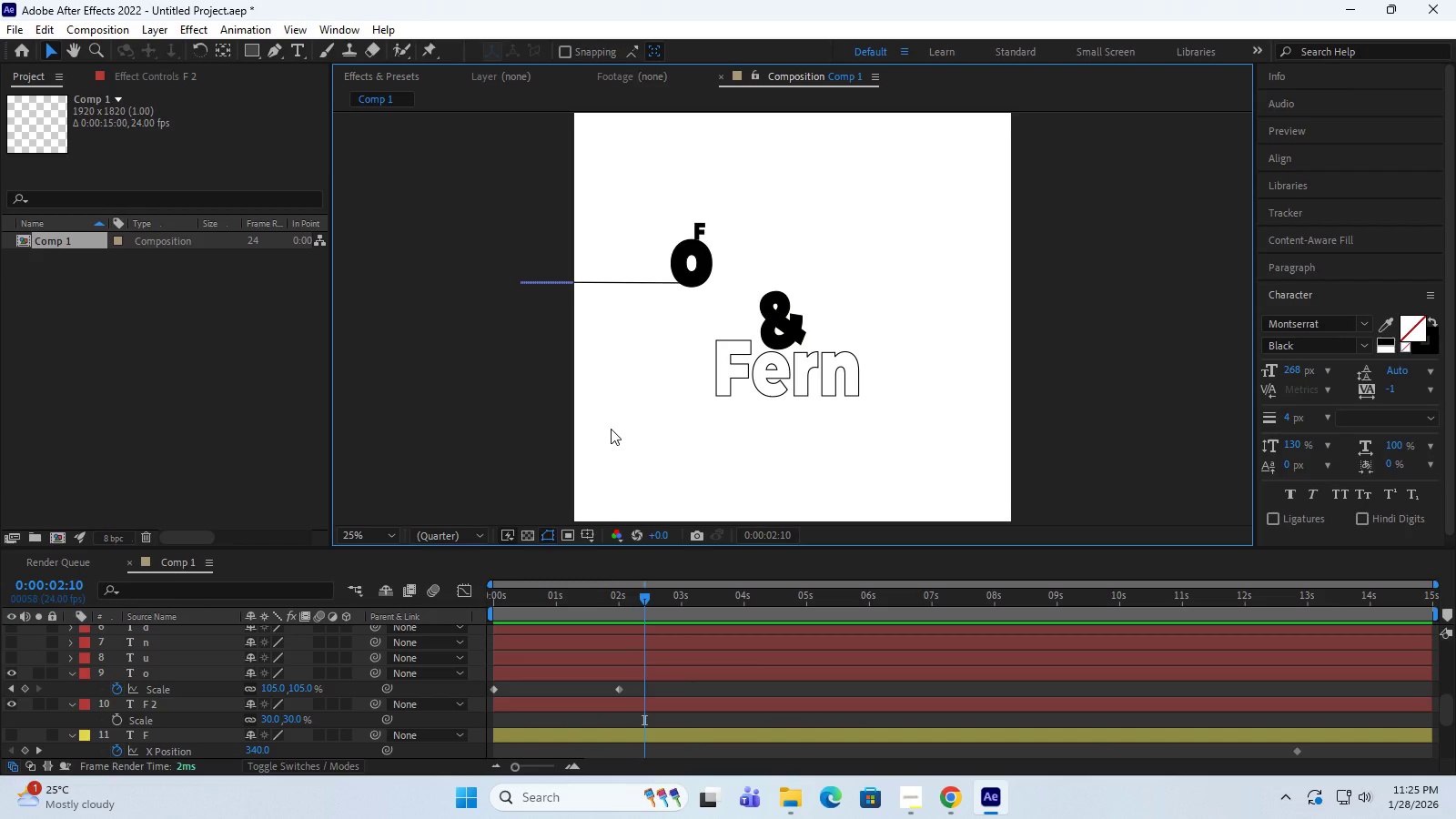 
key(Space)
 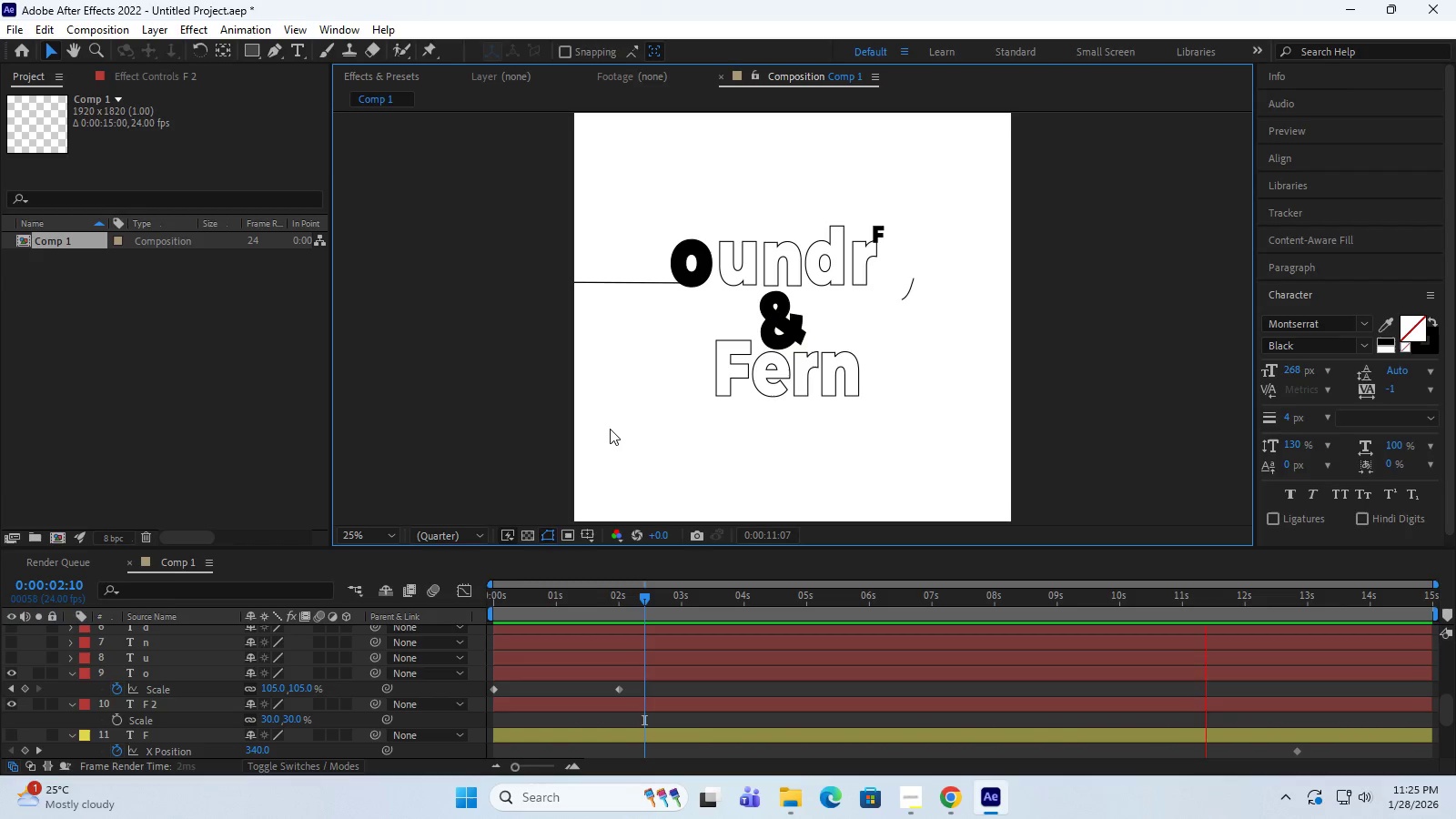 
wait(44.05)
 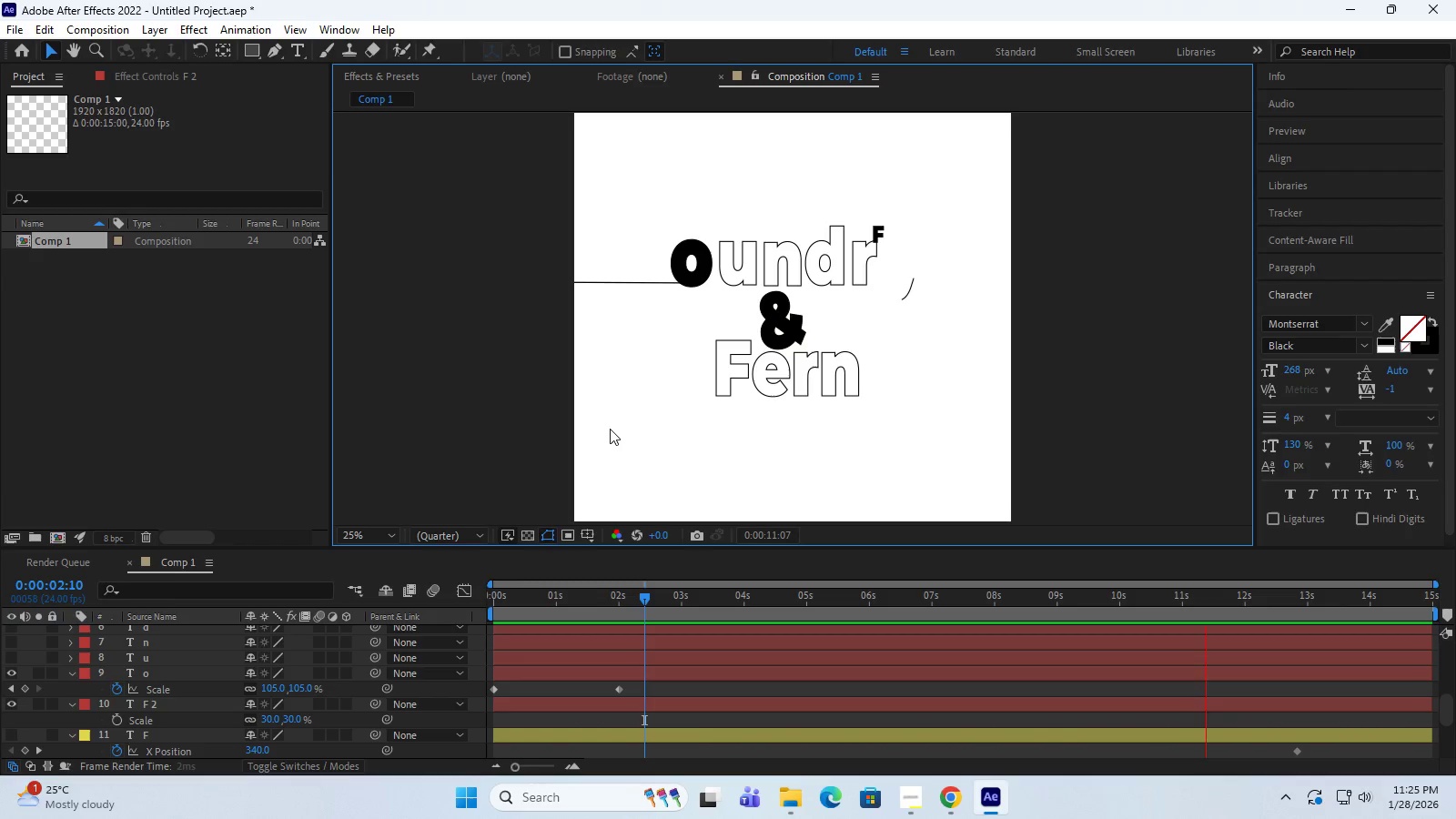 
left_click_drag(start_coordinate=[646, 601], to_coordinate=[1419, 631])
 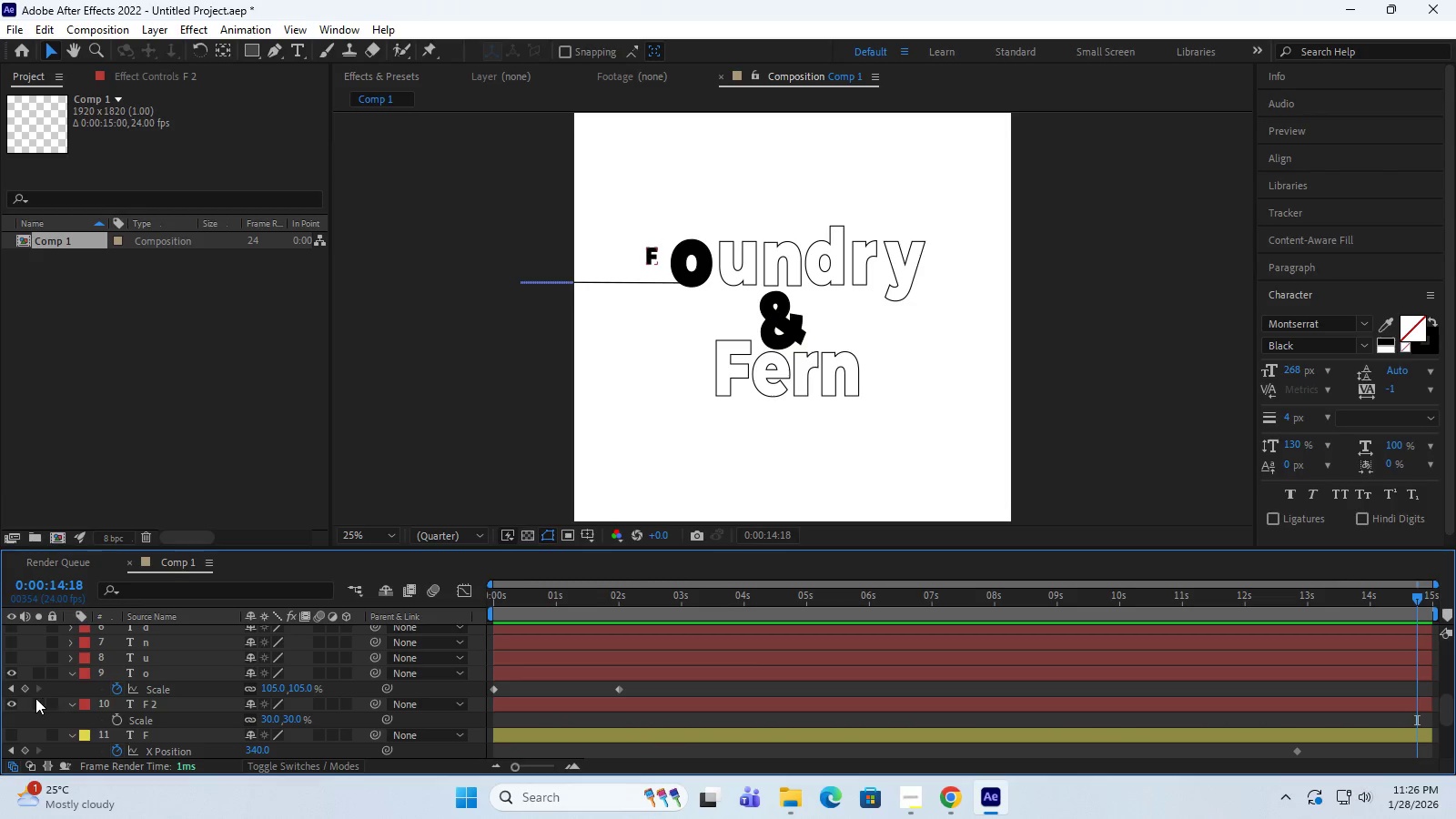 
left_click([23, 688])
 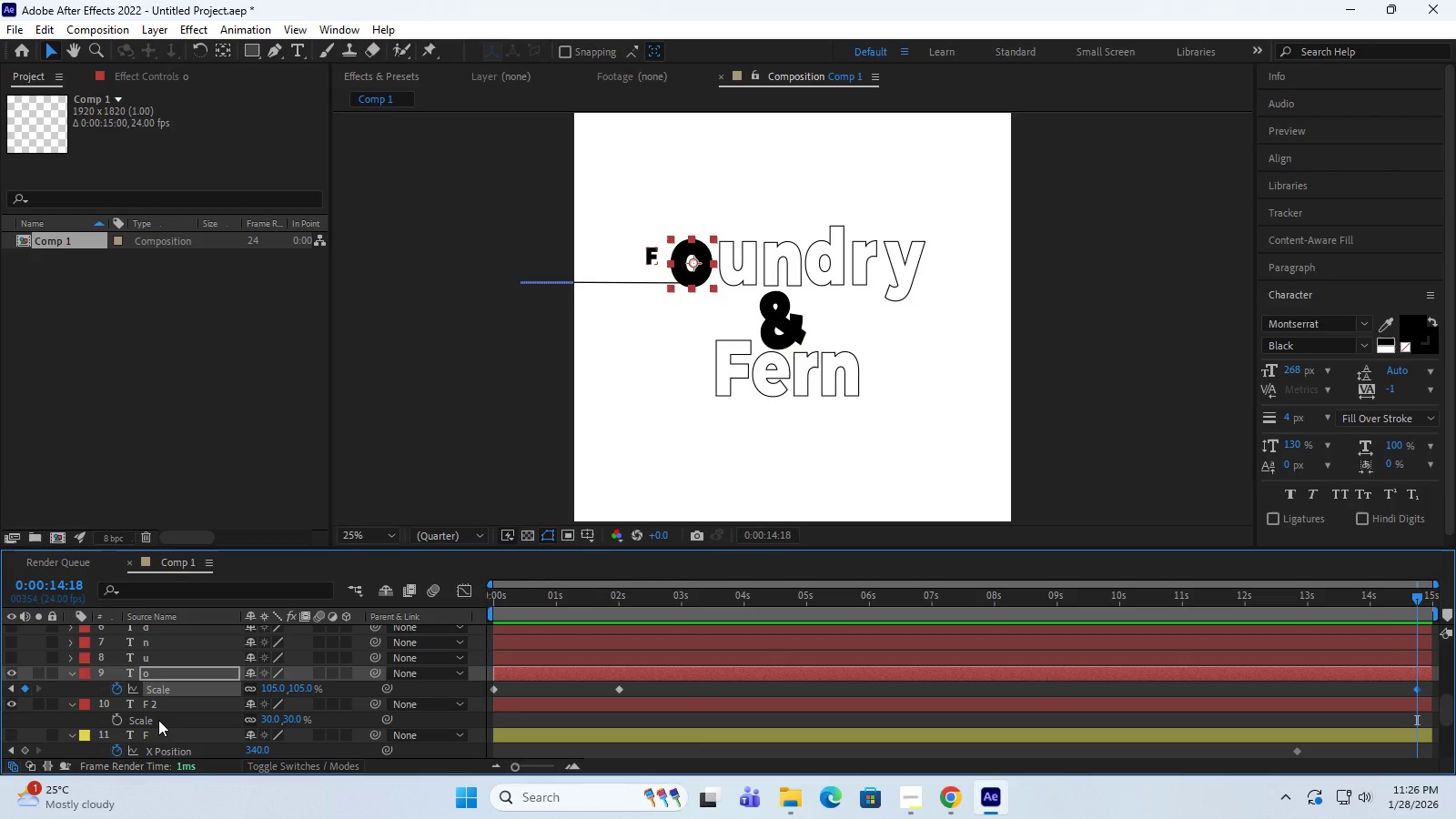 
wait(7.27)
 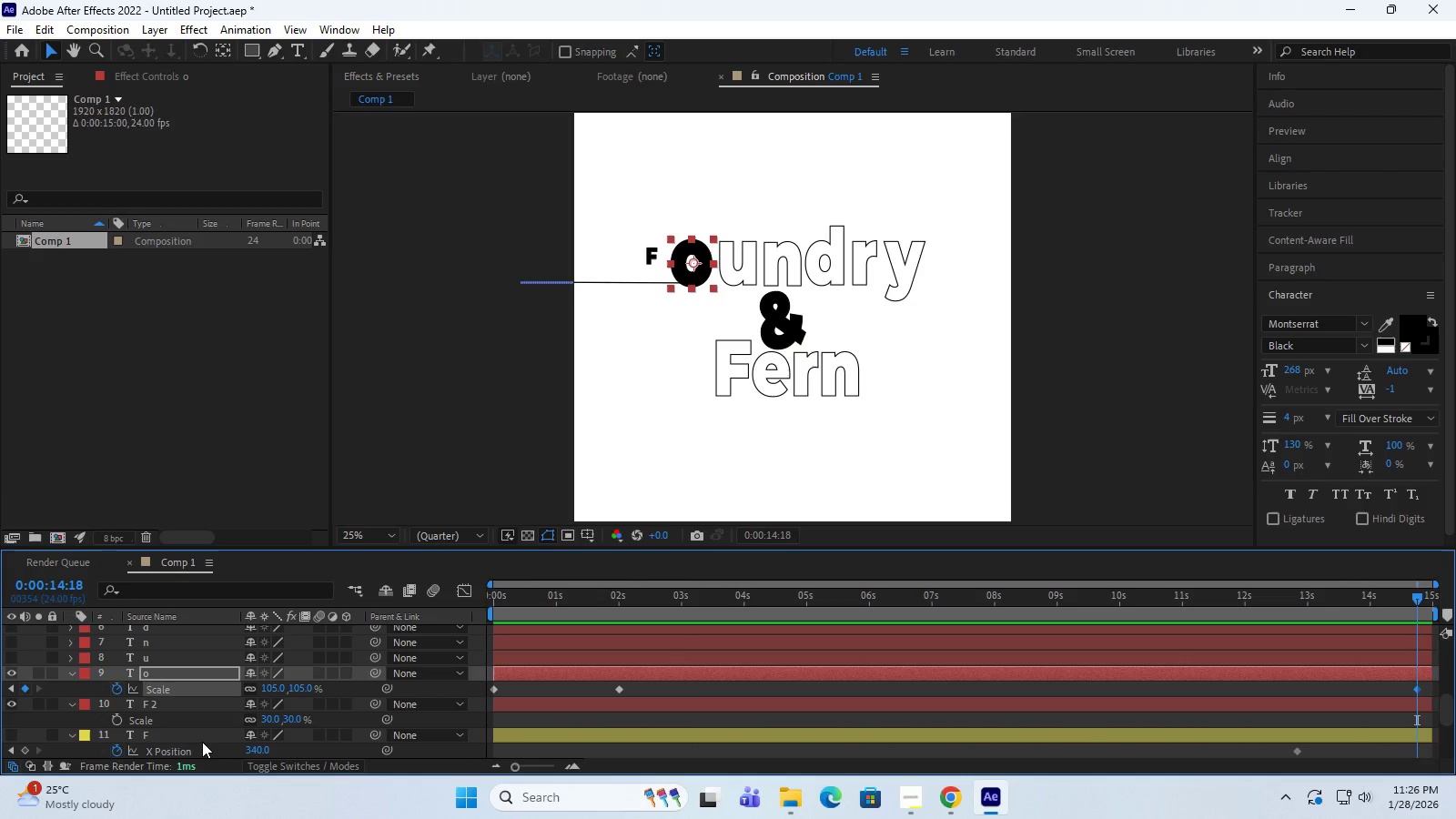 
left_click([167, 700])
 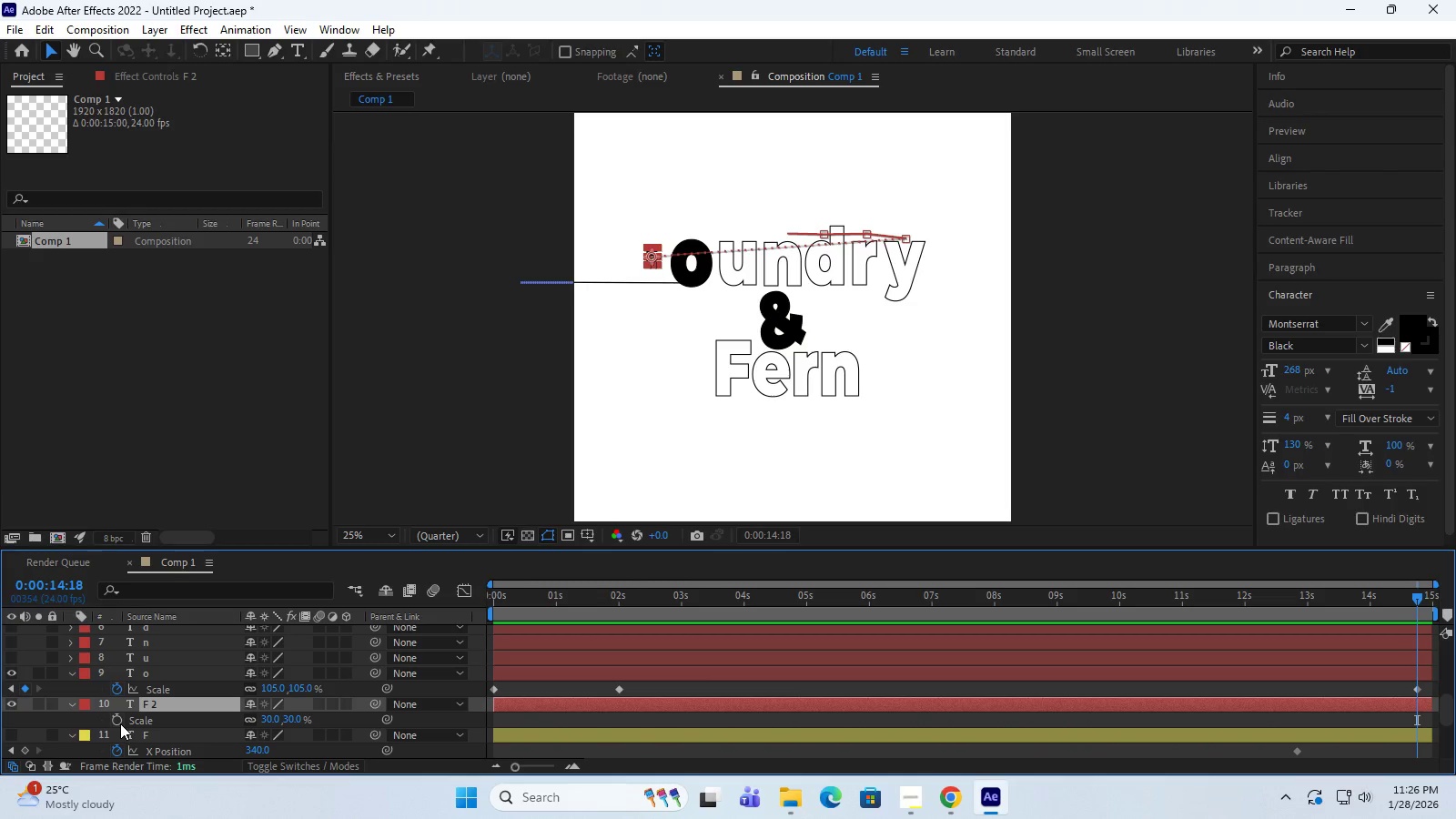 
left_click([117, 720])
 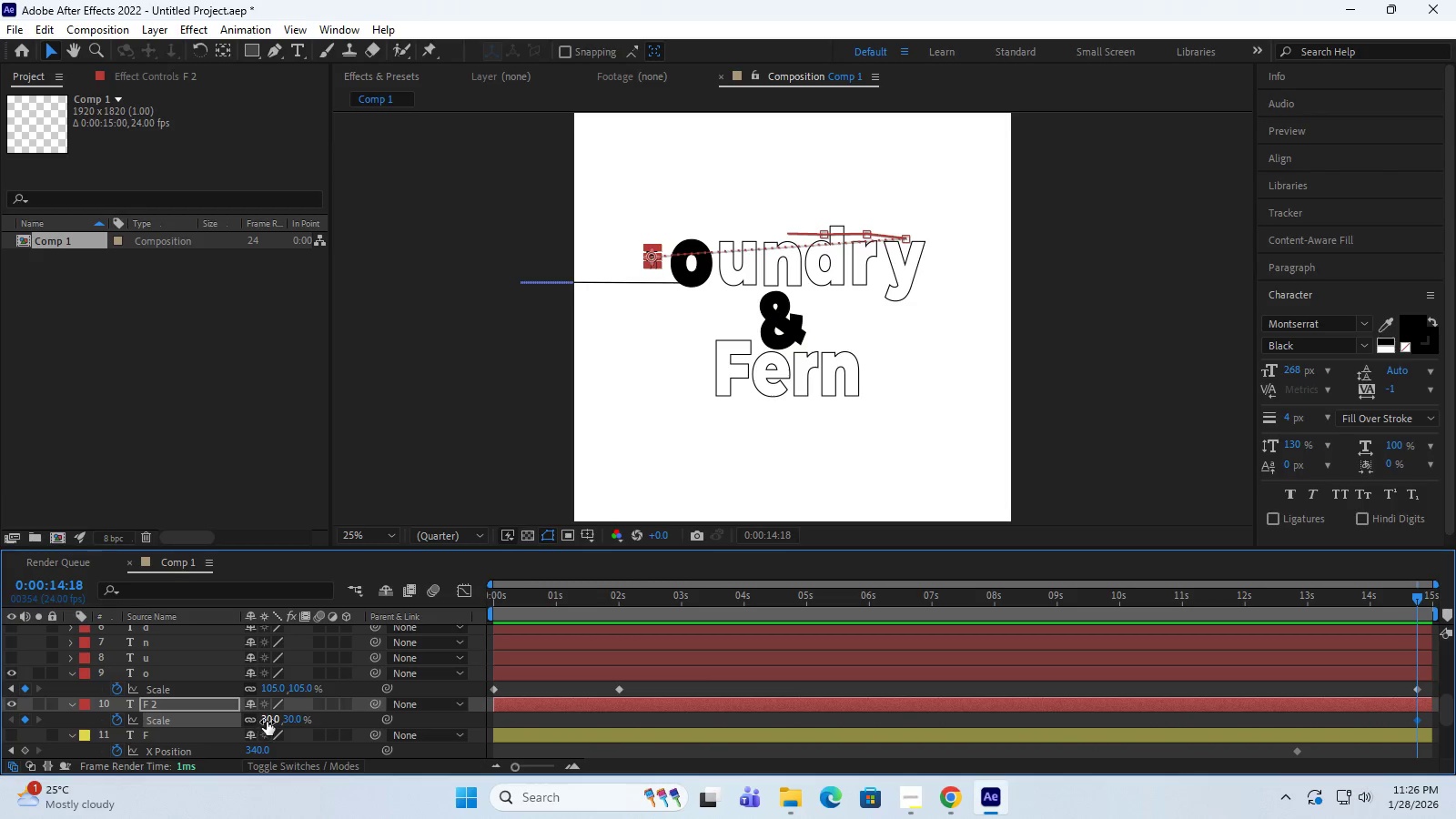 
left_click_drag(start_coordinate=[267, 722], to_coordinate=[329, 721])
 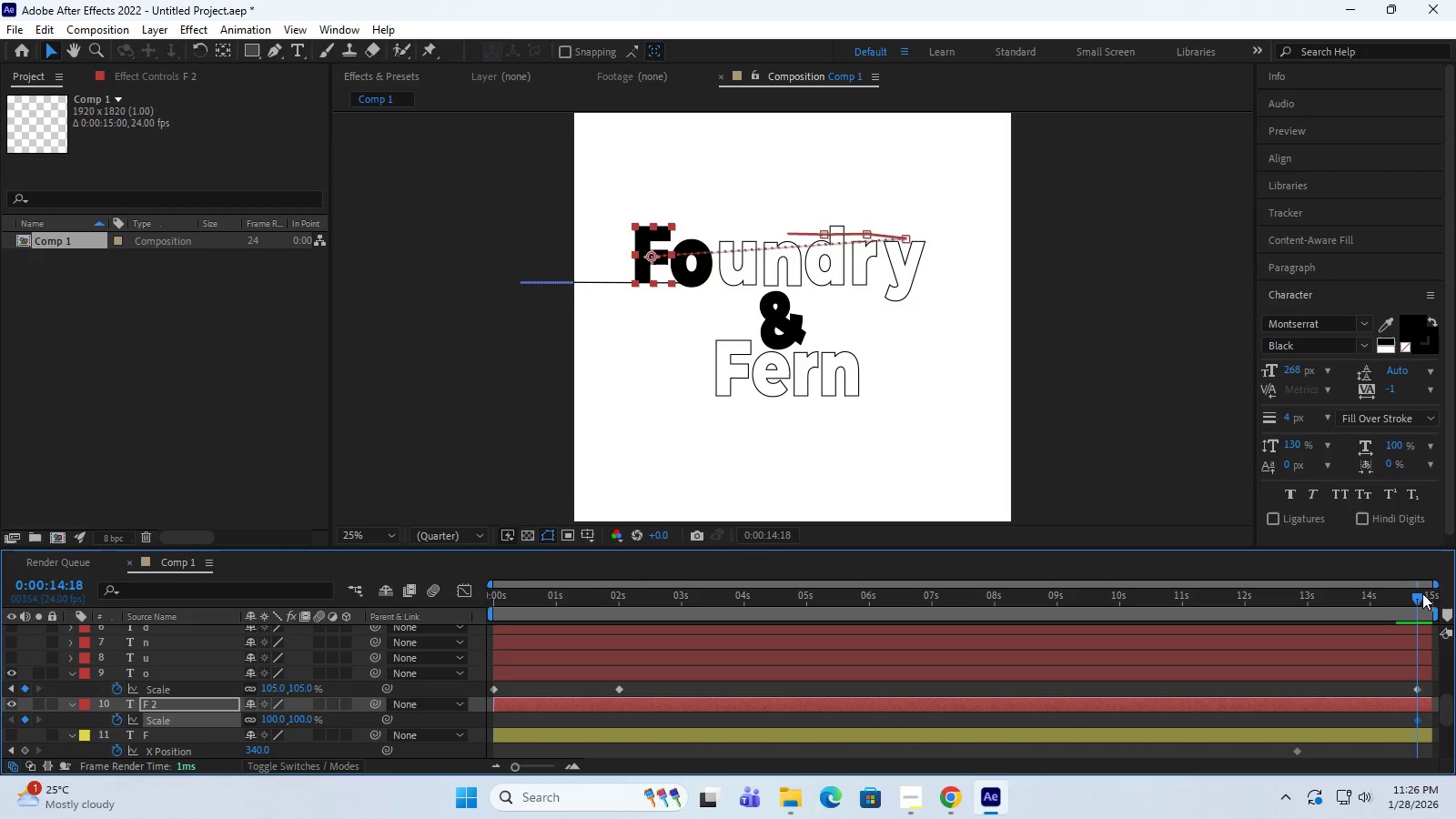 
left_click_drag(start_coordinate=[1421, 594], to_coordinate=[192, 551])
 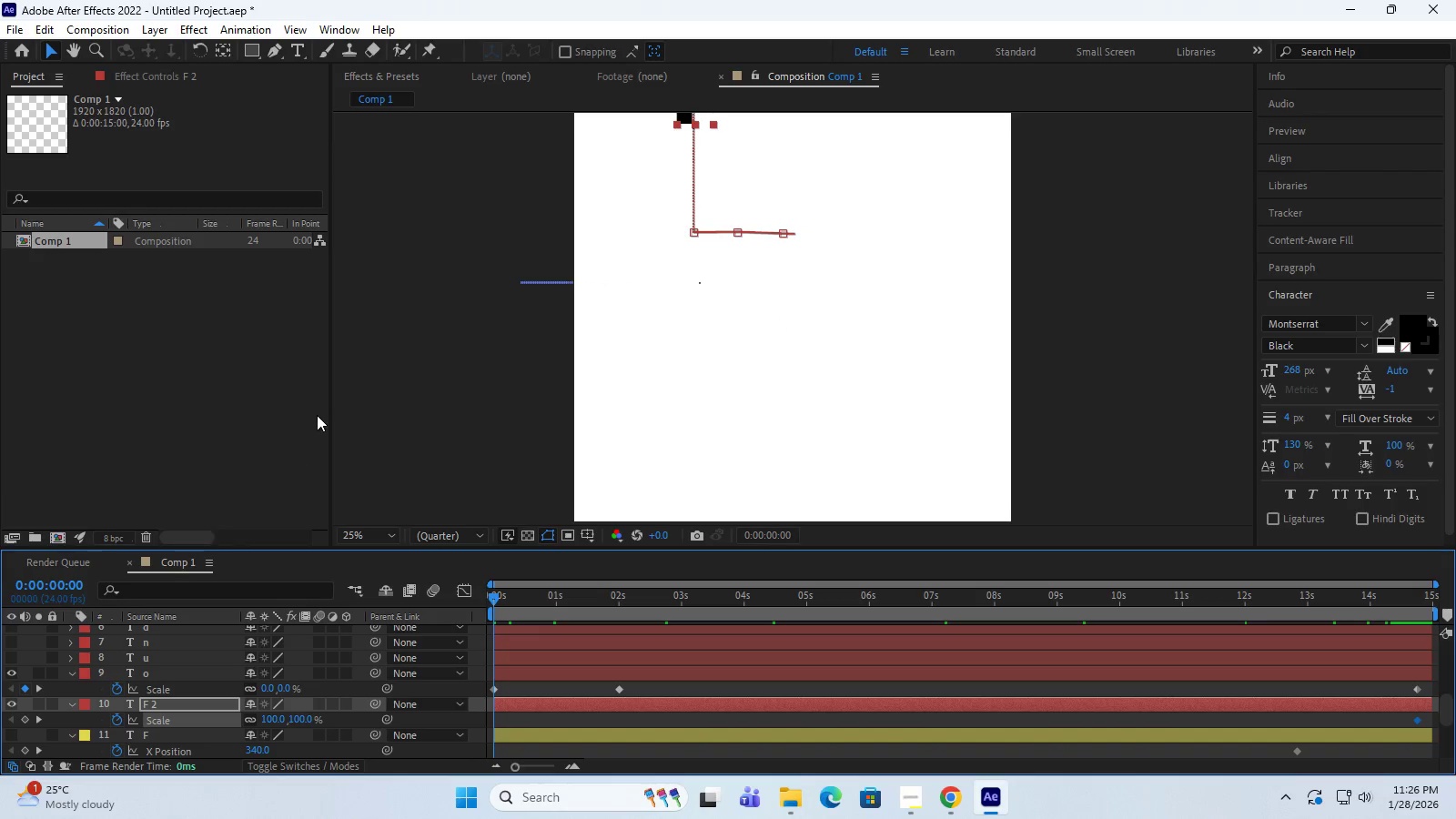 
key(Space)
 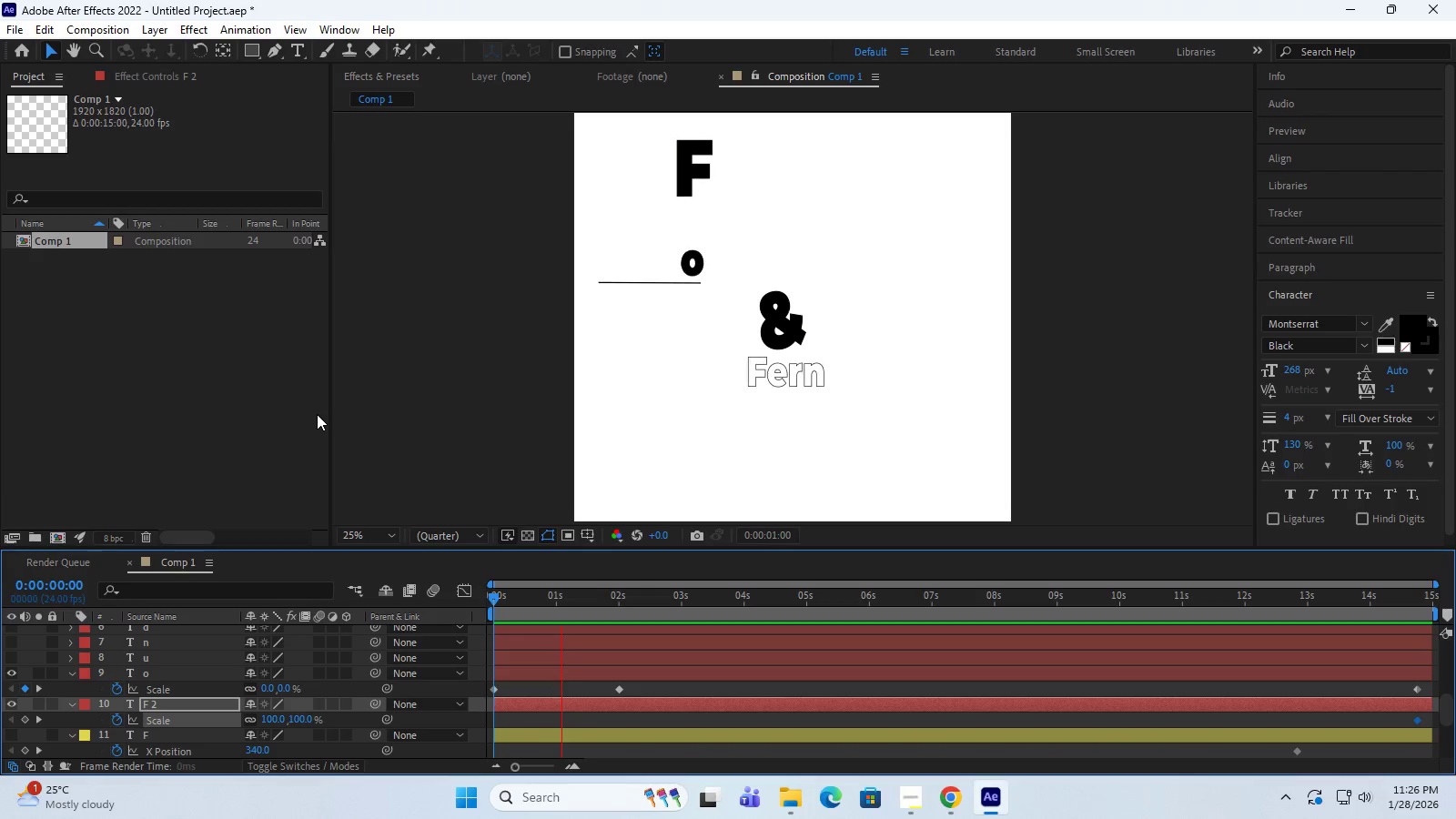 
key(Space)
 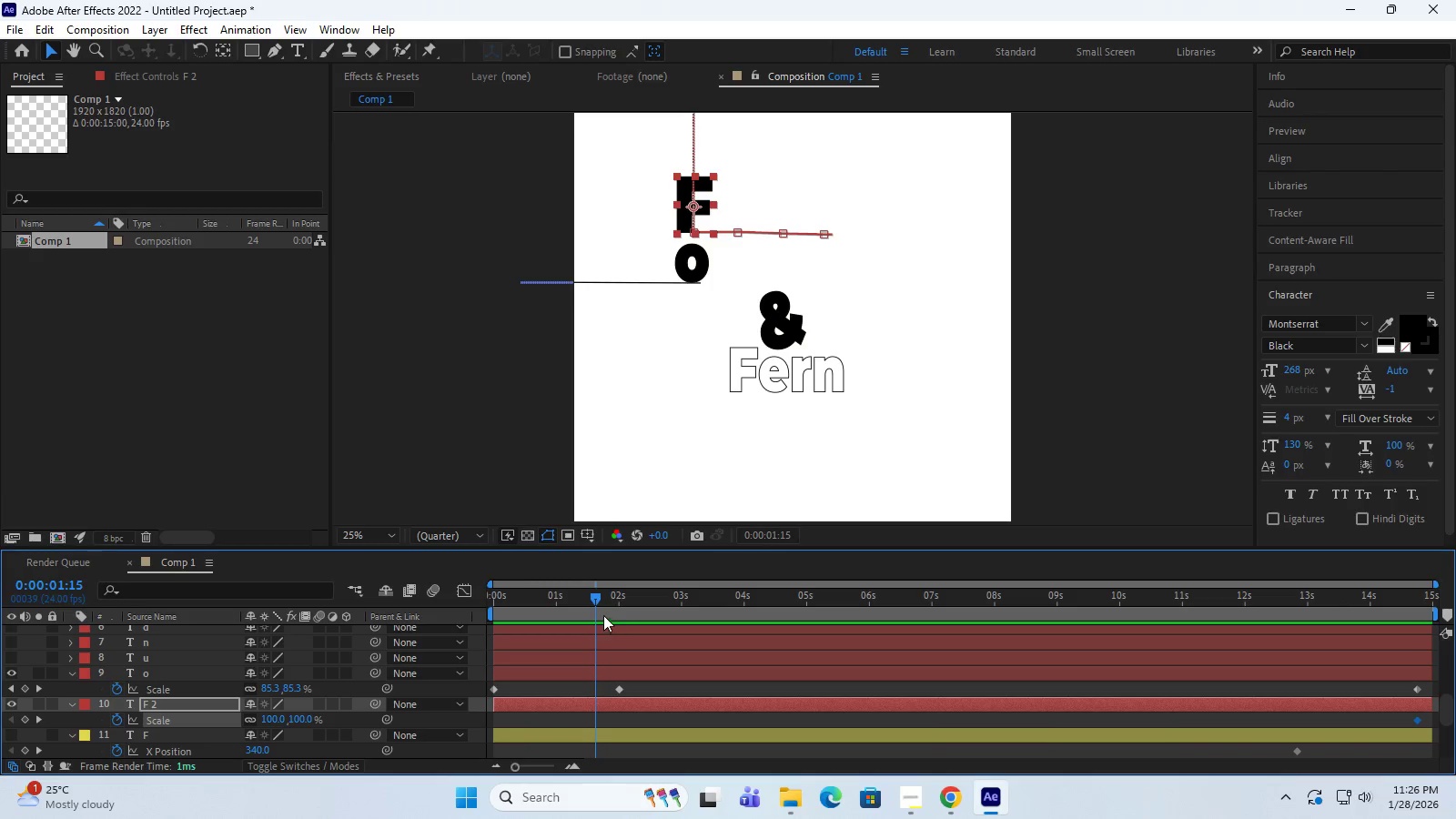 
left_click_drag(start_coordinate=[592, 599], to_coordinate=[1412, 580])
 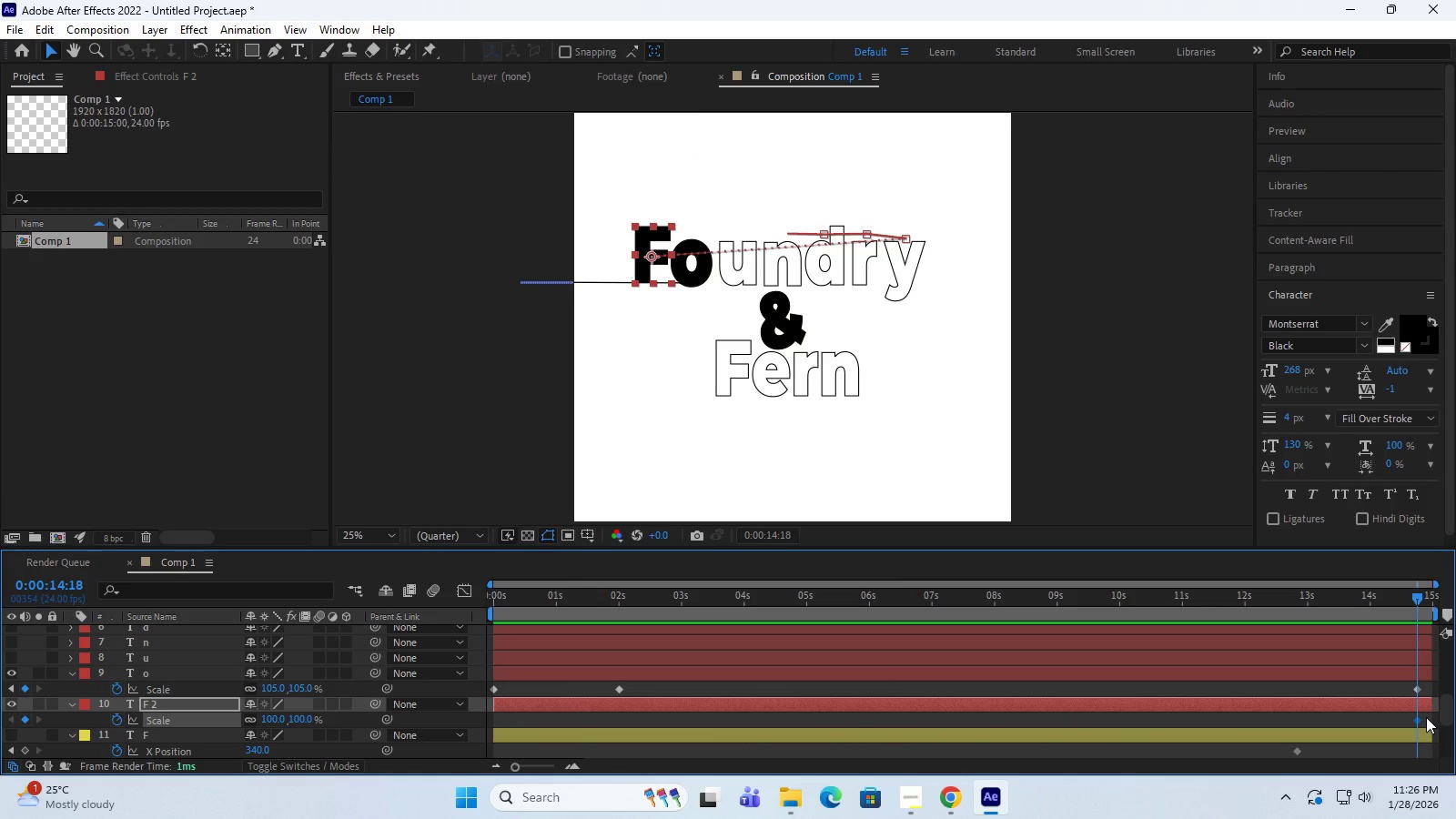 
wait(6.59)
 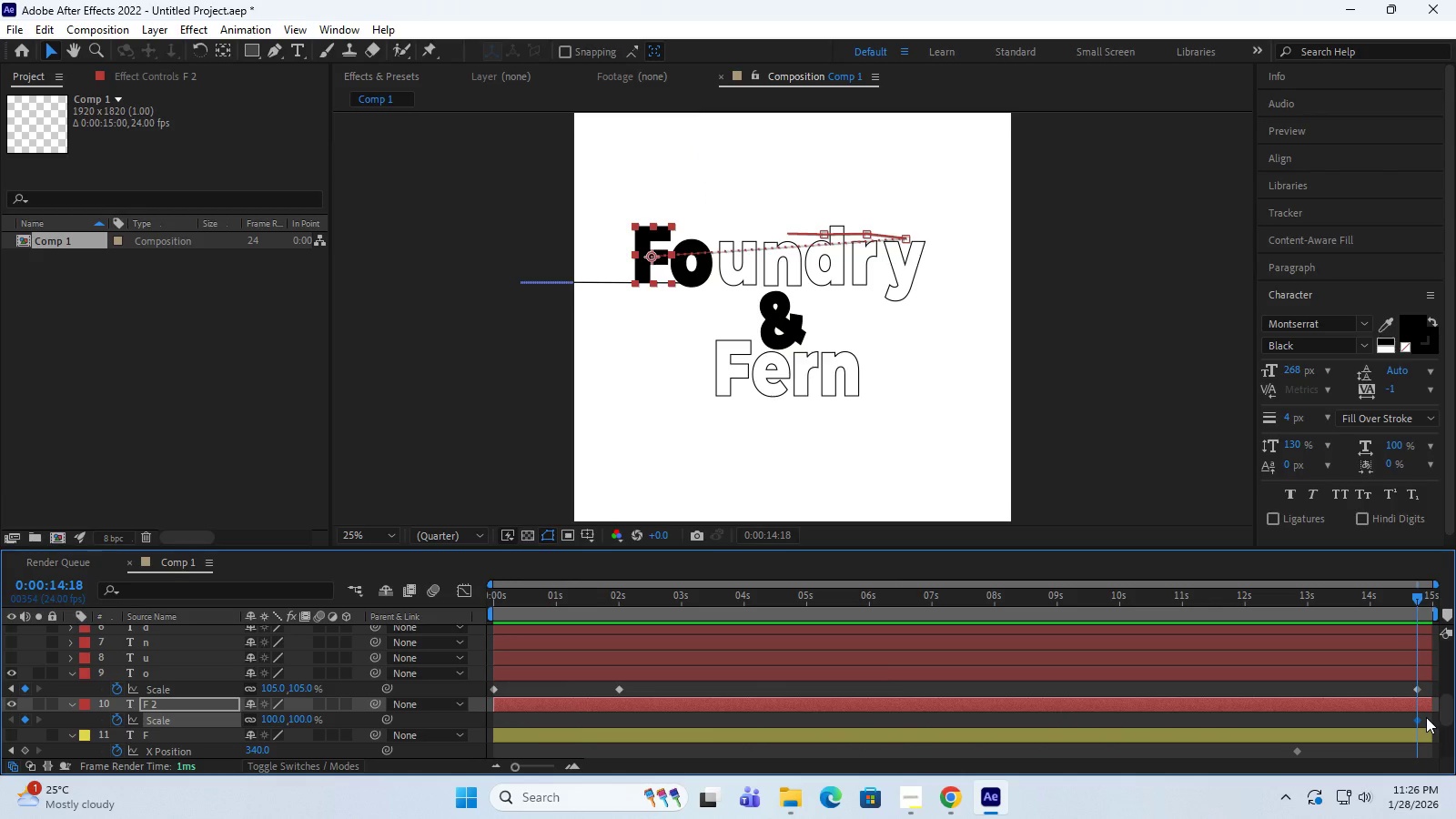 
left_click_drag(start_coordinate=[1415, 597], to_coordinate=[1061, 595])
 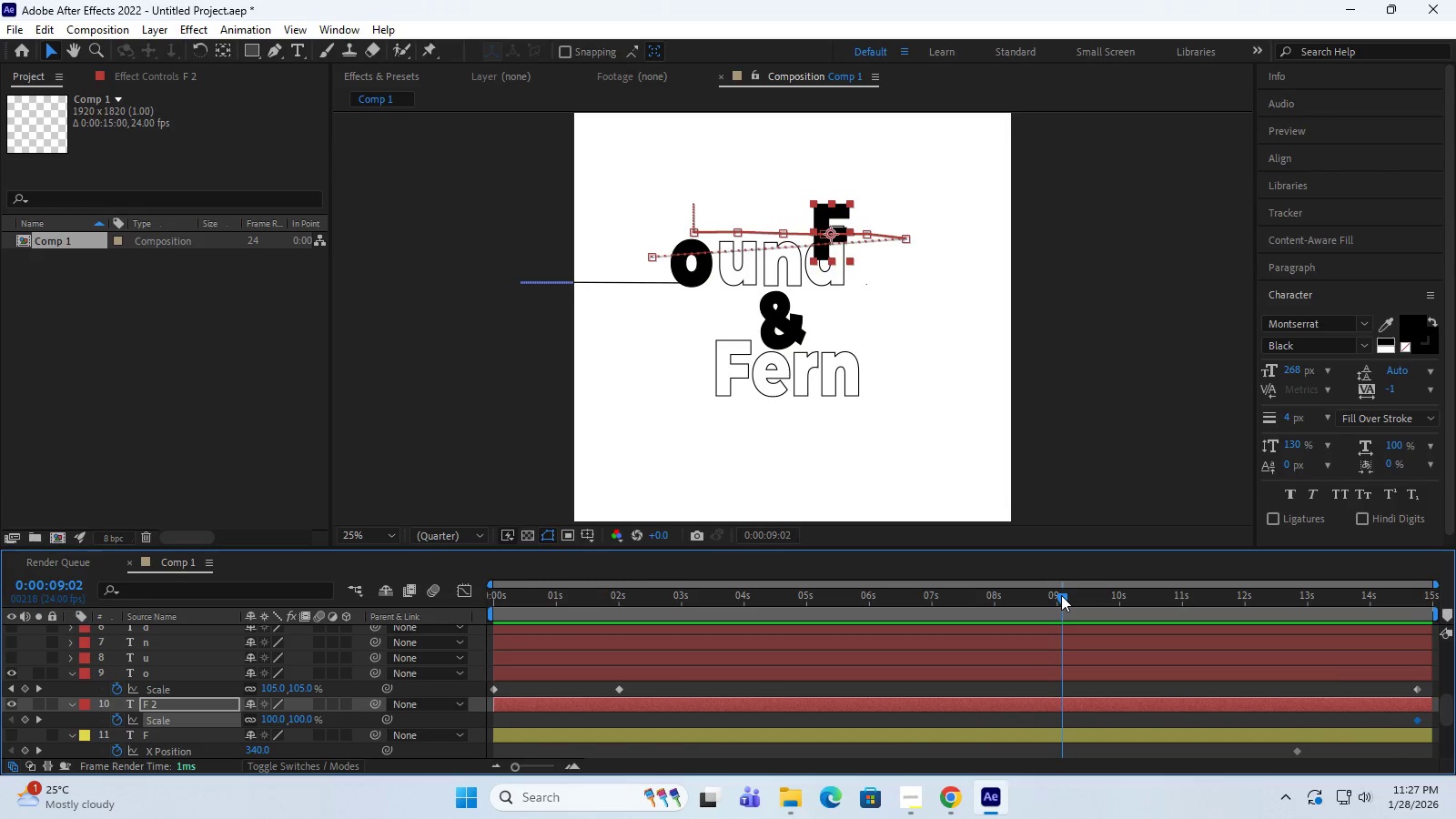 
key(Control+Z)
 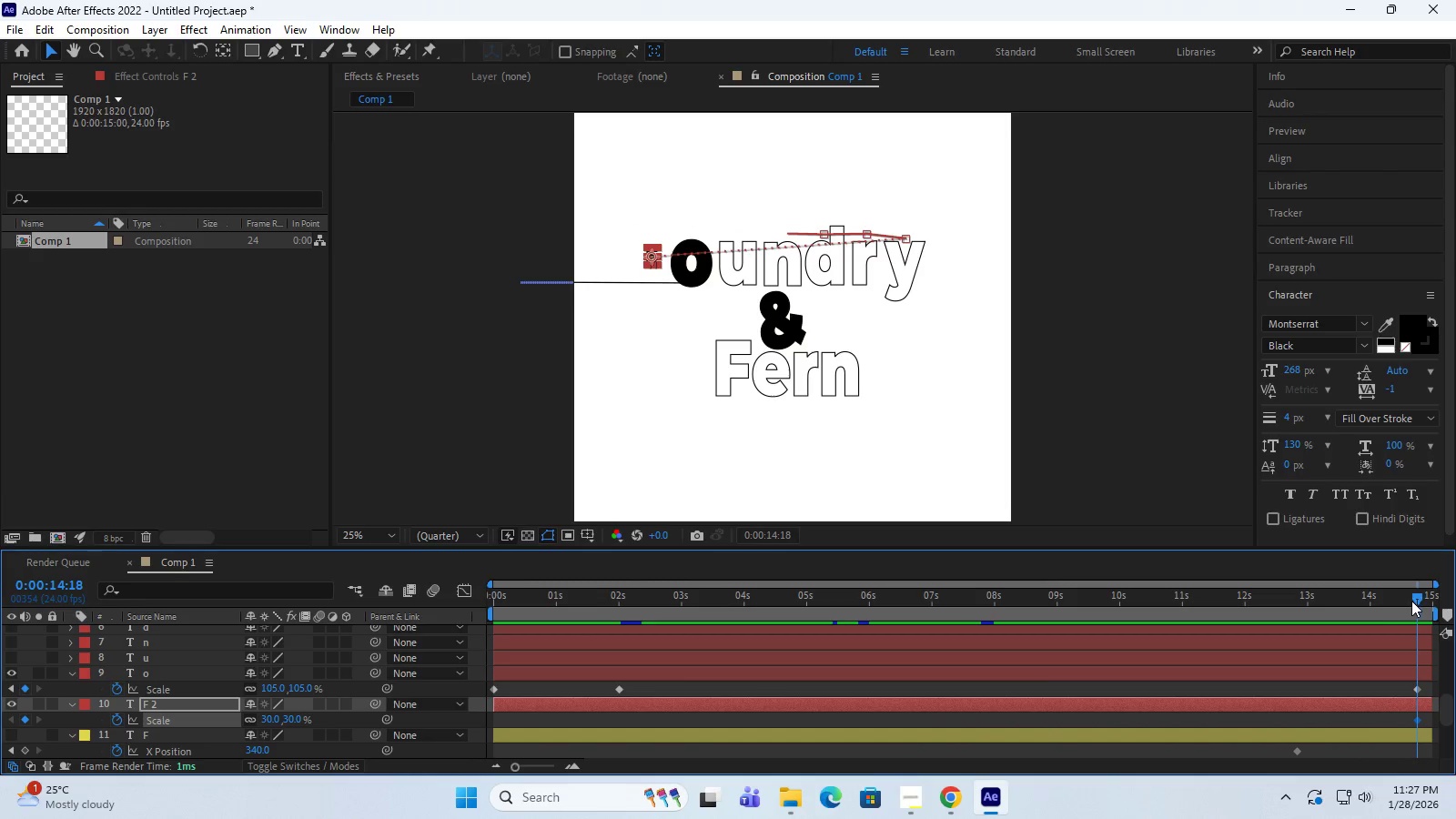 
left_click_drag(start_coordinate=[1414, 597], to_coordinate=[1324, 600])
 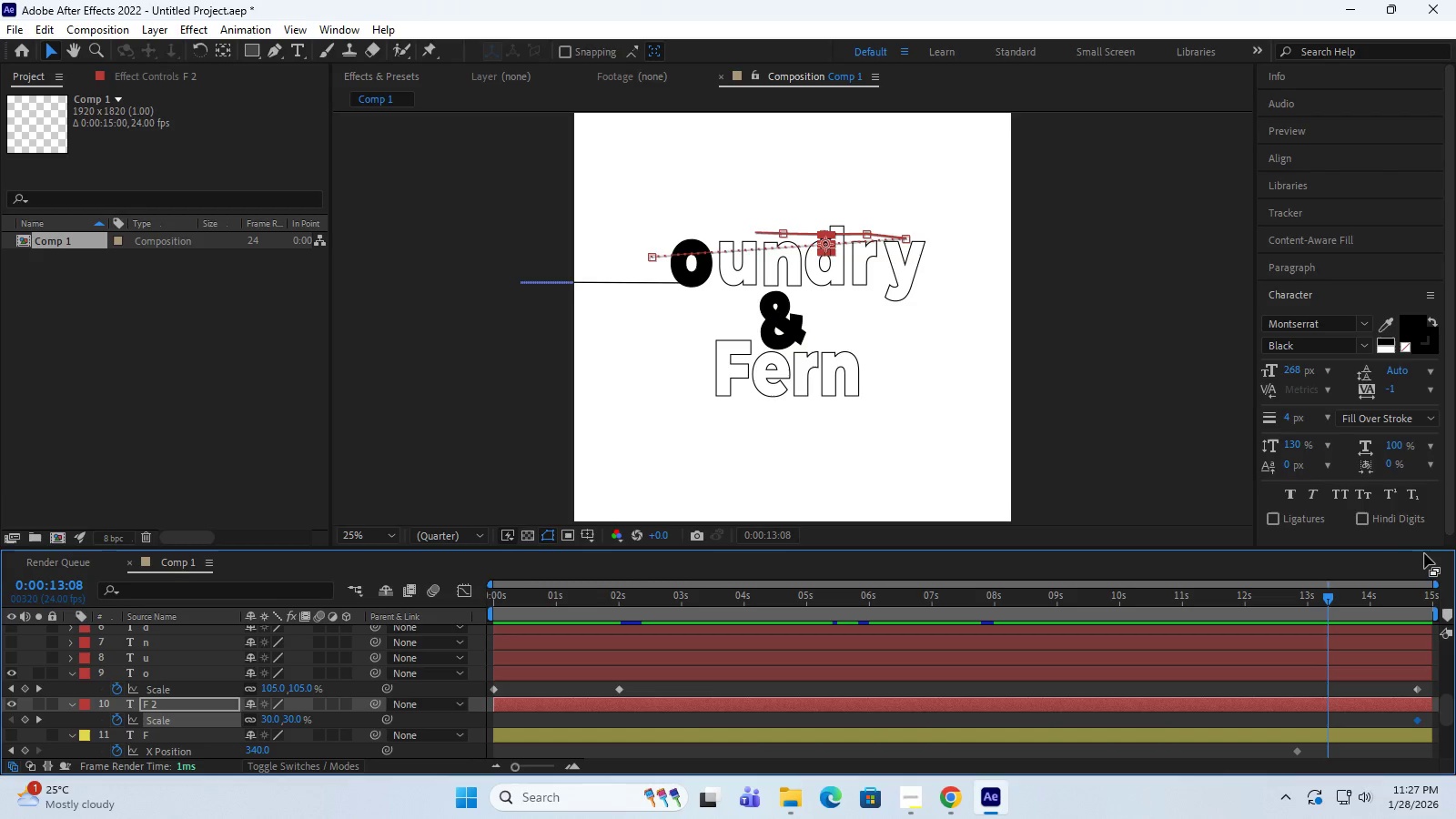 
wait(10.84)
 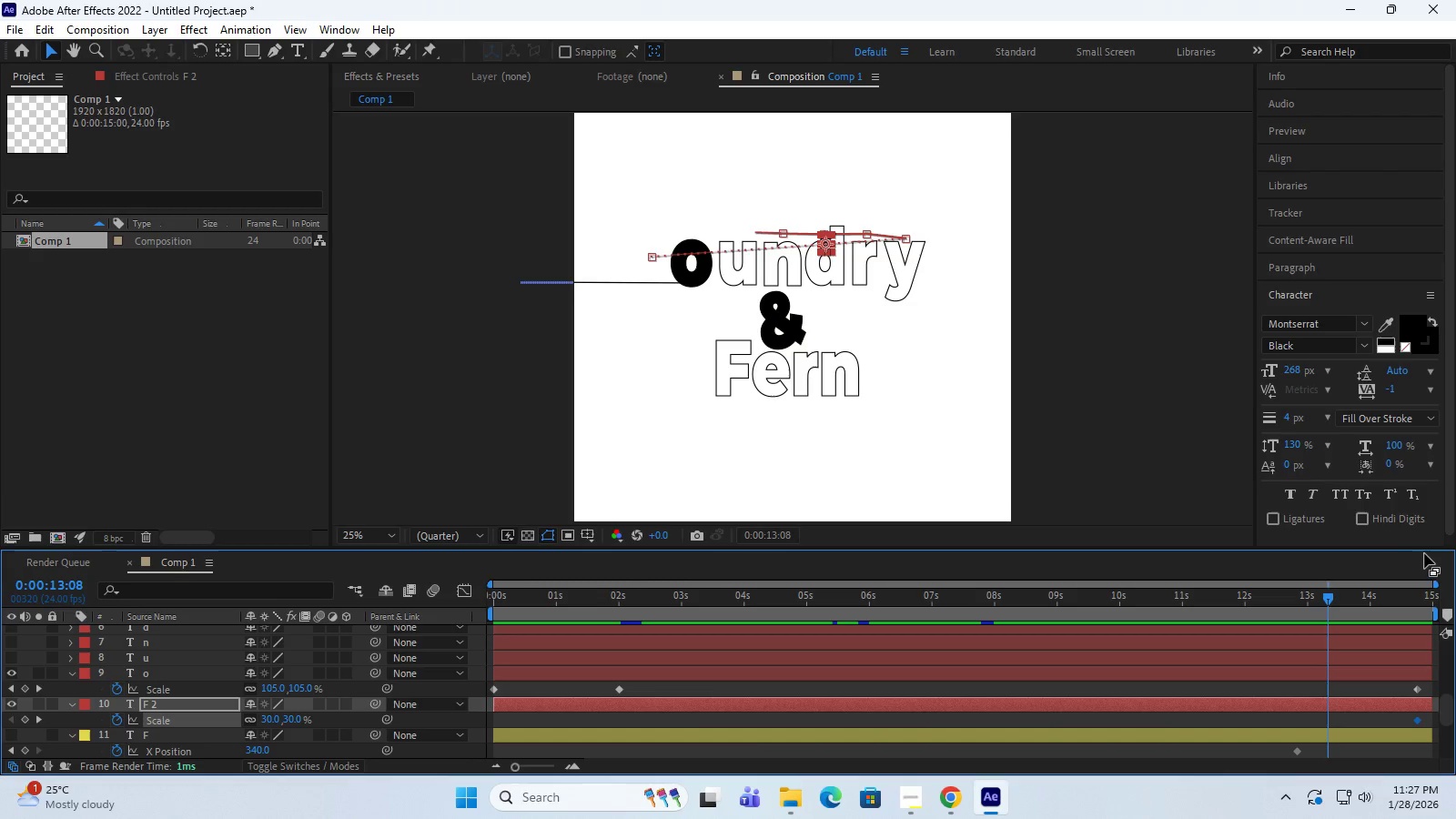 
left_click_drag(start_coordinate=[1328, 597], to_coordinate=[614, 552])
 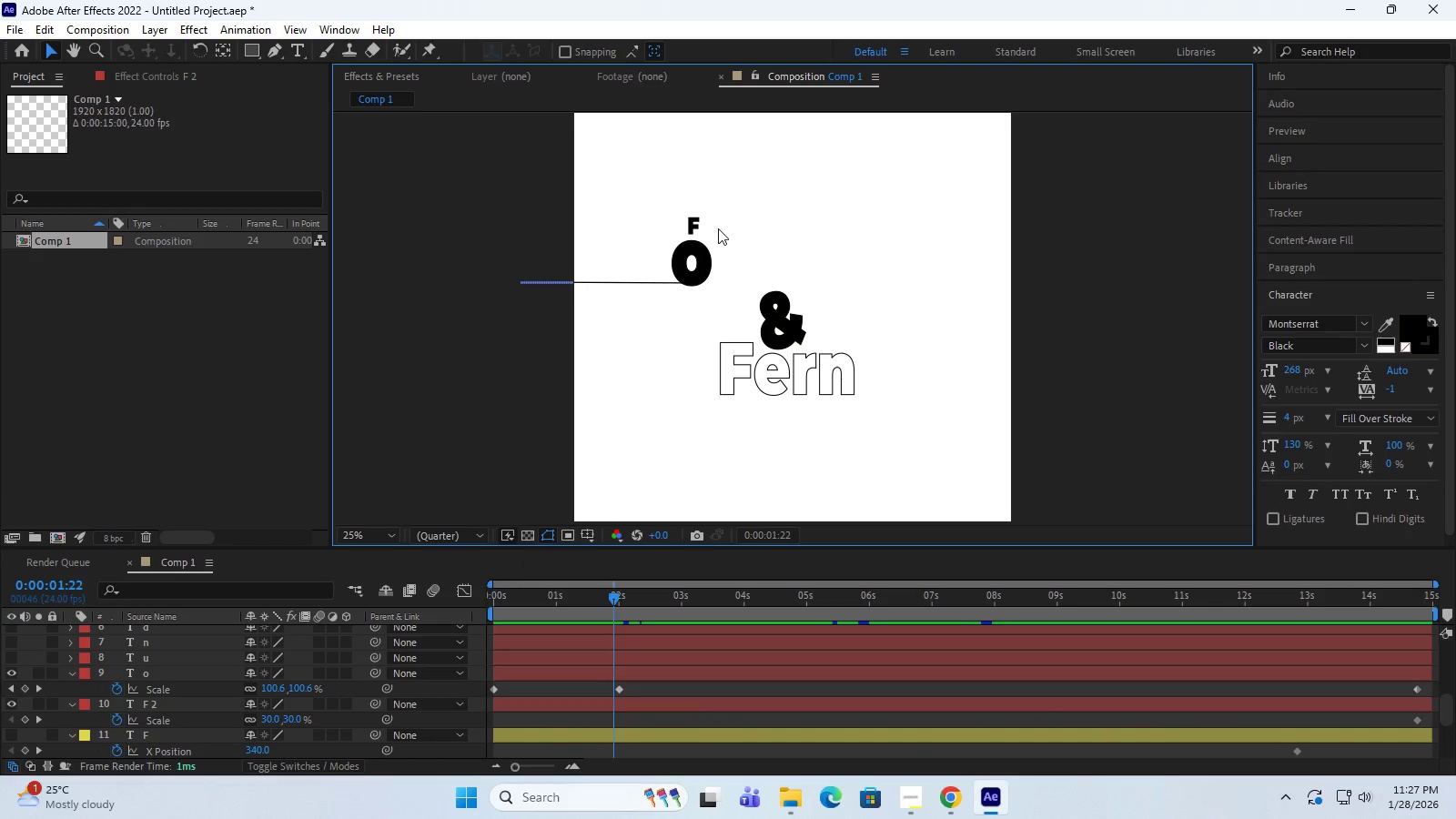 
left_click([696, 228])
 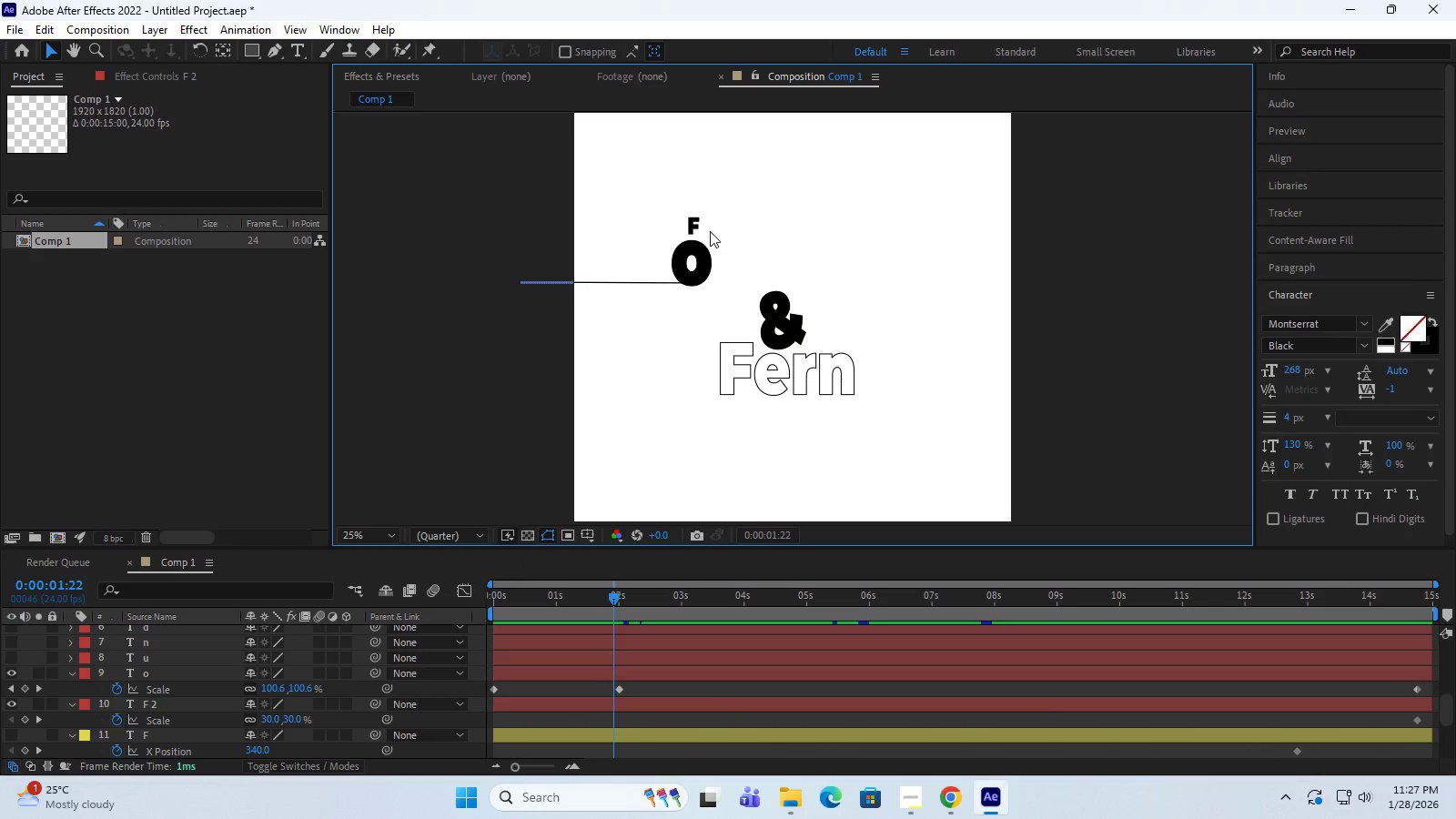 
left_click([695, 228])
 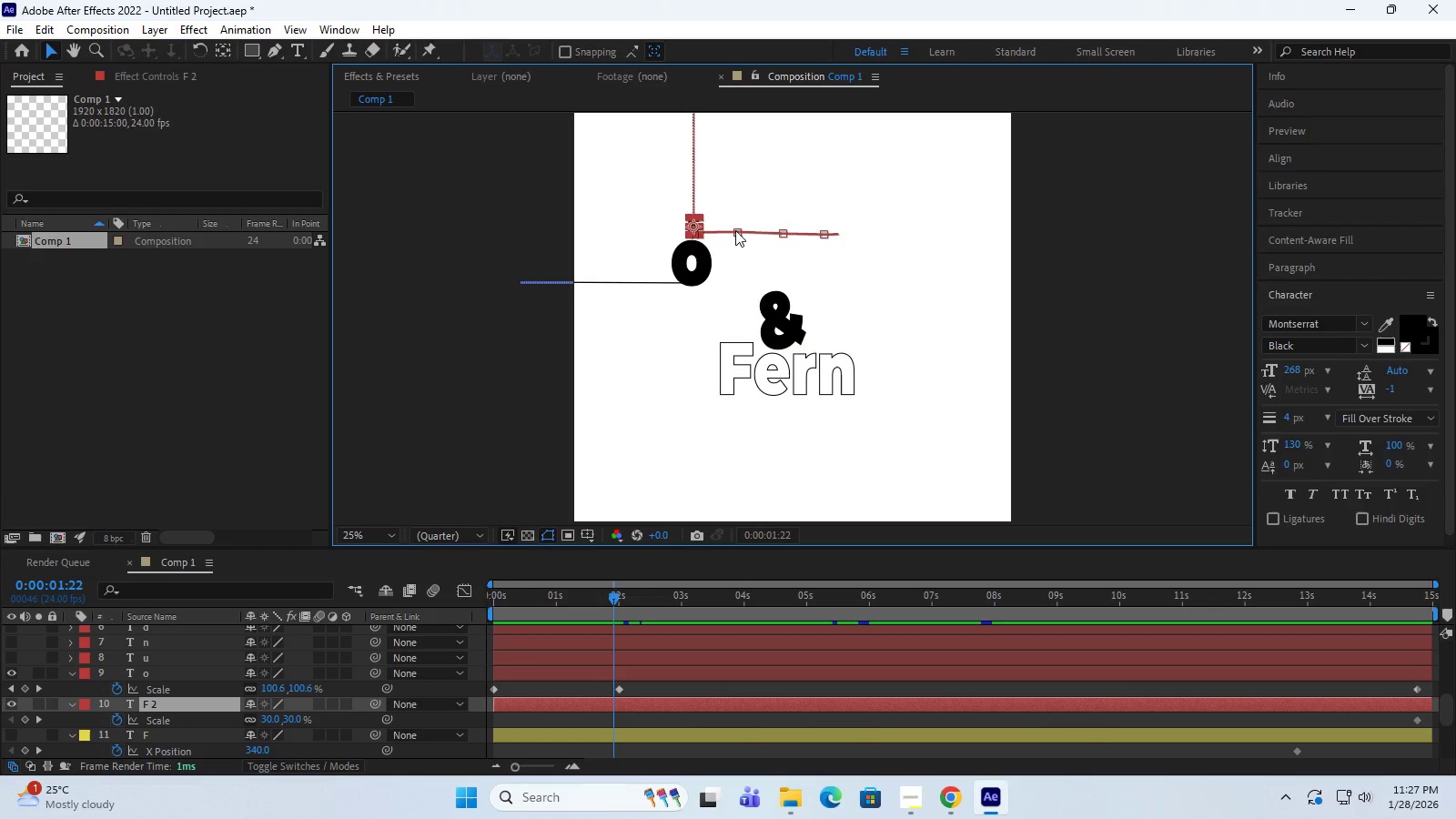 
left_click_drag(start_coordinate=[736, 230], to_coordinate=[740, 164])
 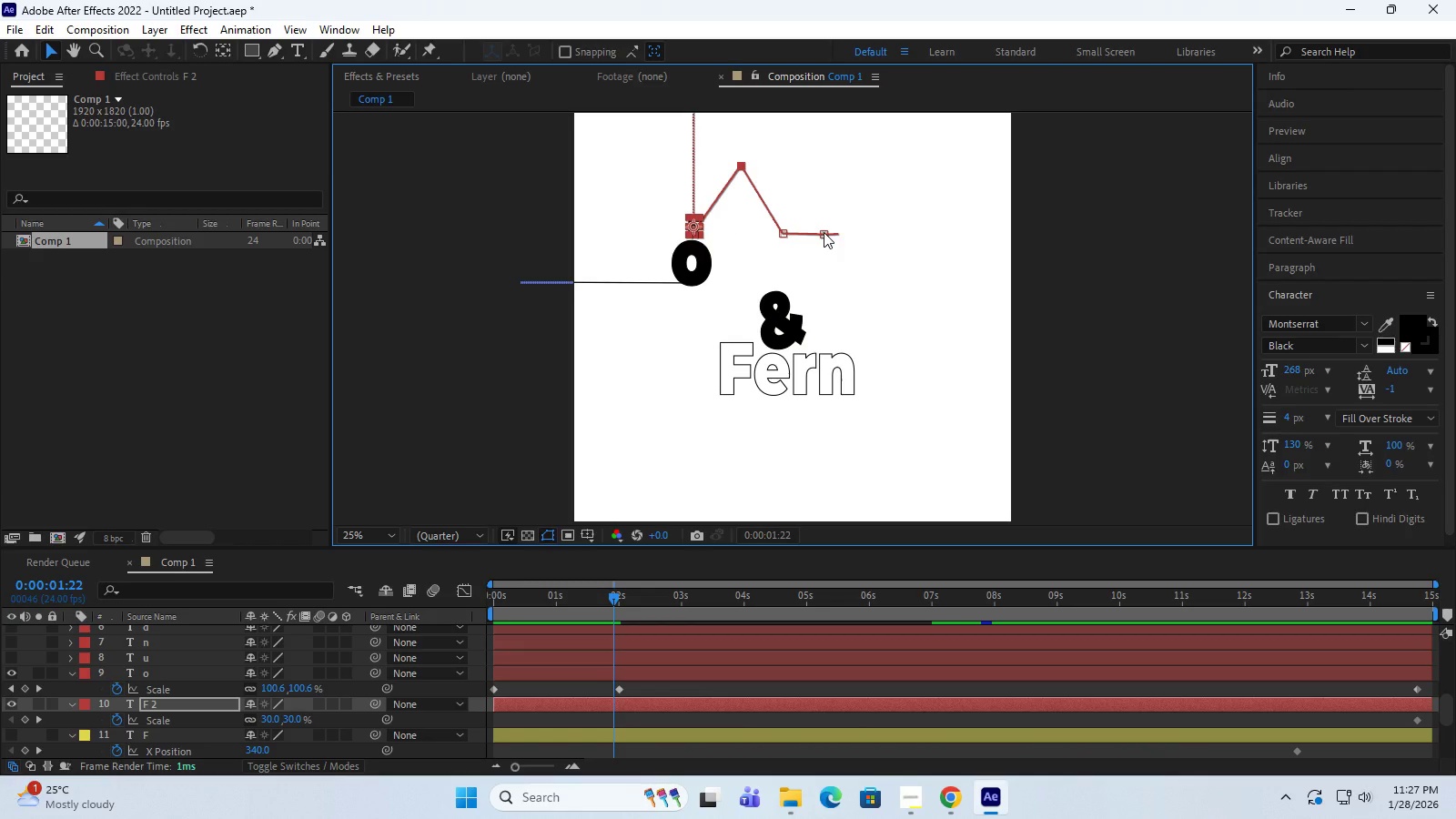 
left_click_drag(start_coordinate=[824, 232], to_coordinate=[826, 167])
 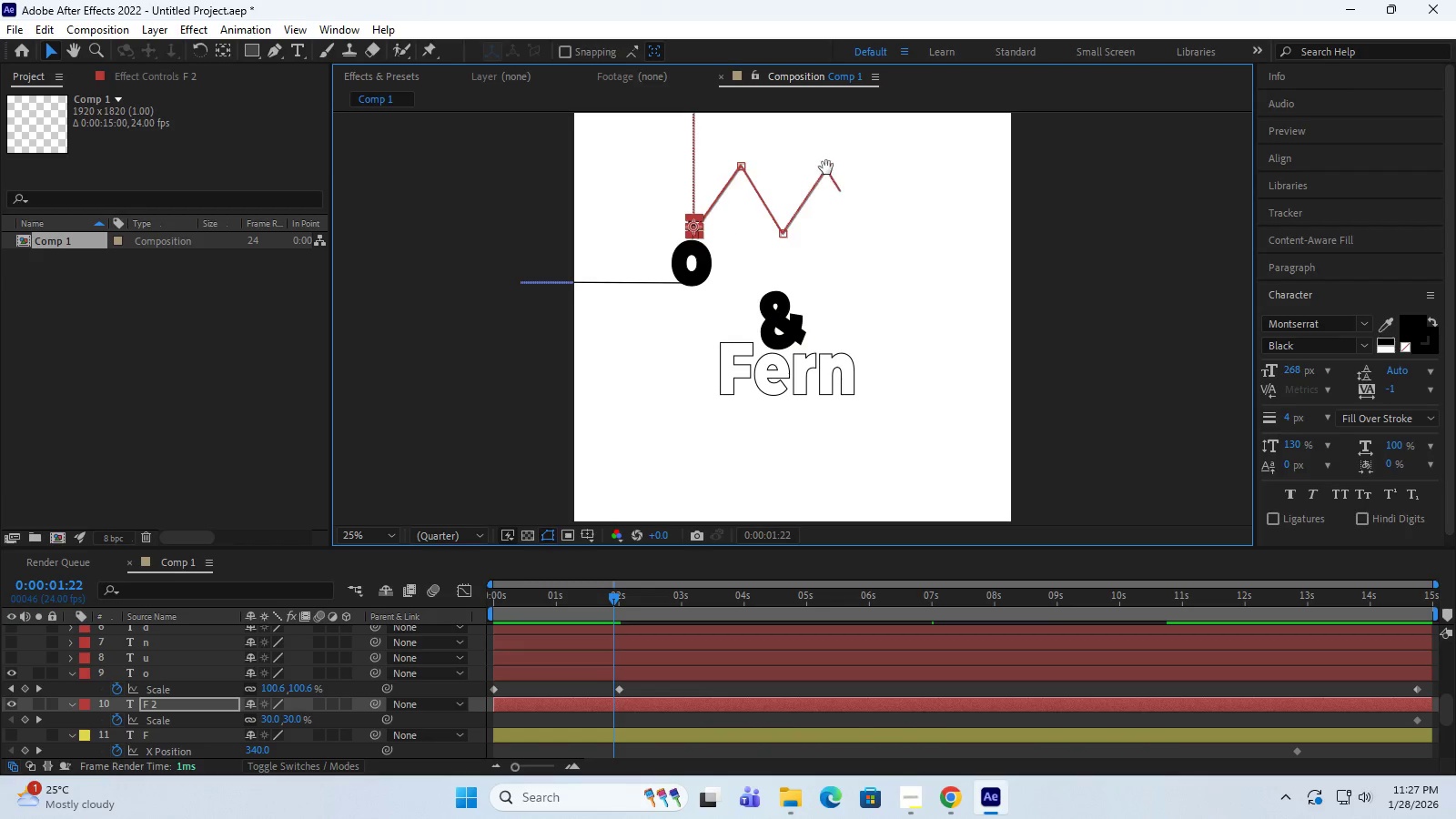 
key(Space)
 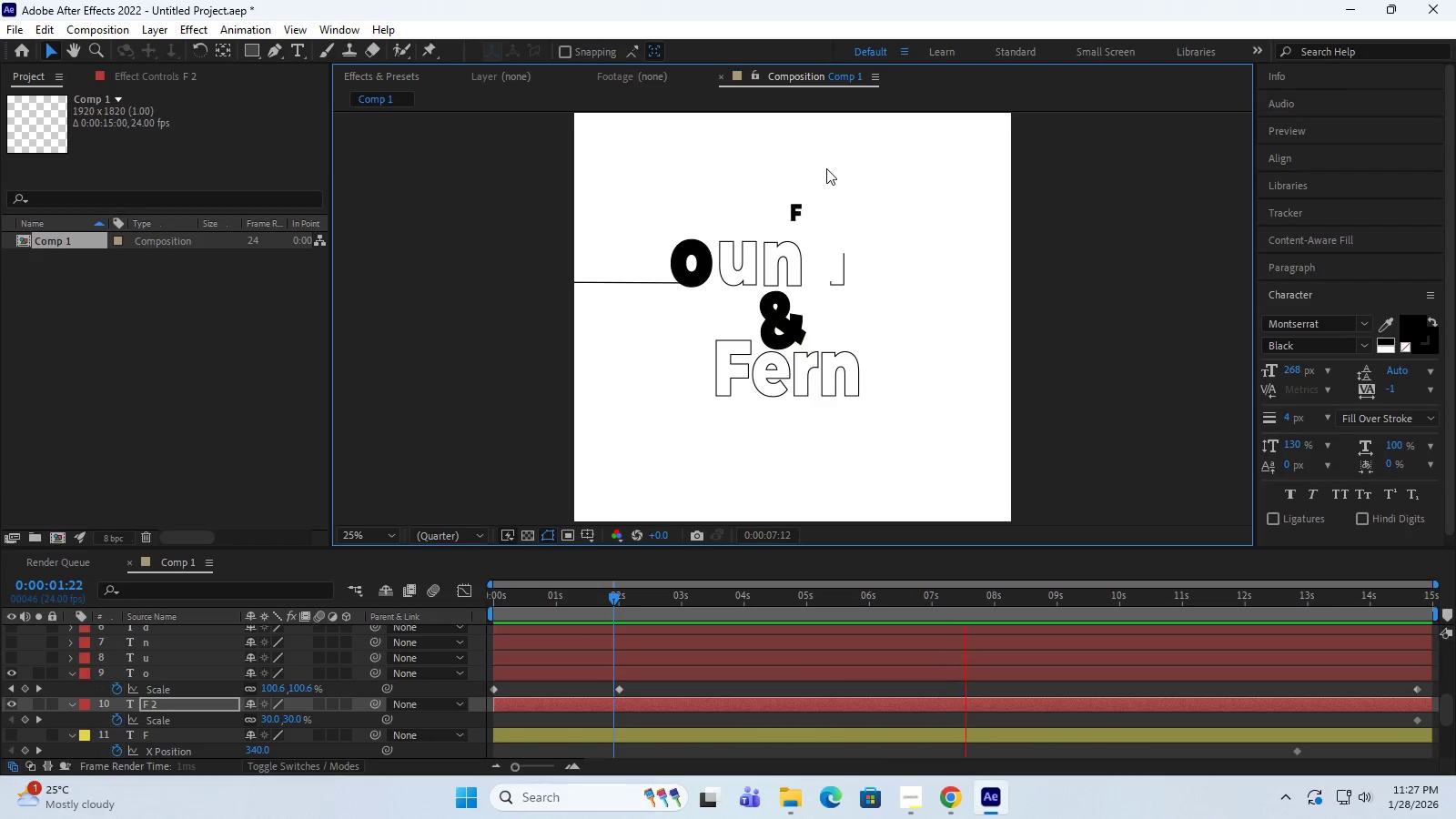 
wait(10.81)
 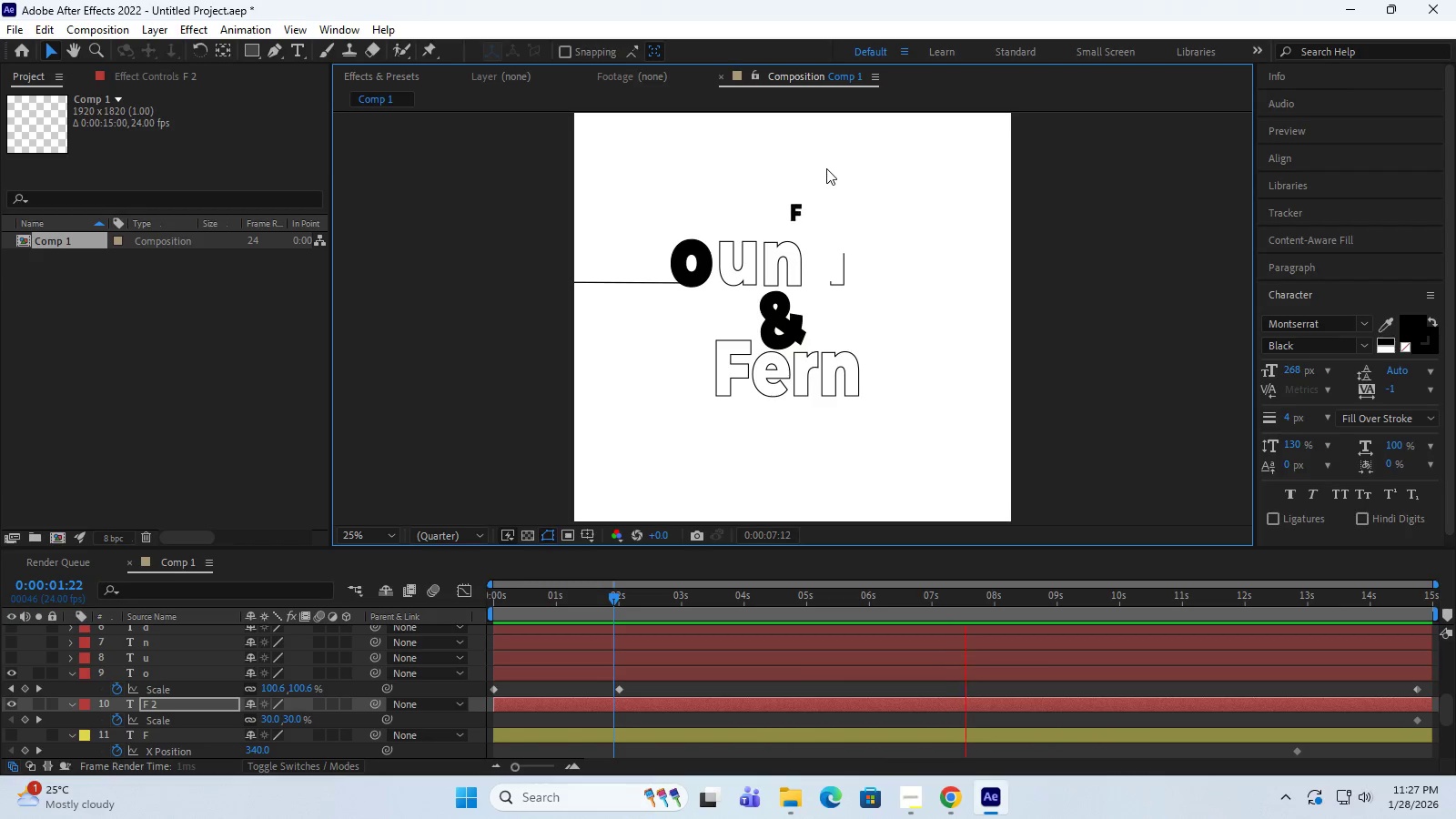 
key(Space)
 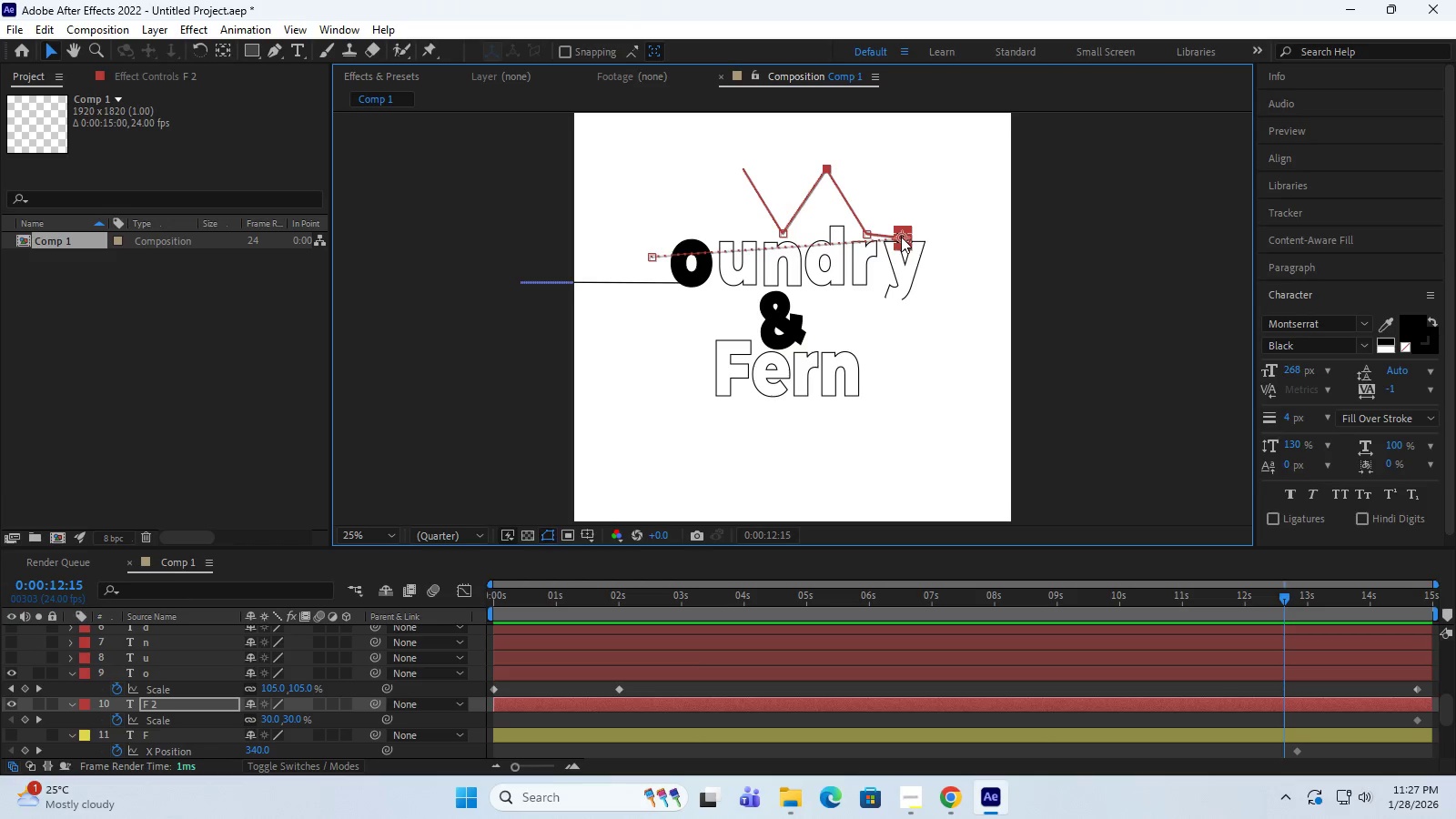 
left_click_drag(start_coordinate=[901, 237], to_coordinate=[915, 153])
 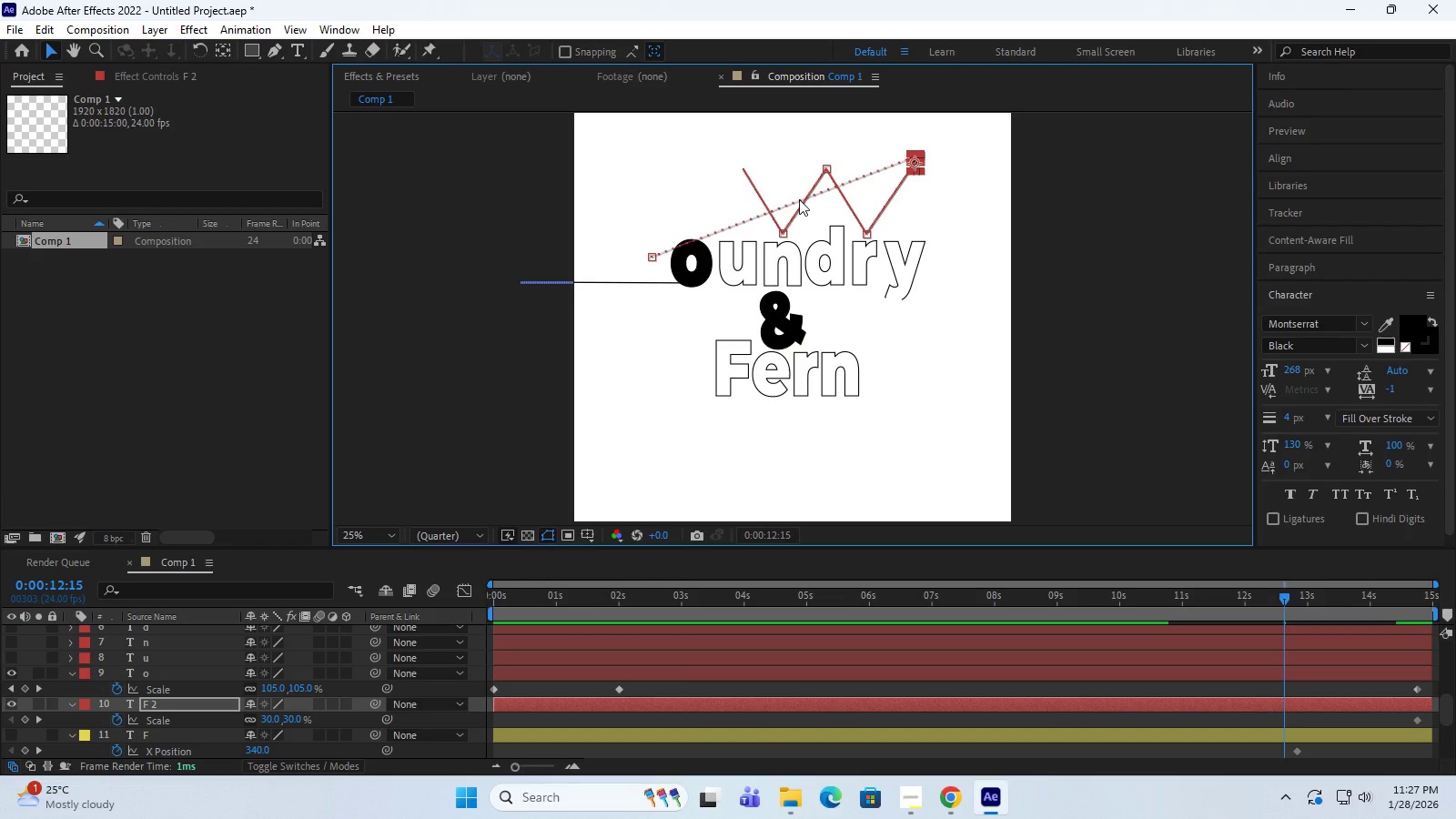 
left_click([799, 199])
 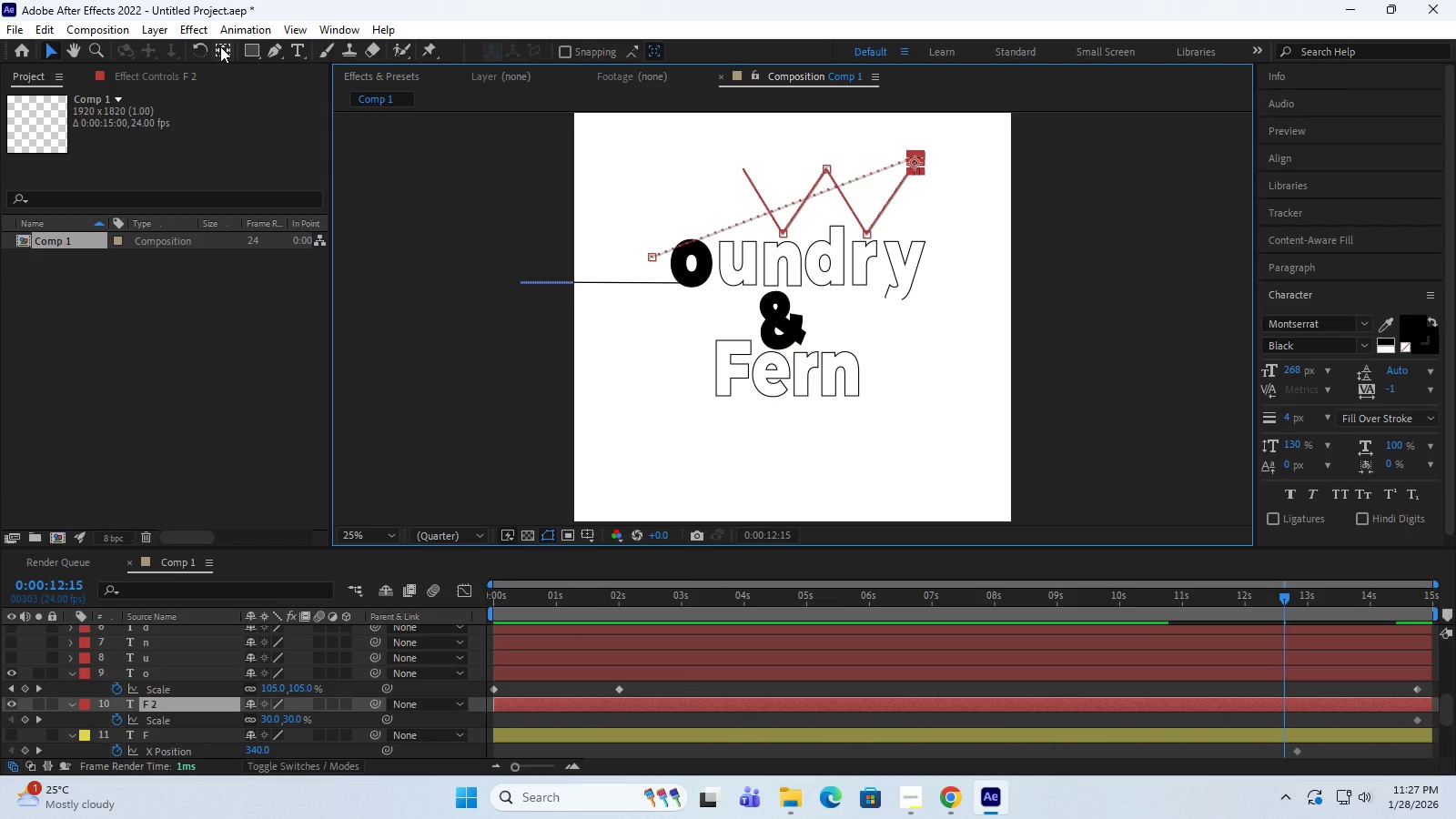 
wait(5.05)
 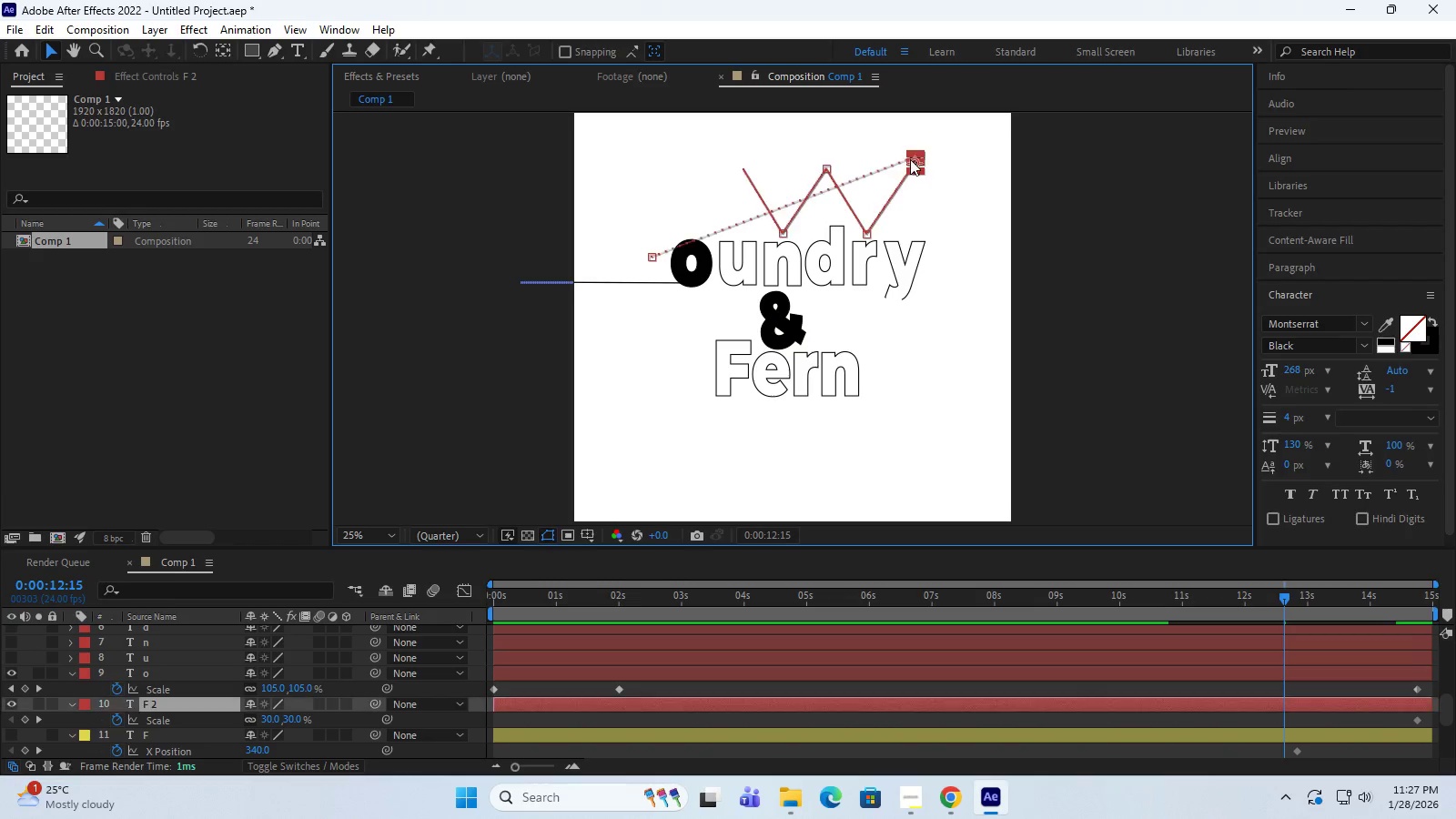 
left_click([220, 46])
 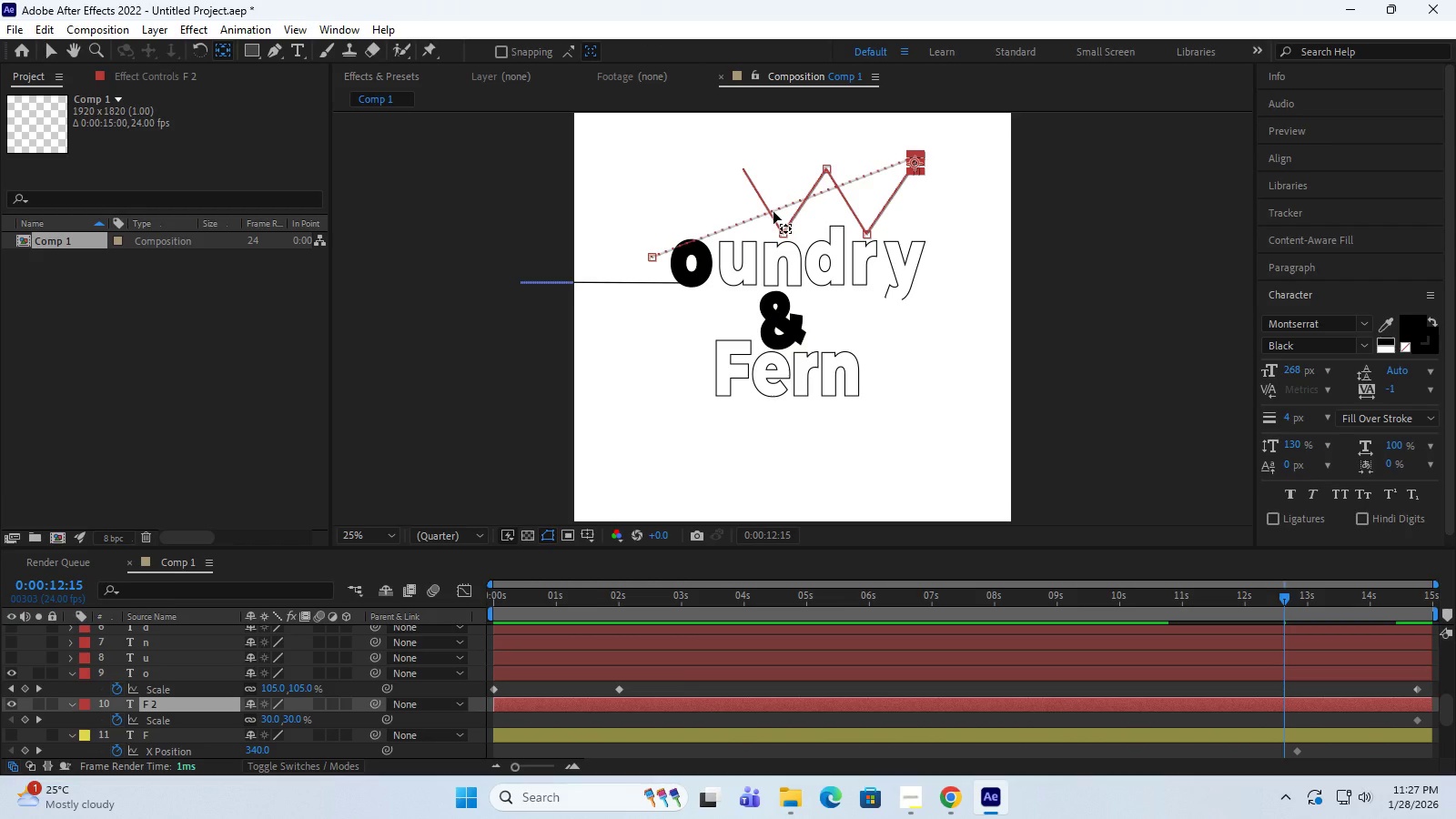 
left_click([774, 212])
 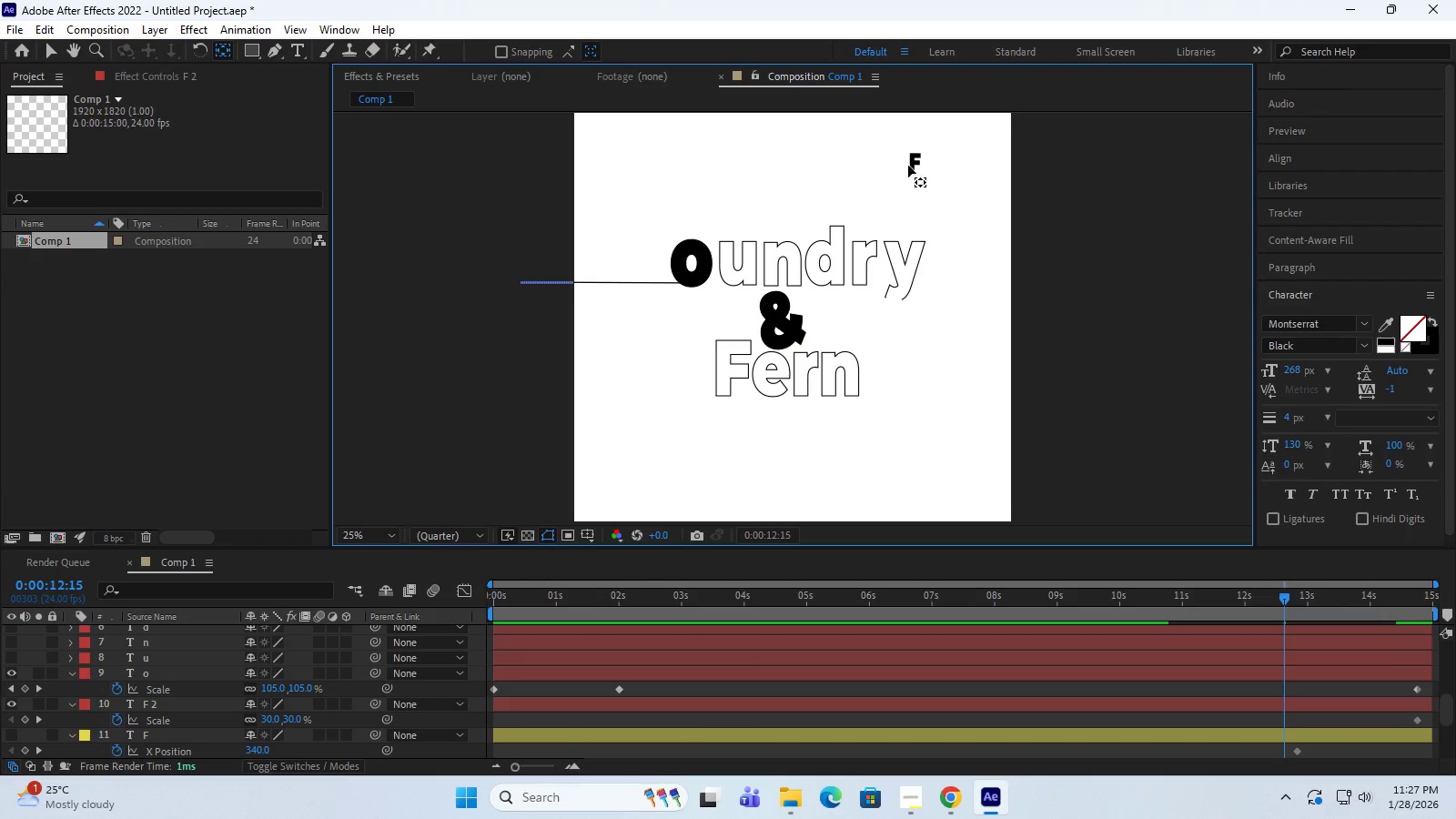 
left_click([910, 165])
 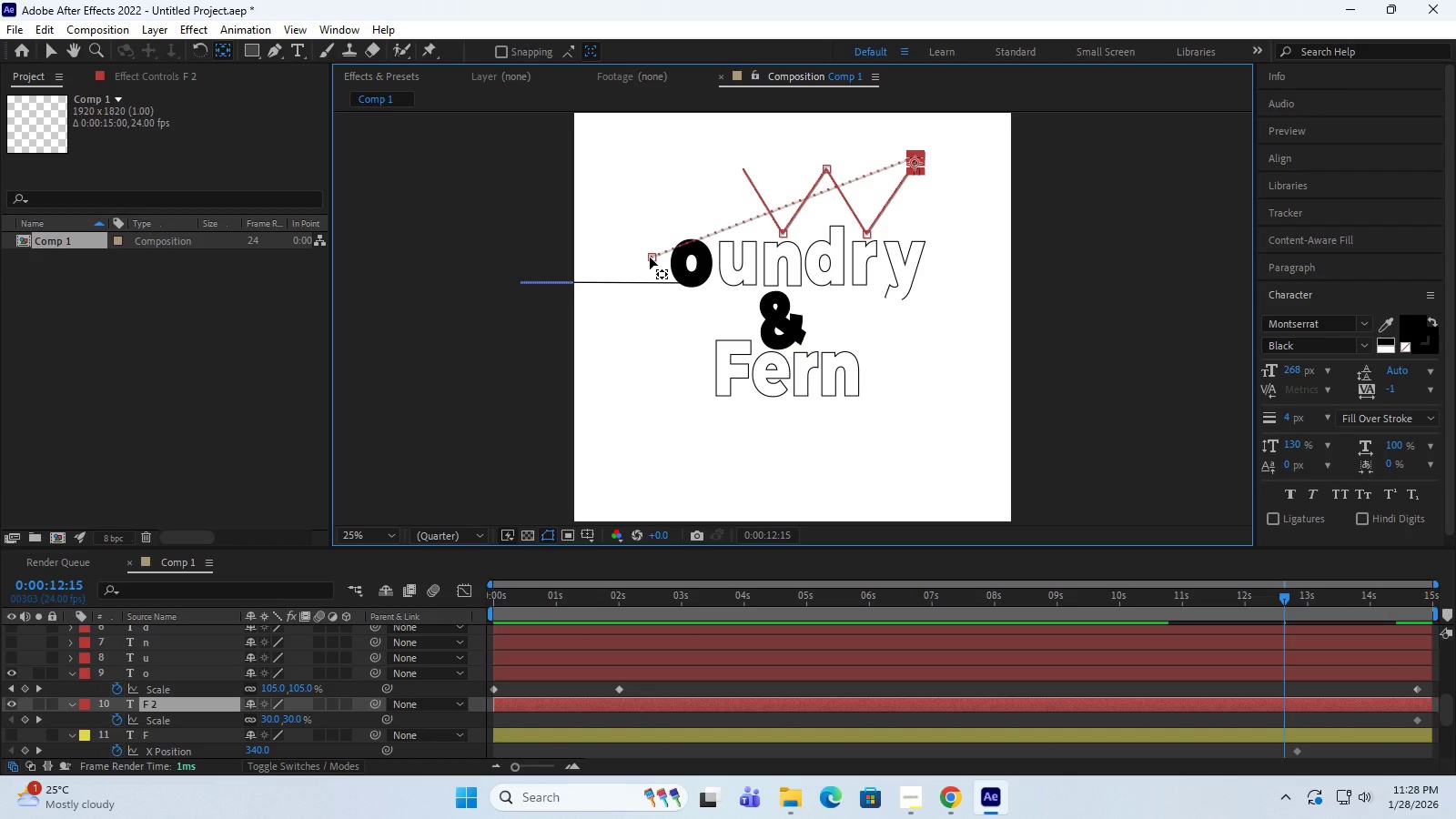 
left_click_drag(start_coordinate=[650, 258], to_coordinate=[919, 227])
 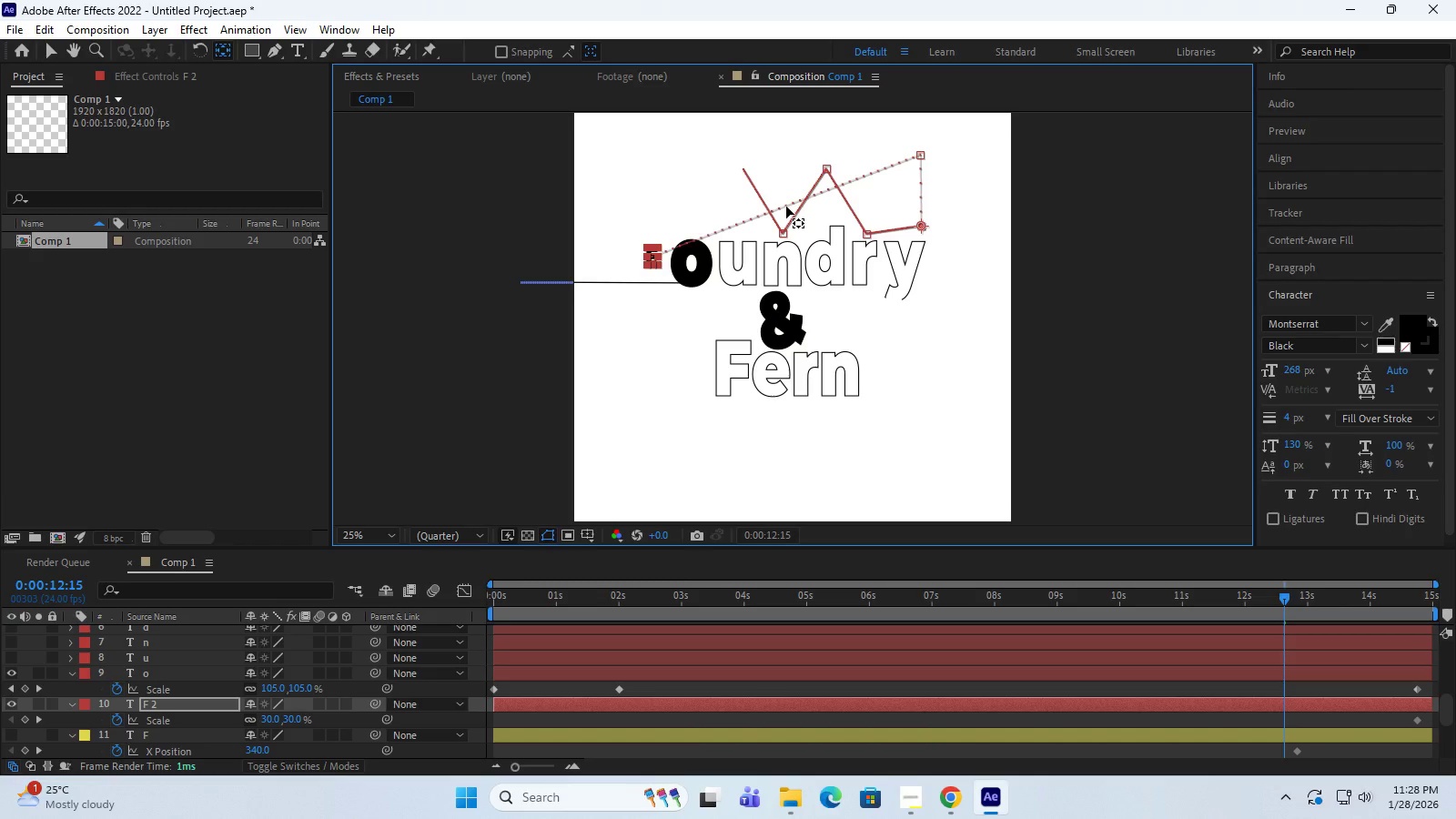 
key(Space)
 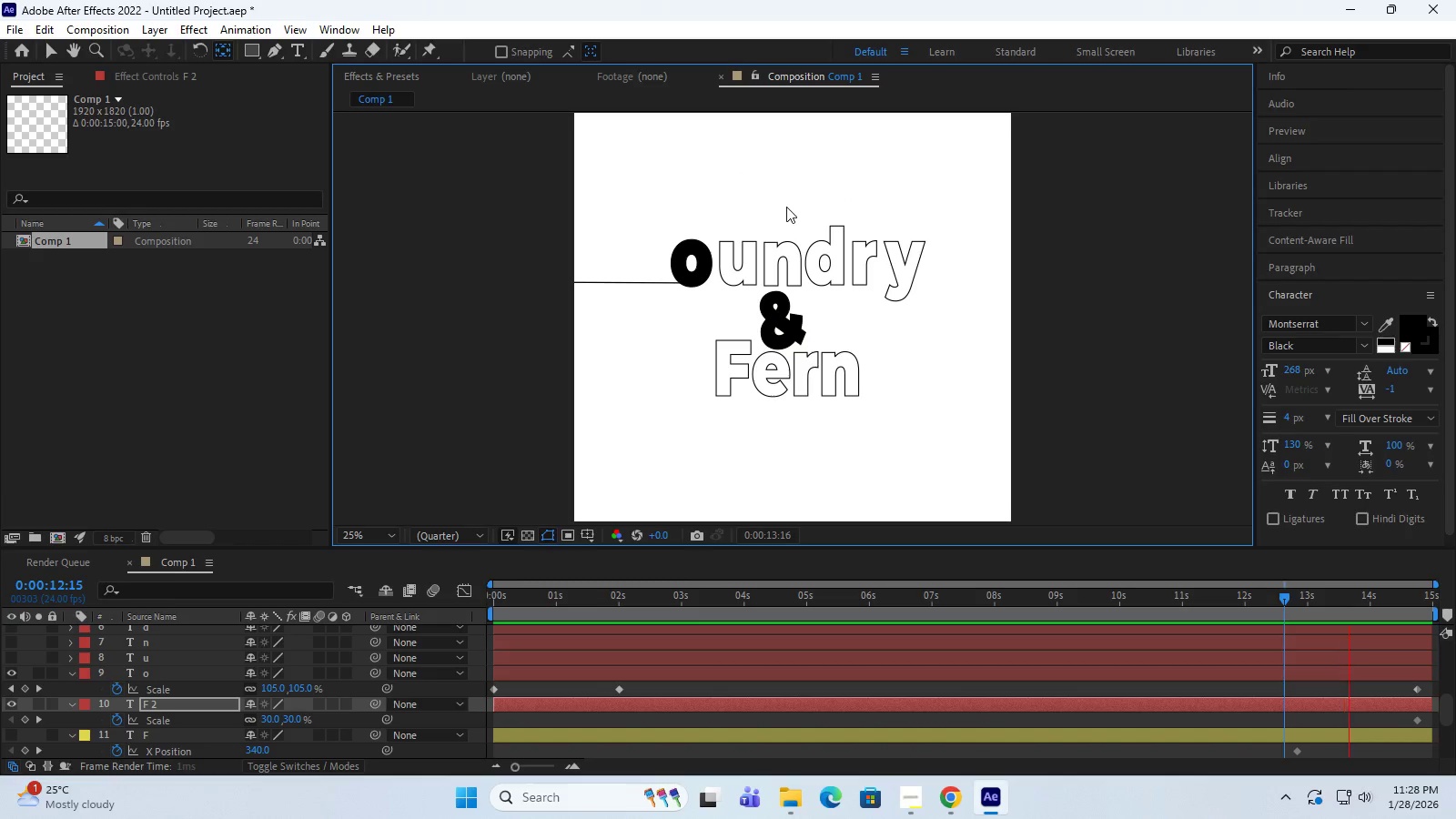 
key(Space)
 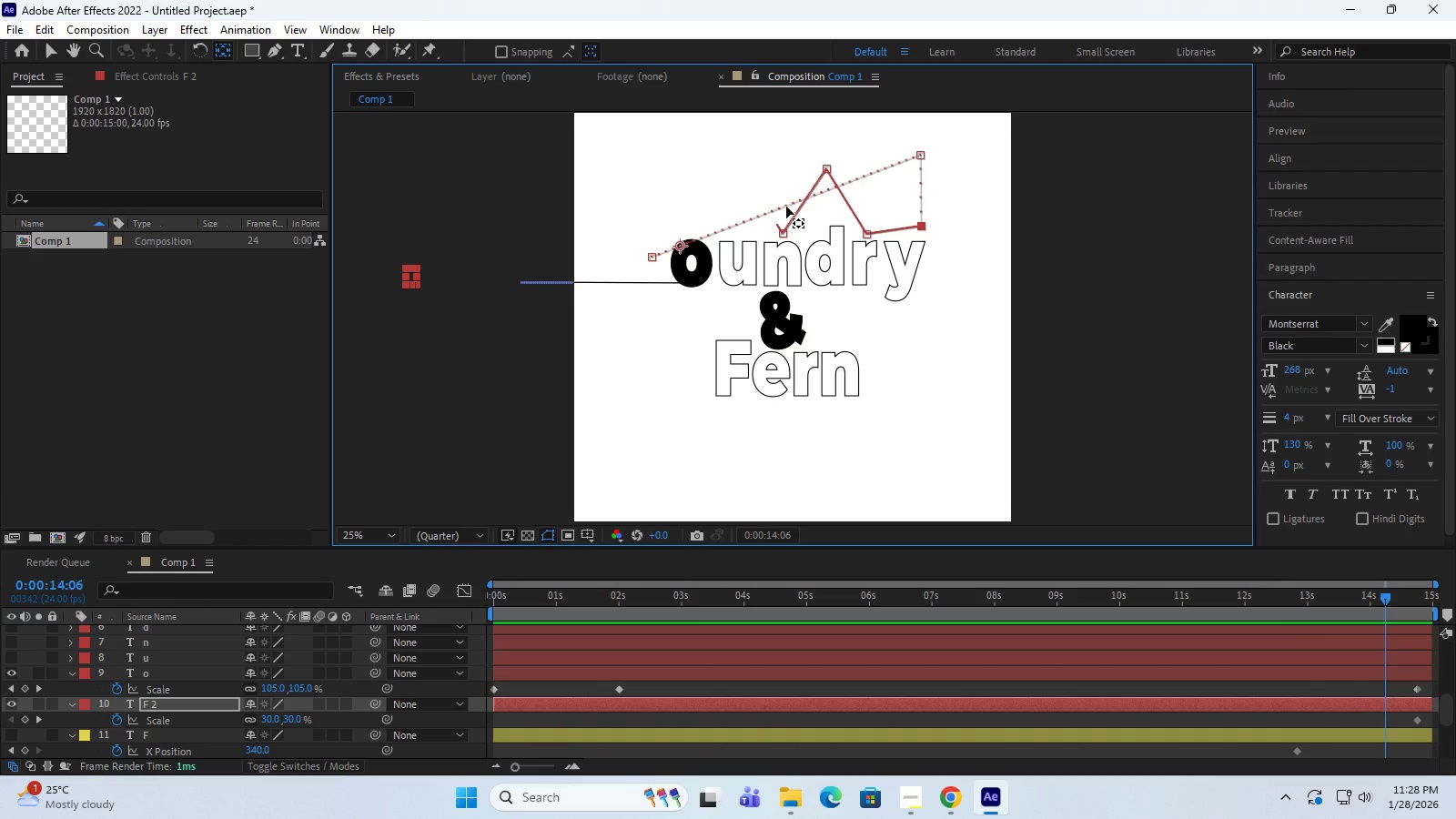 
key(Control+Z)
 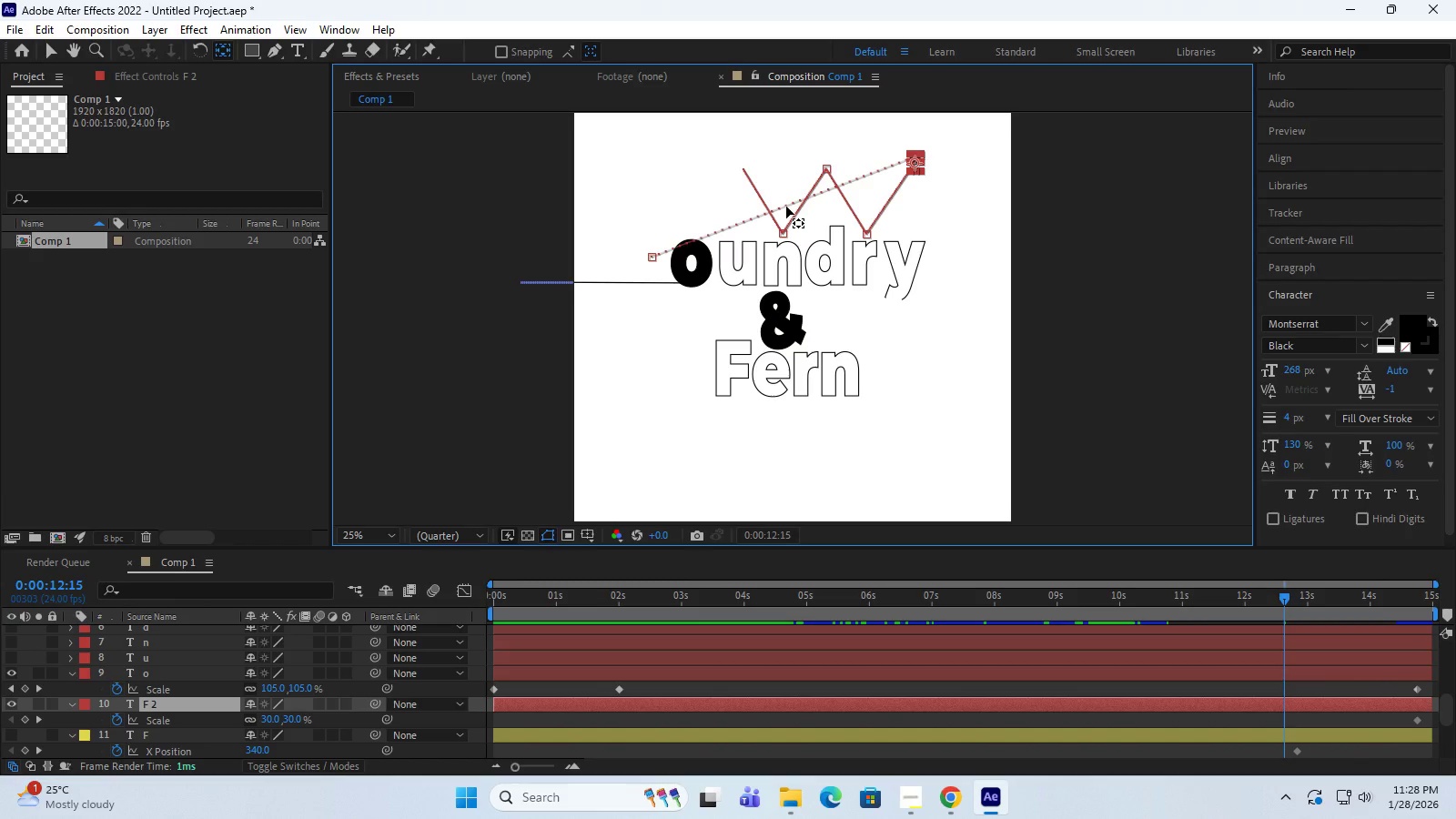 
key(Space)
 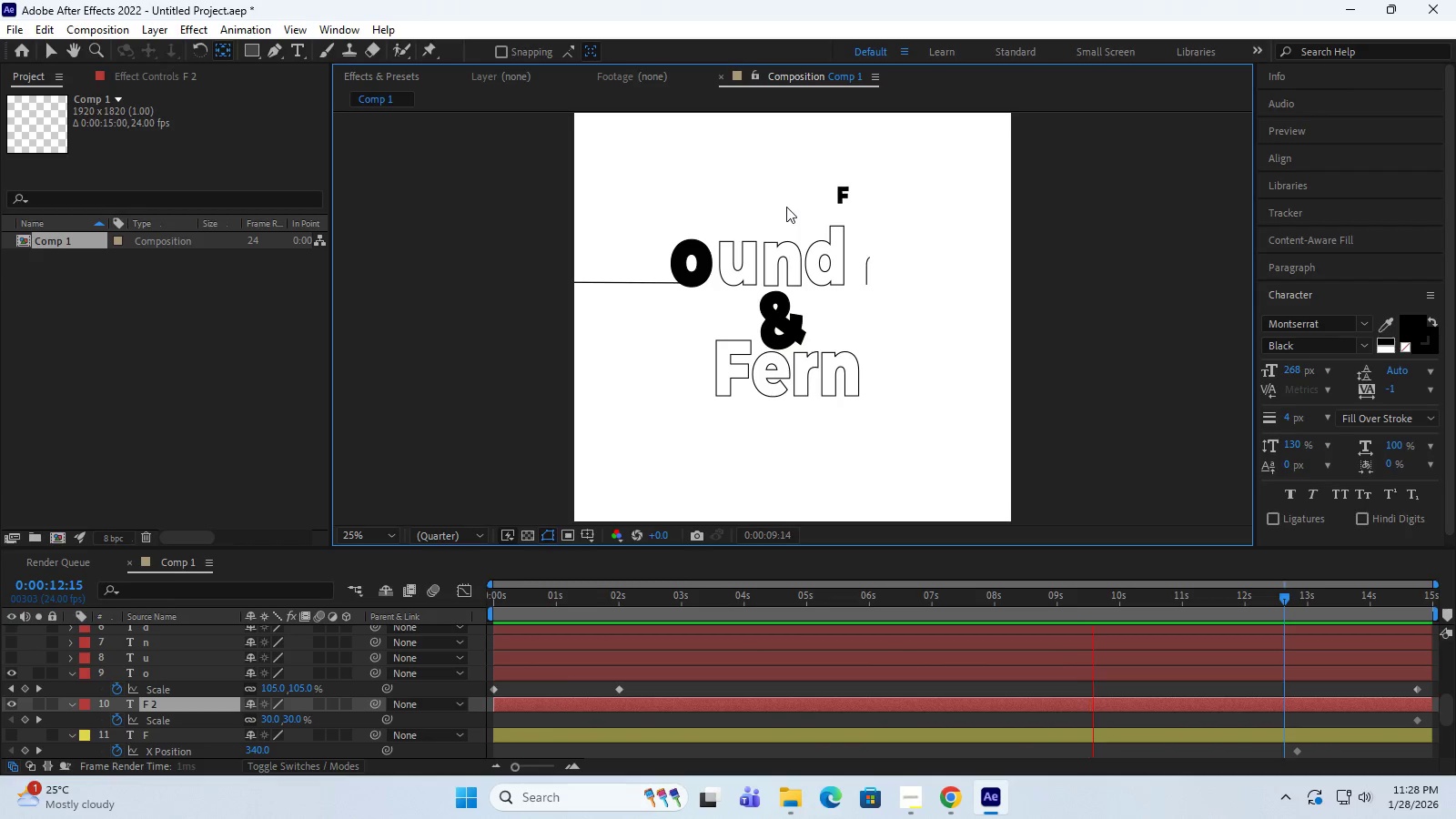 
wait(17.14)
 